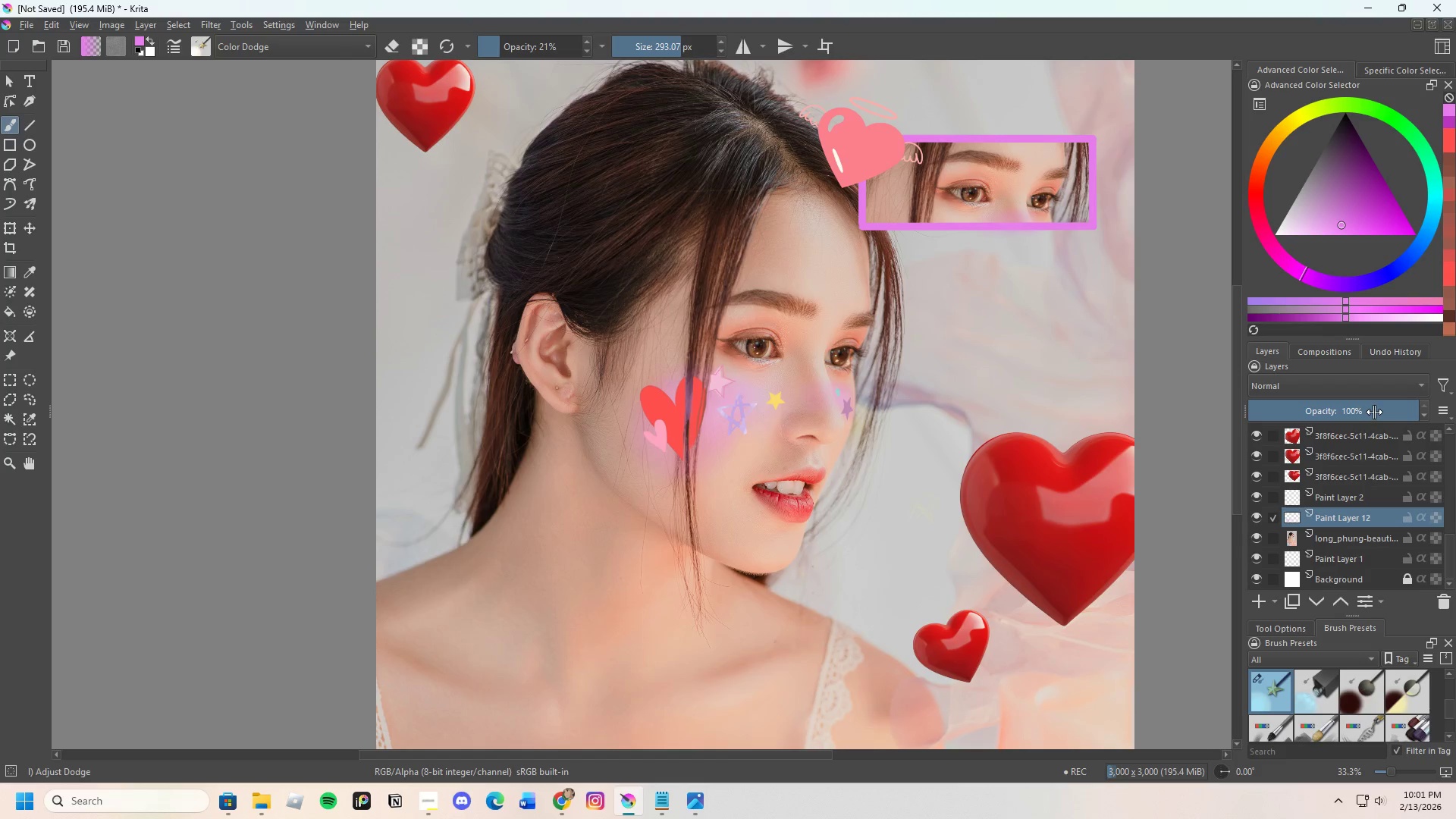 
left_click_drag(start_coordinate=[1374, 412], to_coordinate=[1331, 413])
 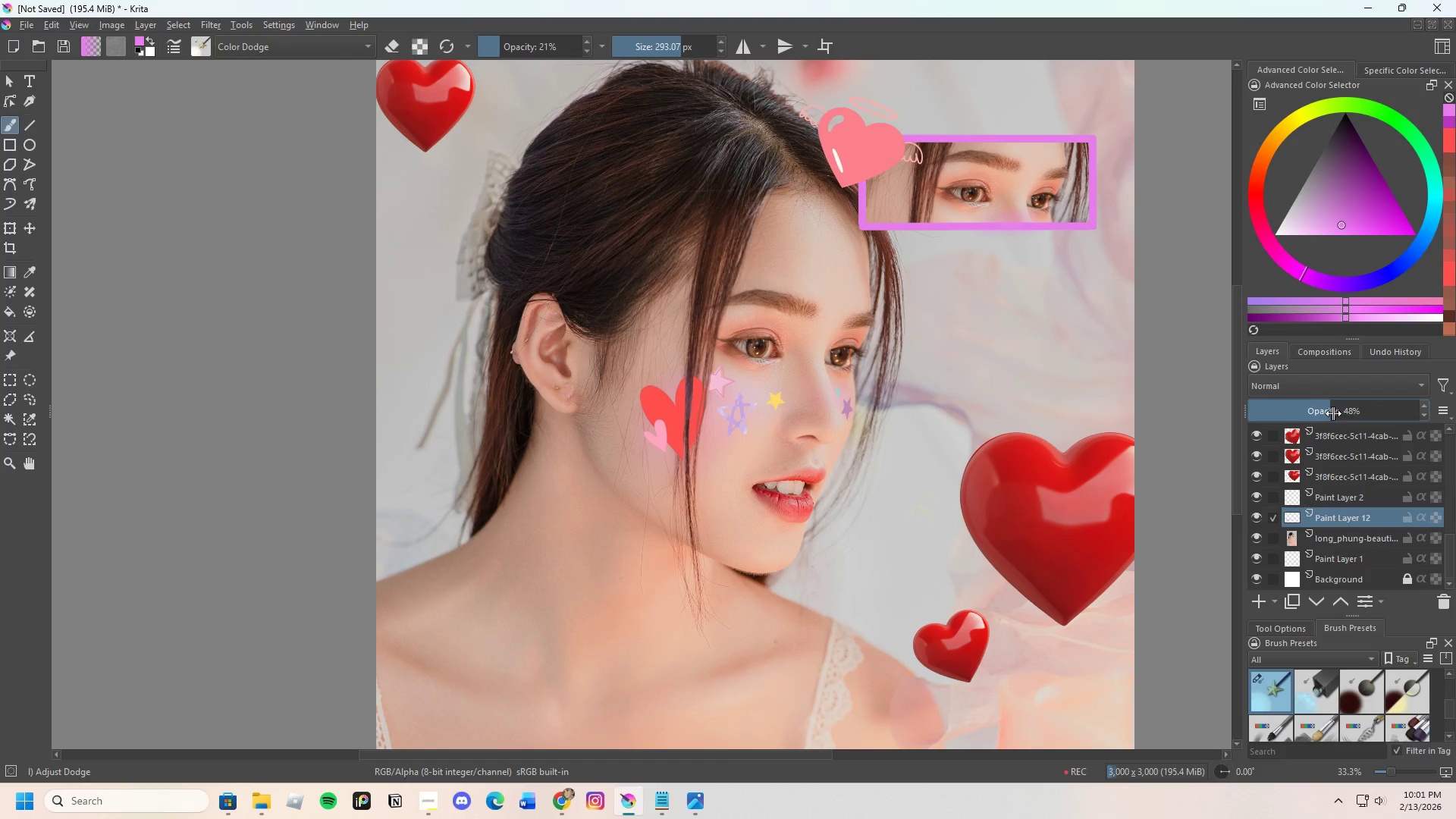 
left_click_drag(start_coordinate=[1333, 413], to_coordinate=[1345, 411])
 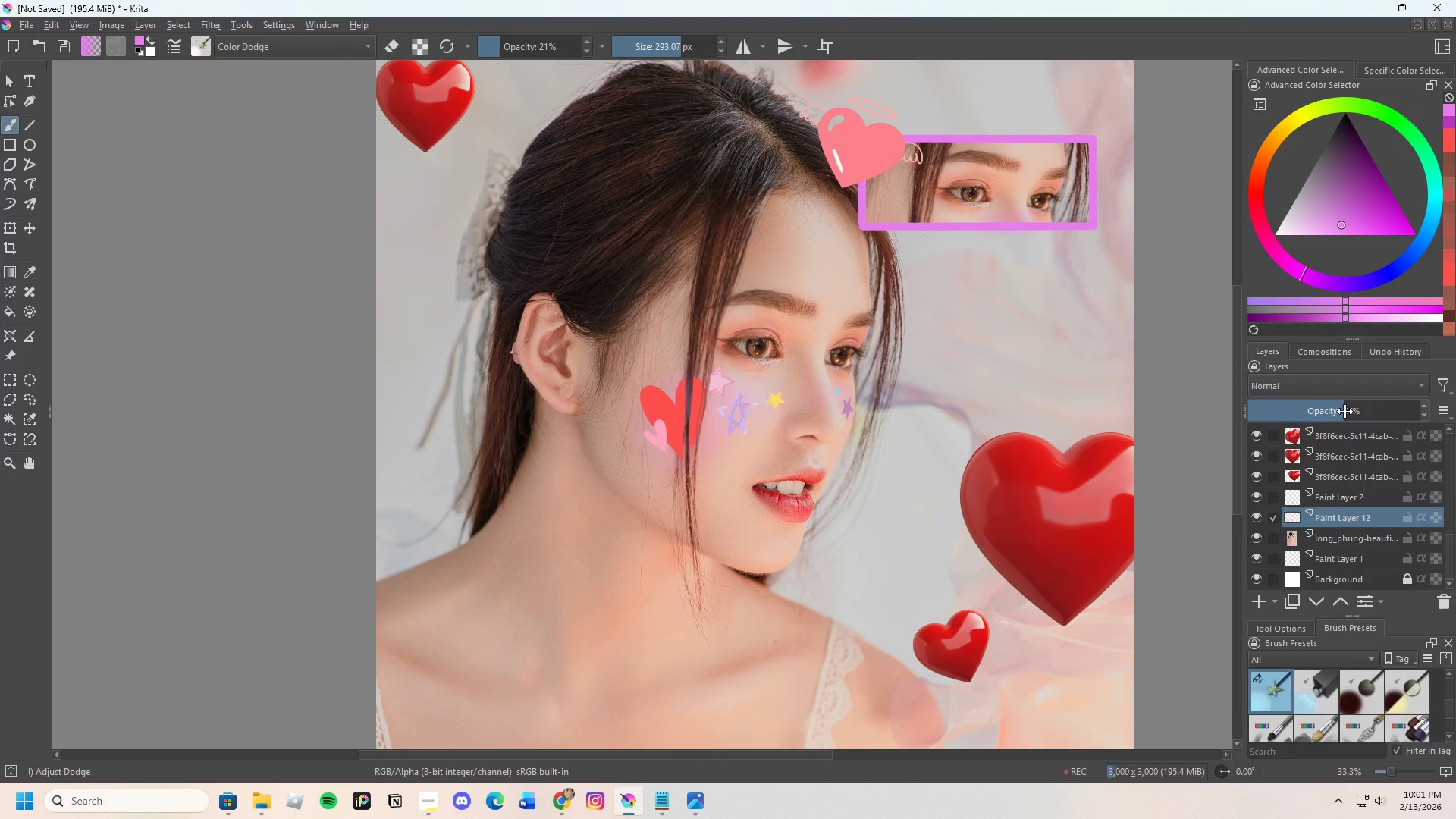 
left_click_drag(start_coordinate=[1345, 411], to_coordinate=[1363, 407])
 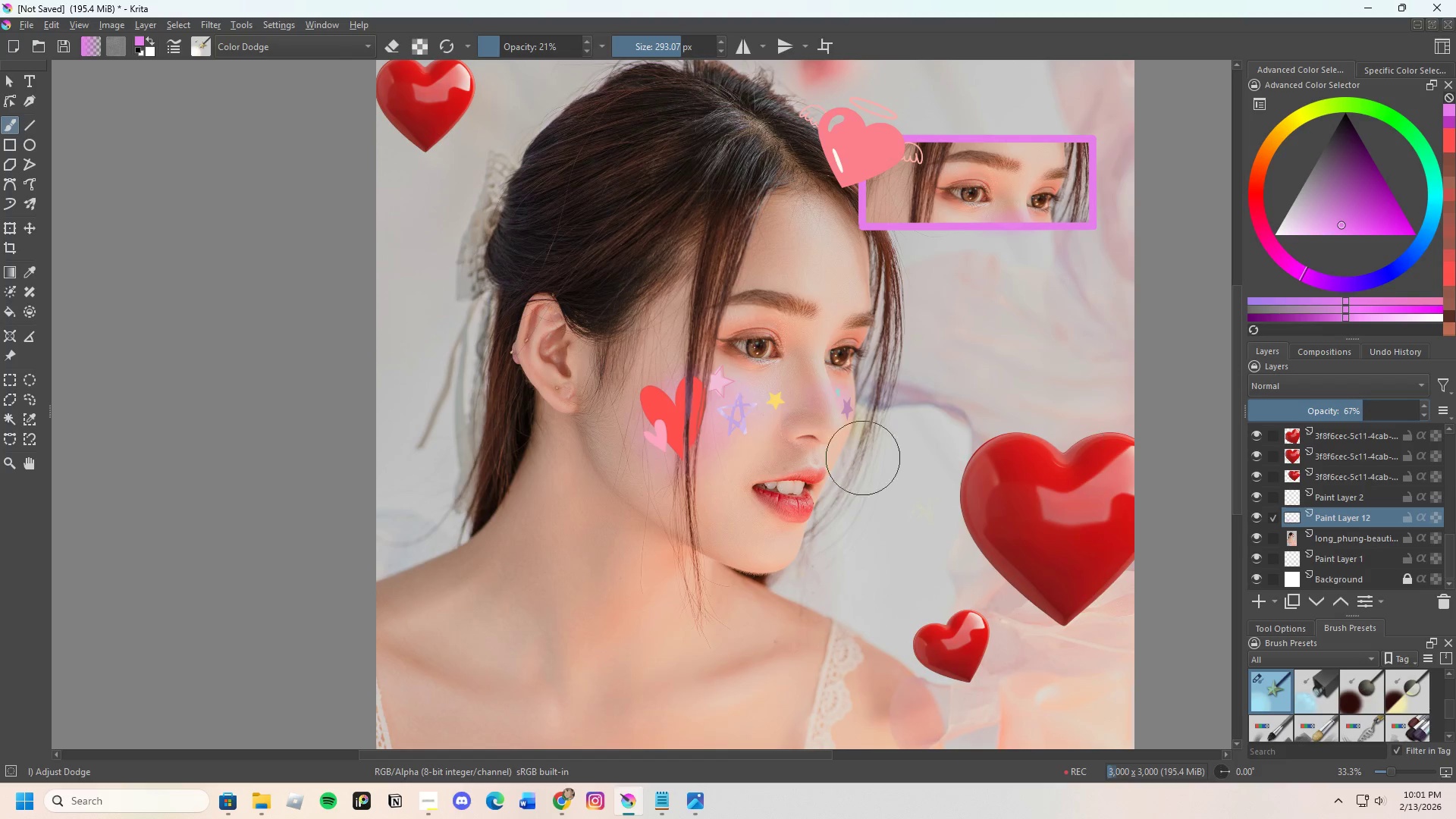 
scroll: coordinate [866, 463], scroll_direction: none, amount: 0.0
 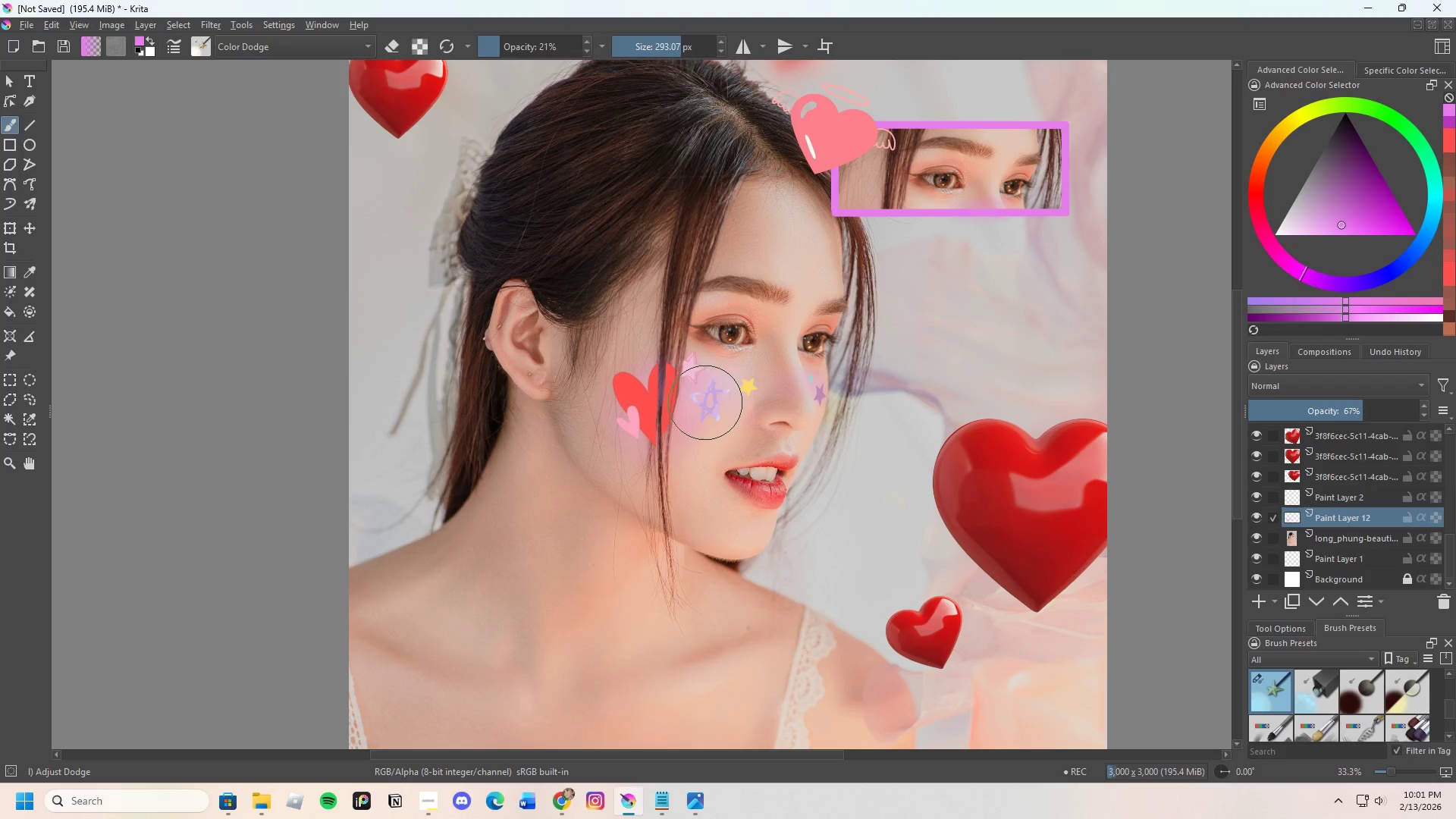 
scroll: coordinate [780, 482], scroll_direction: down, amount: 1.0
 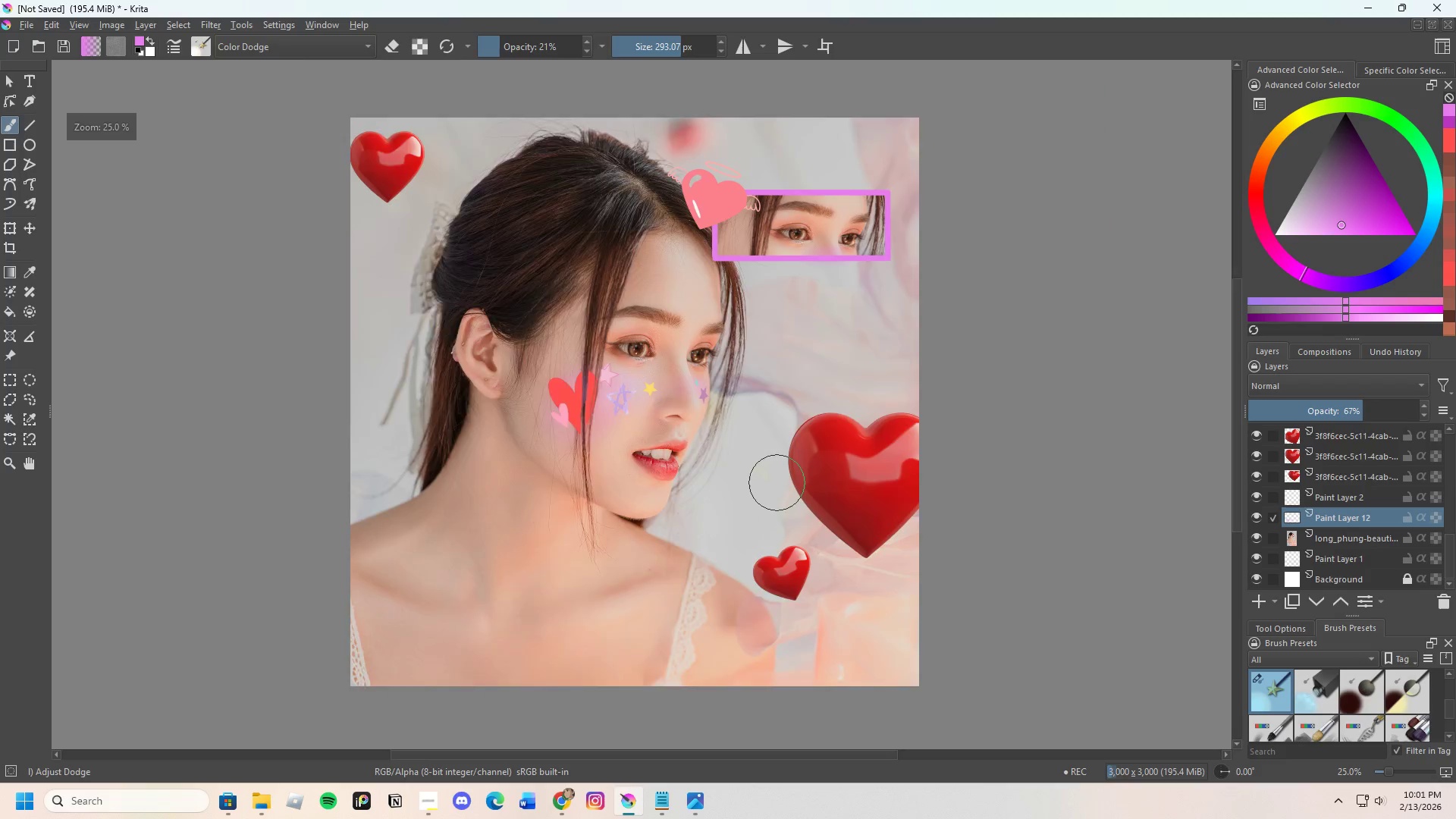 
scroll: coordinate [775, 483], scroll_direction: none, amount: 0.0
 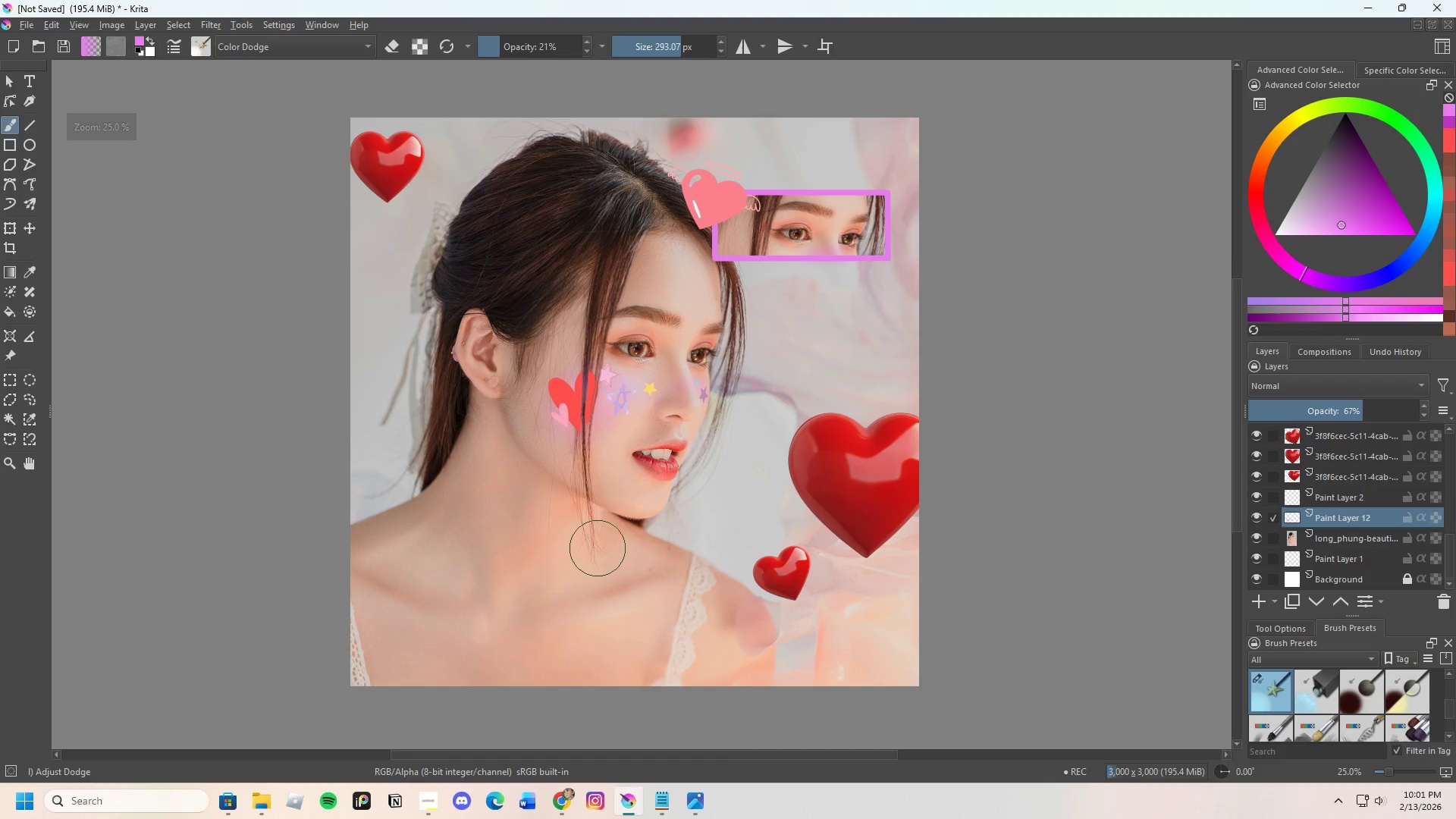 
scroll: coordinate [586, 548], scroll_direction: up, amount: 1.0
 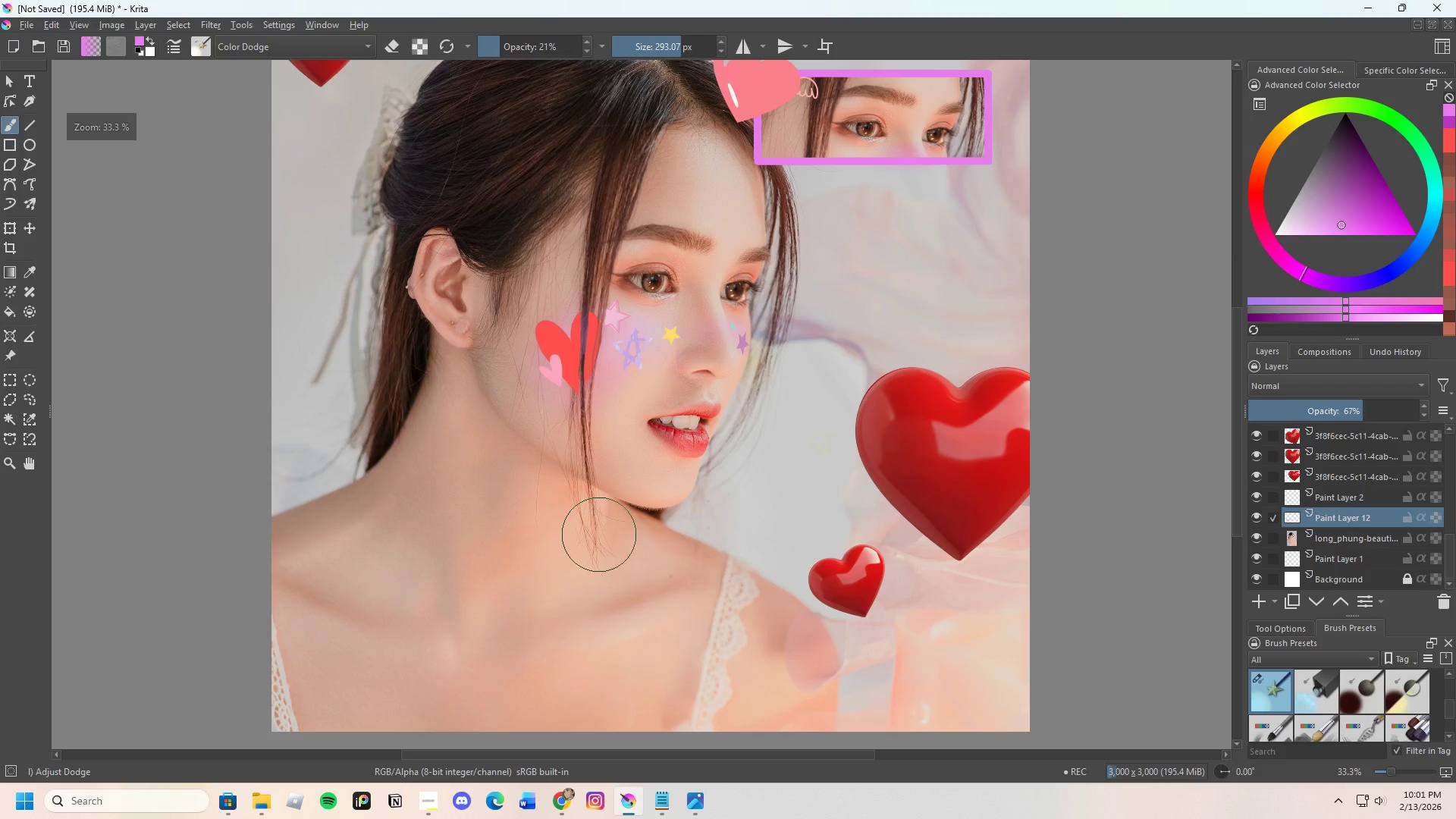 
scroll: coordinate [618, 523], scroll_direction: down, amount: 1.0
 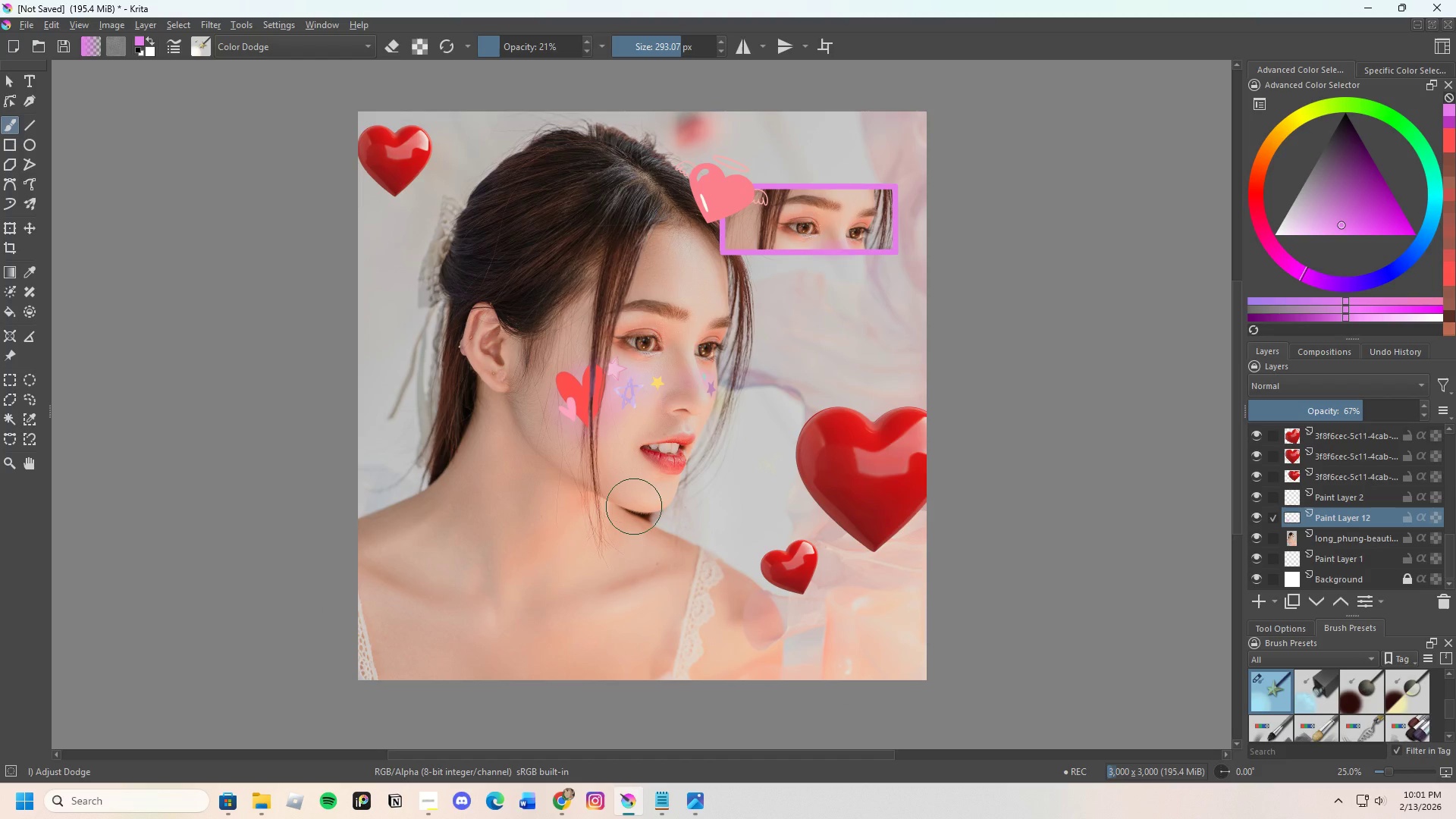 
scroll: coordinate [685, 514], scroll_direction: none, amount: 0.0
 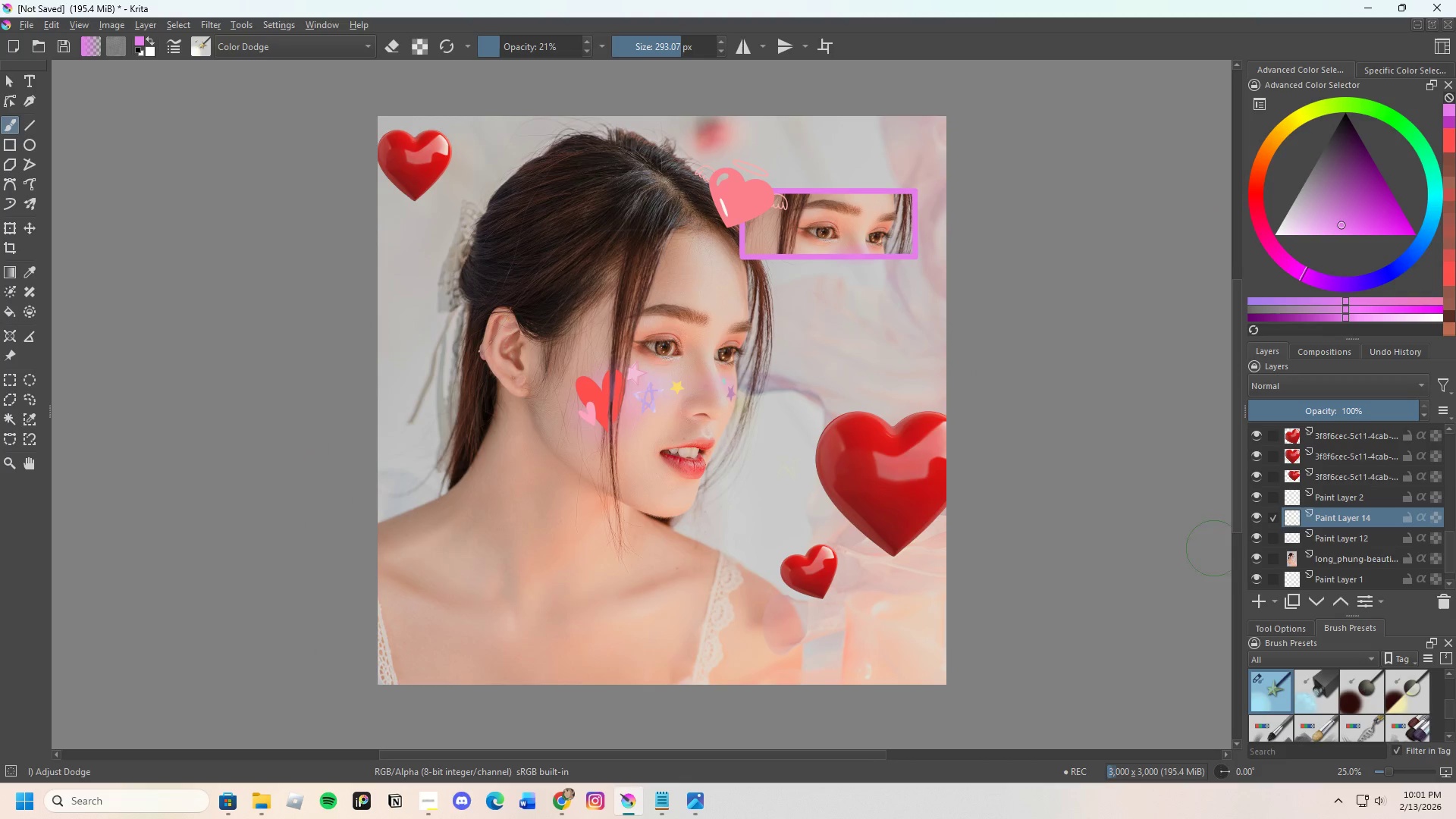 
left_click_drag(start_coordinate=[520, 47], to_coordinate=[644, 50])
 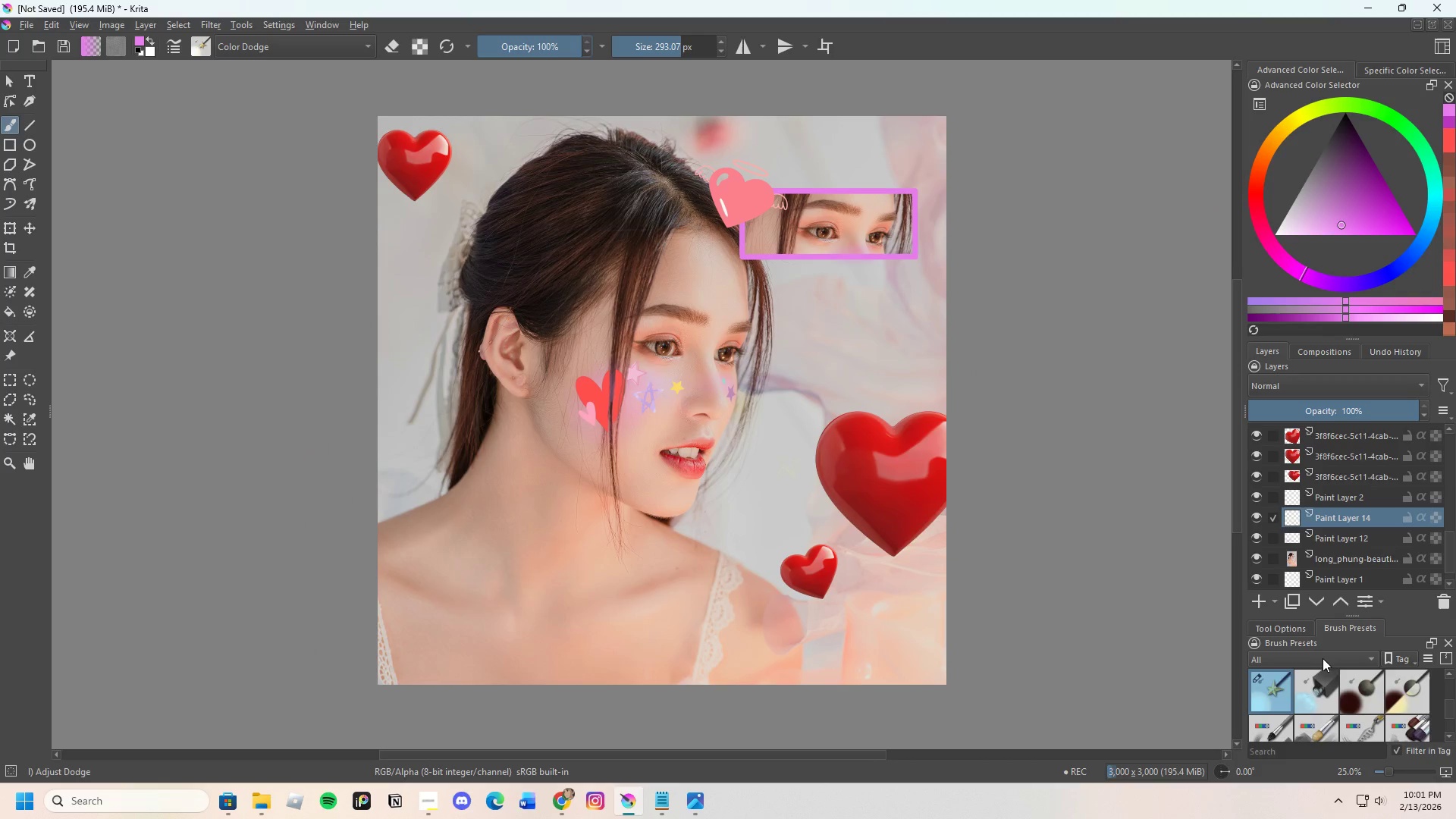 
scroll: coordinate [1320, 665], scroll_direction: down, amount: 2.0
 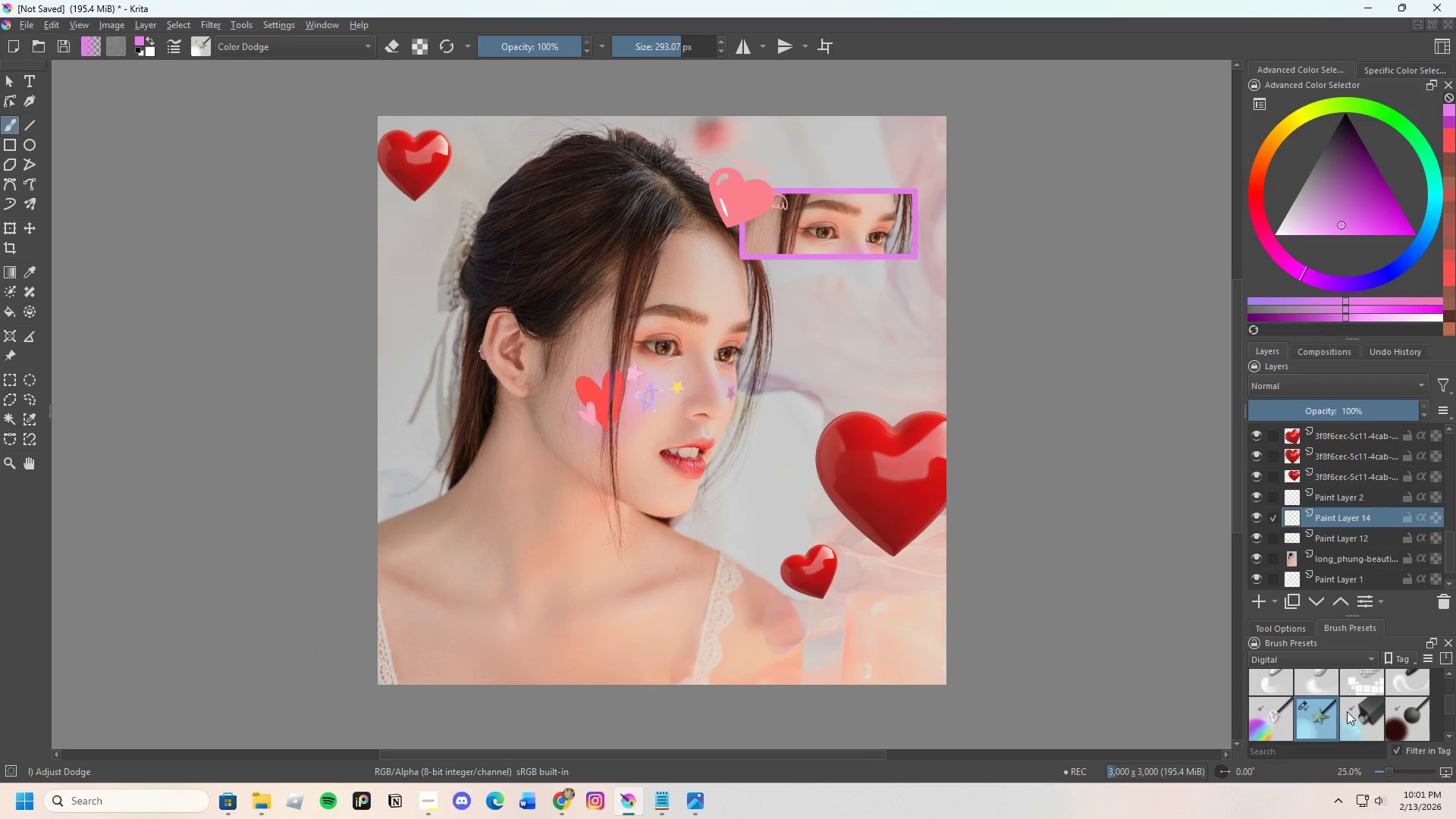 
scroll: coordinate [1350, 719], scroll_direction: none, amount: 0.0
 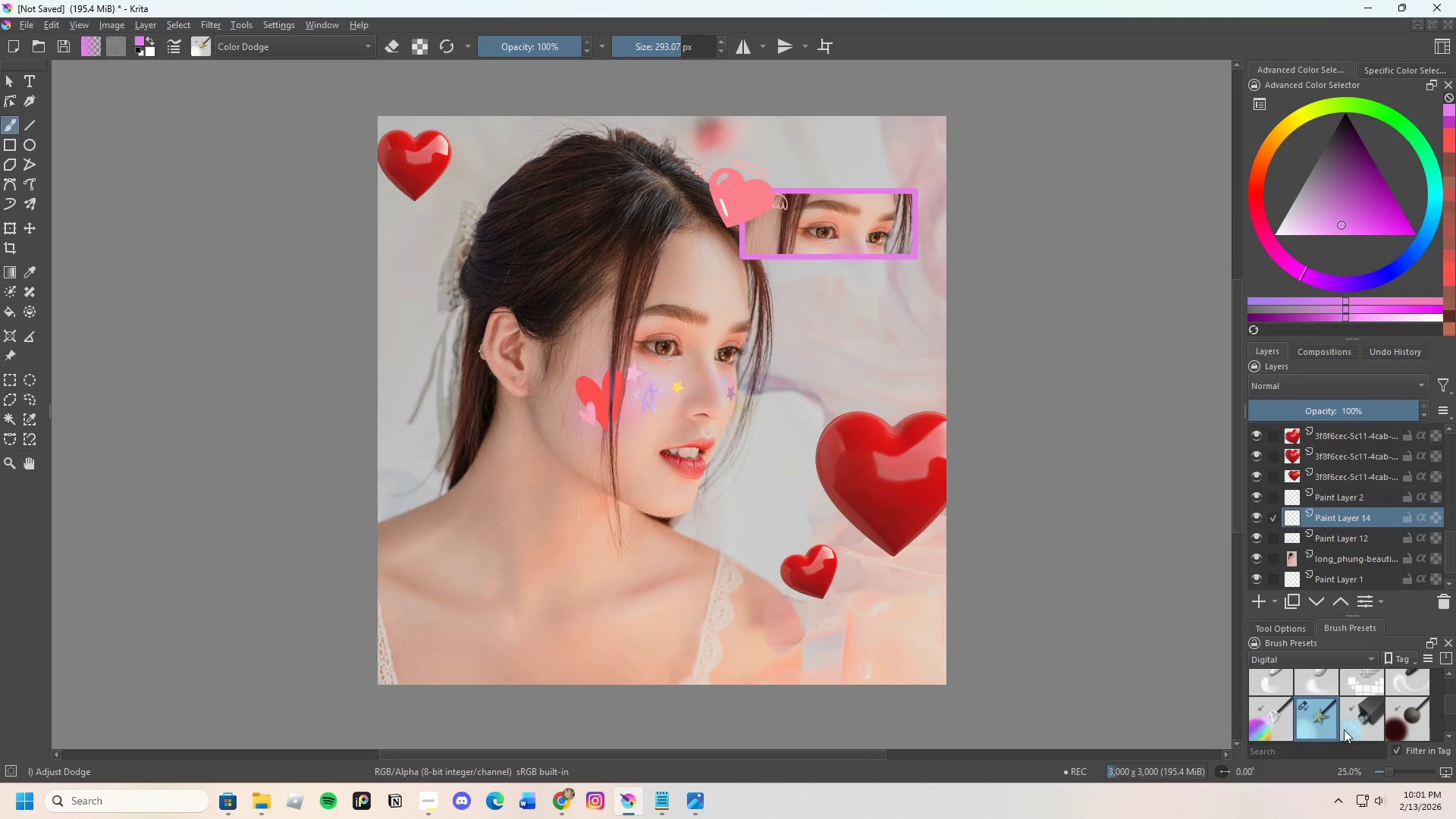 
scroll: coordinate [1357, 717], scroll_direction: up, amount: 5.0
 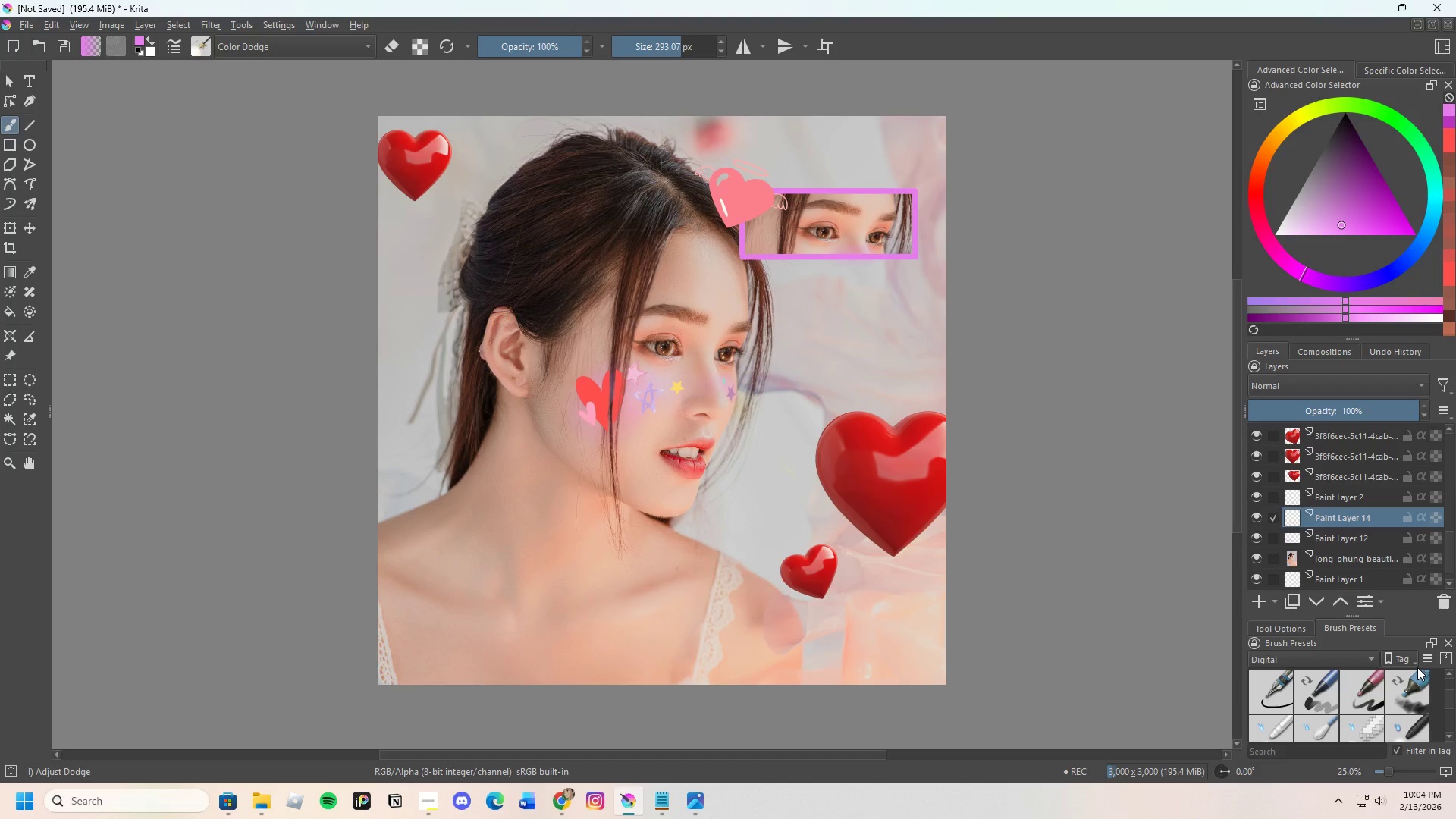 
wait(170.31)
 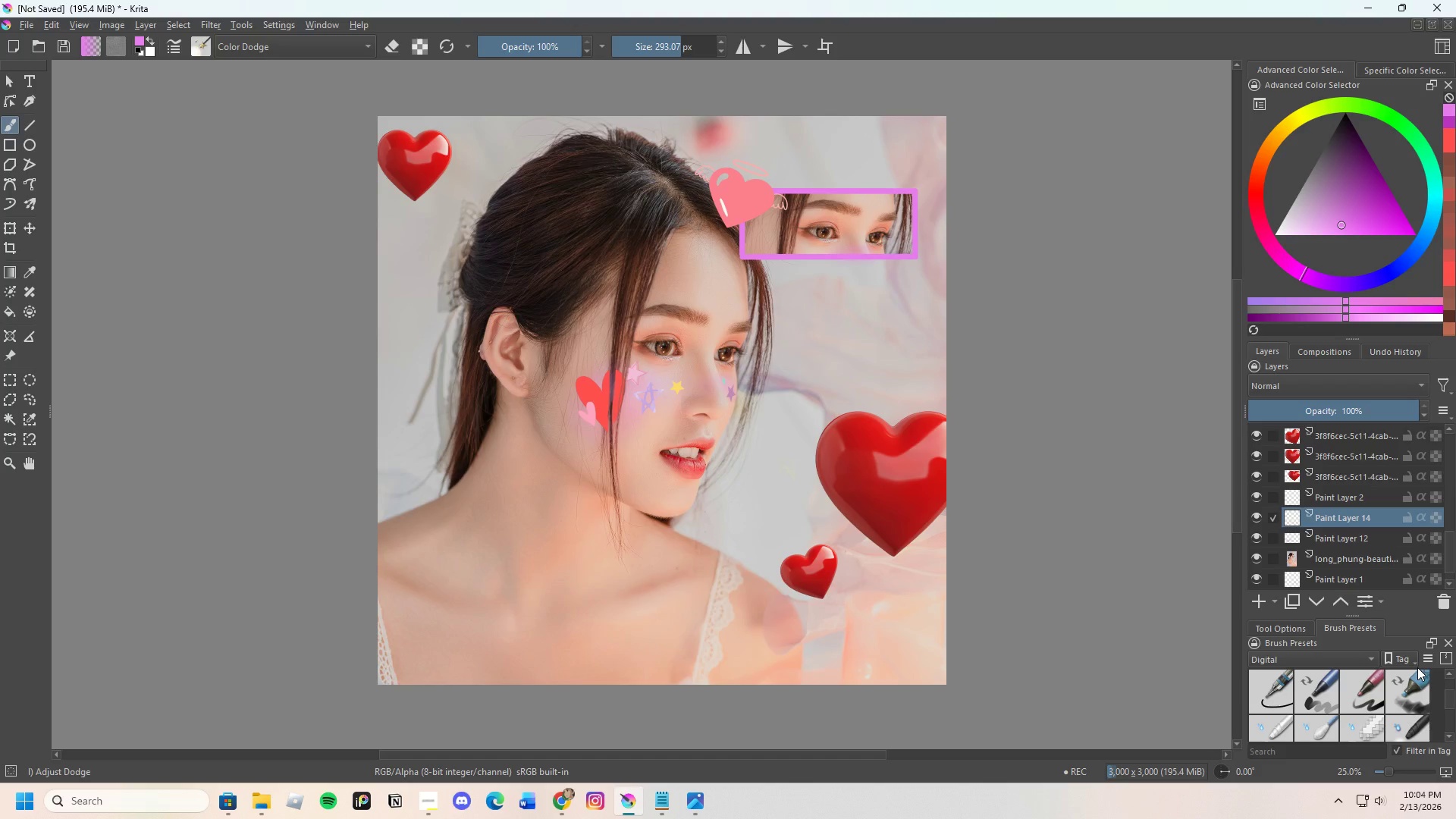 
scroll: coordinate [1370, 557], scroll_direction: up, amount: 3.0
 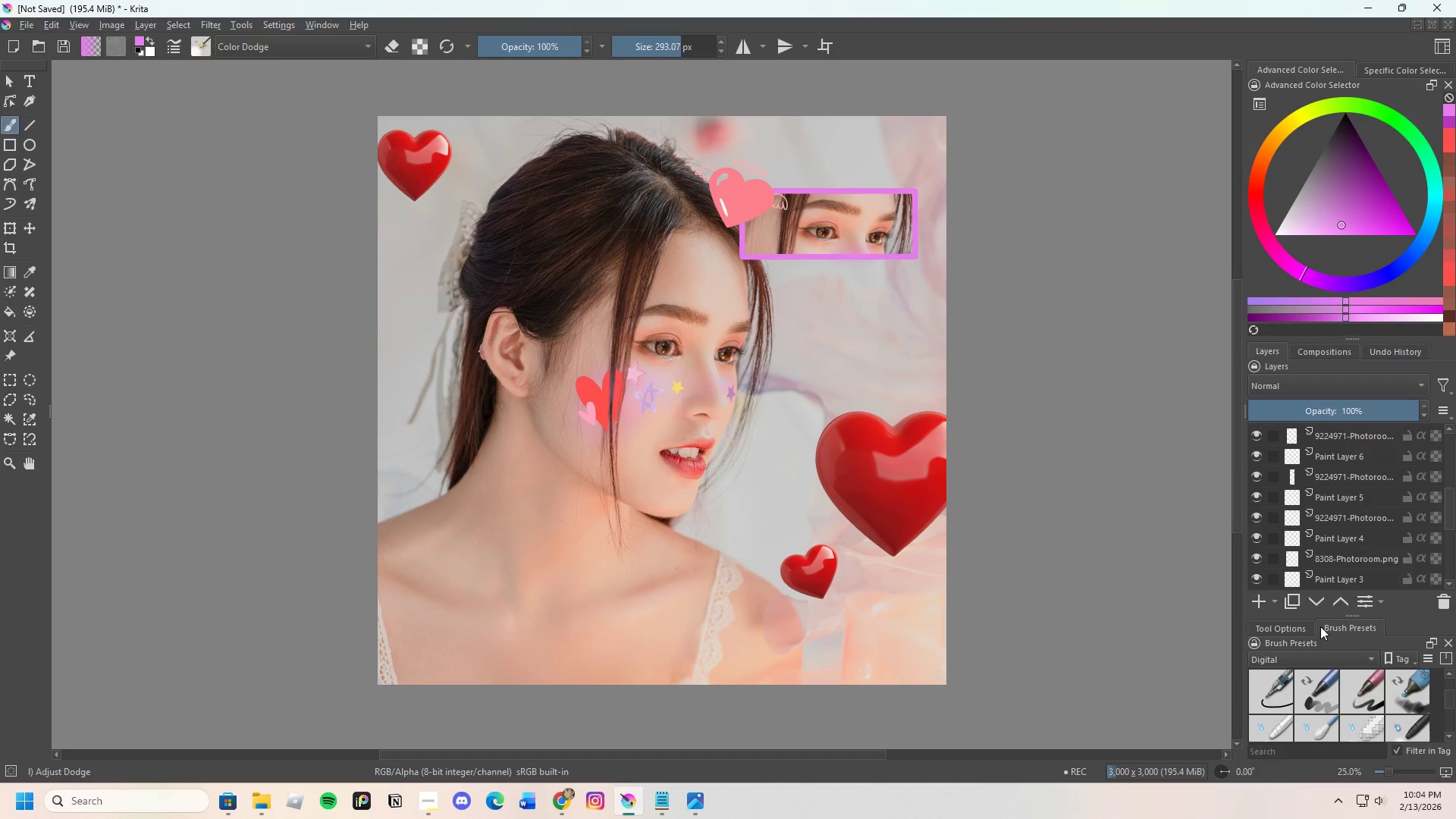 
scroll: coordinate [1410, 521], scroll_direction: none, amount: 0.0
 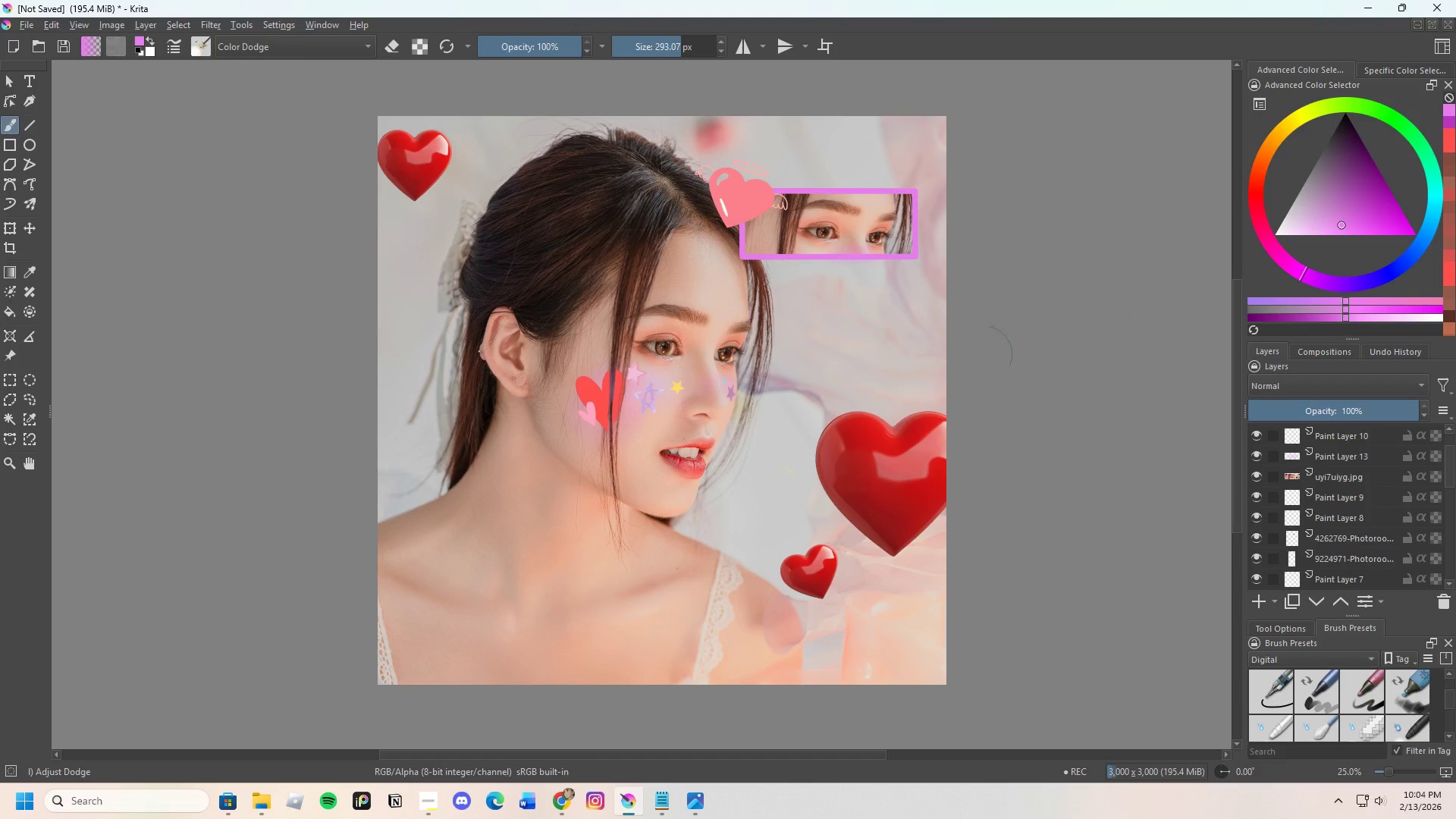 
scroll: coordinate [855, 448], scroll_direction: up, amount: 1.0
 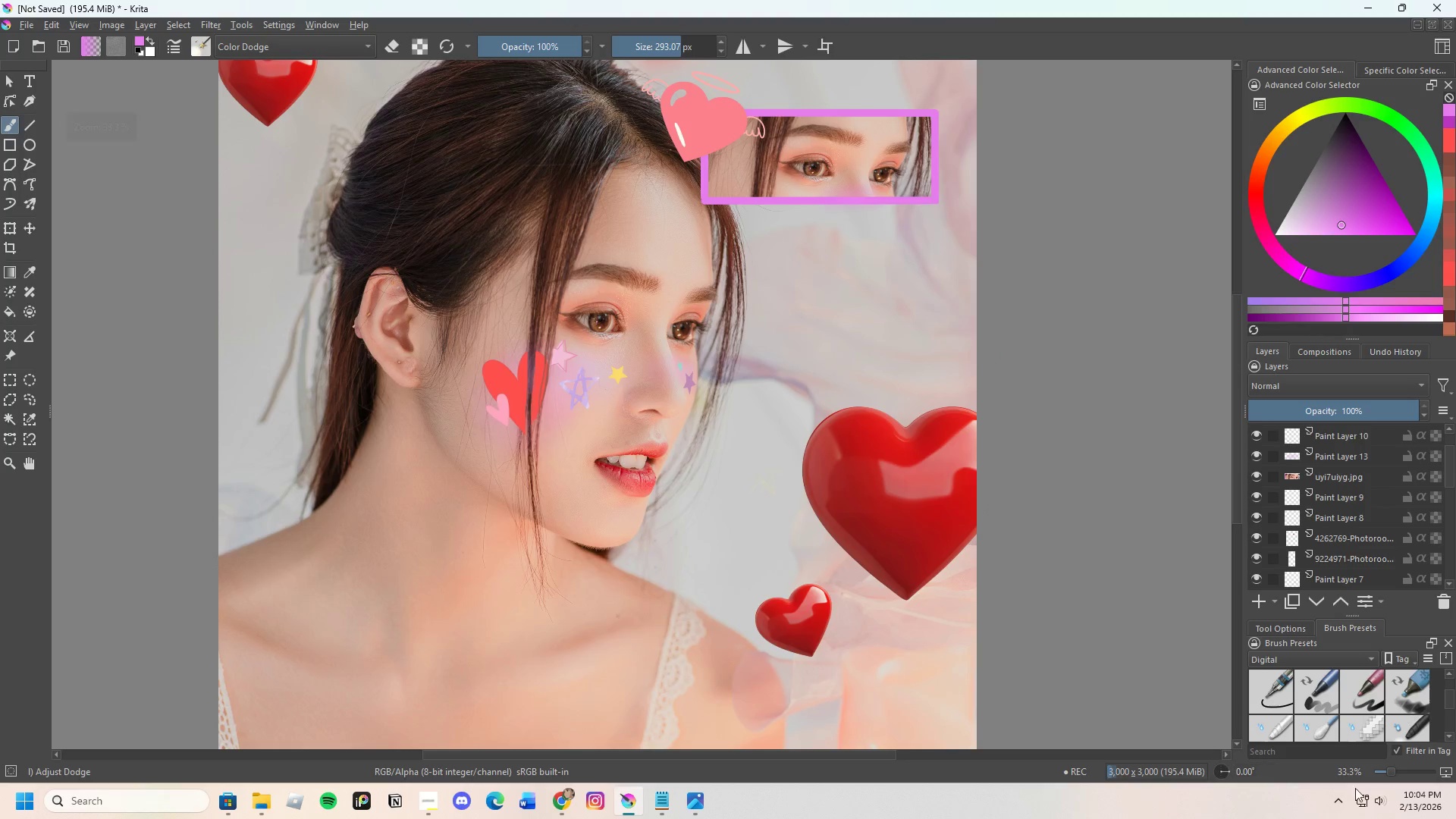 
scroll: coordinate [1335, 735], scroll_direction: none, amount: 0.0
 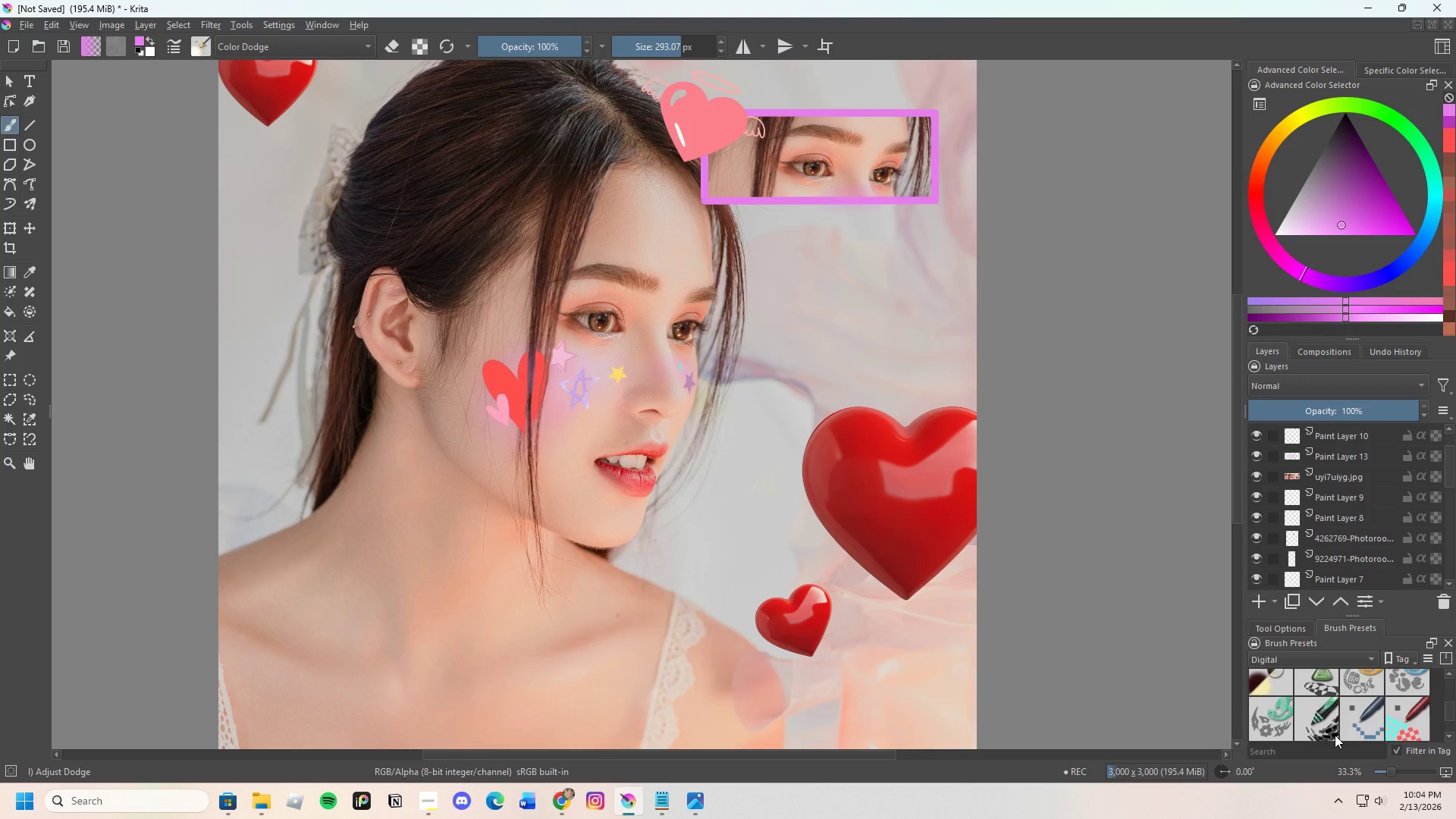 
scroll: coordinate [1331, 697], scroll_direction: up, amount: 4.0
 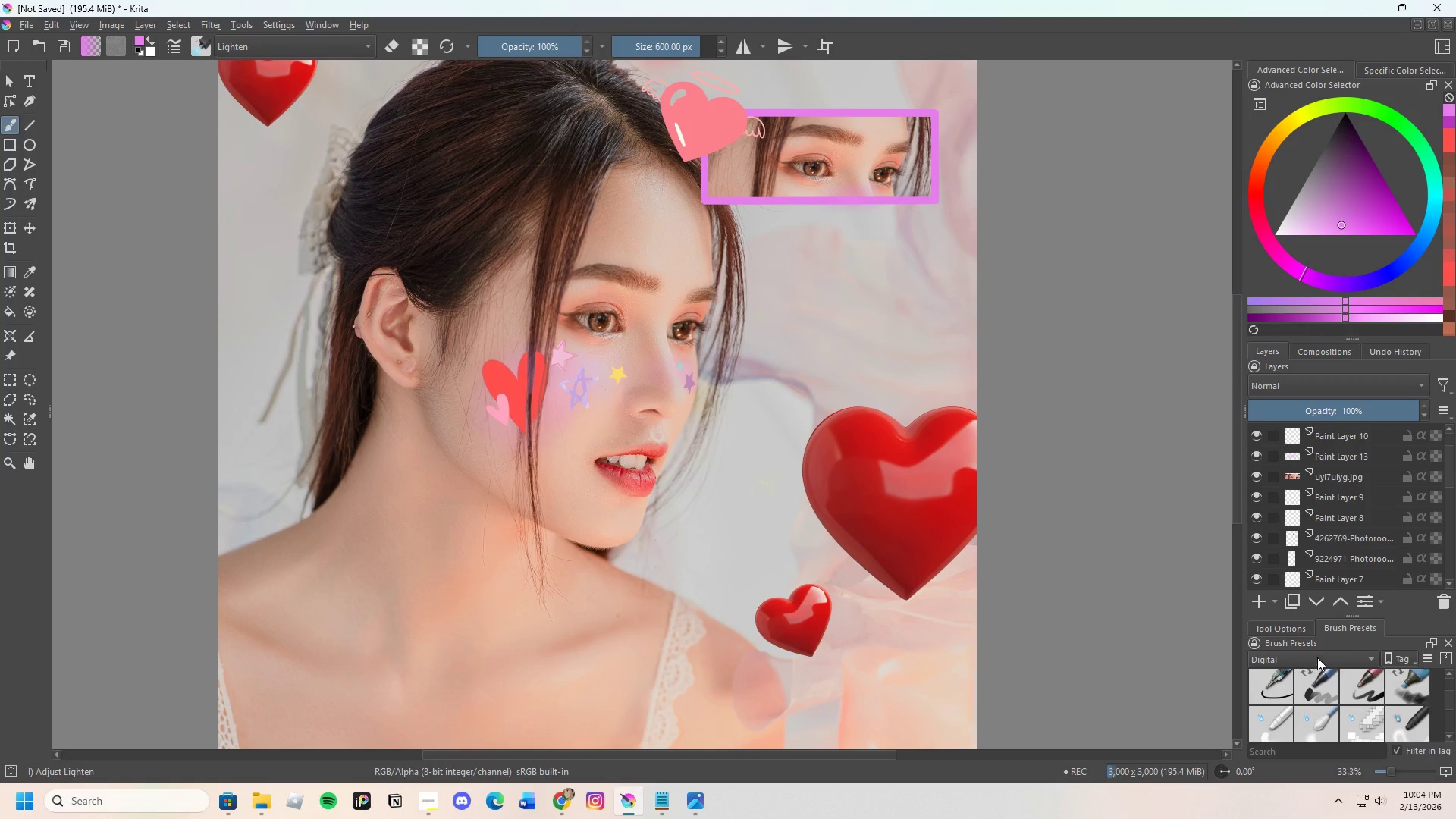 
left_click([1317, 657])
 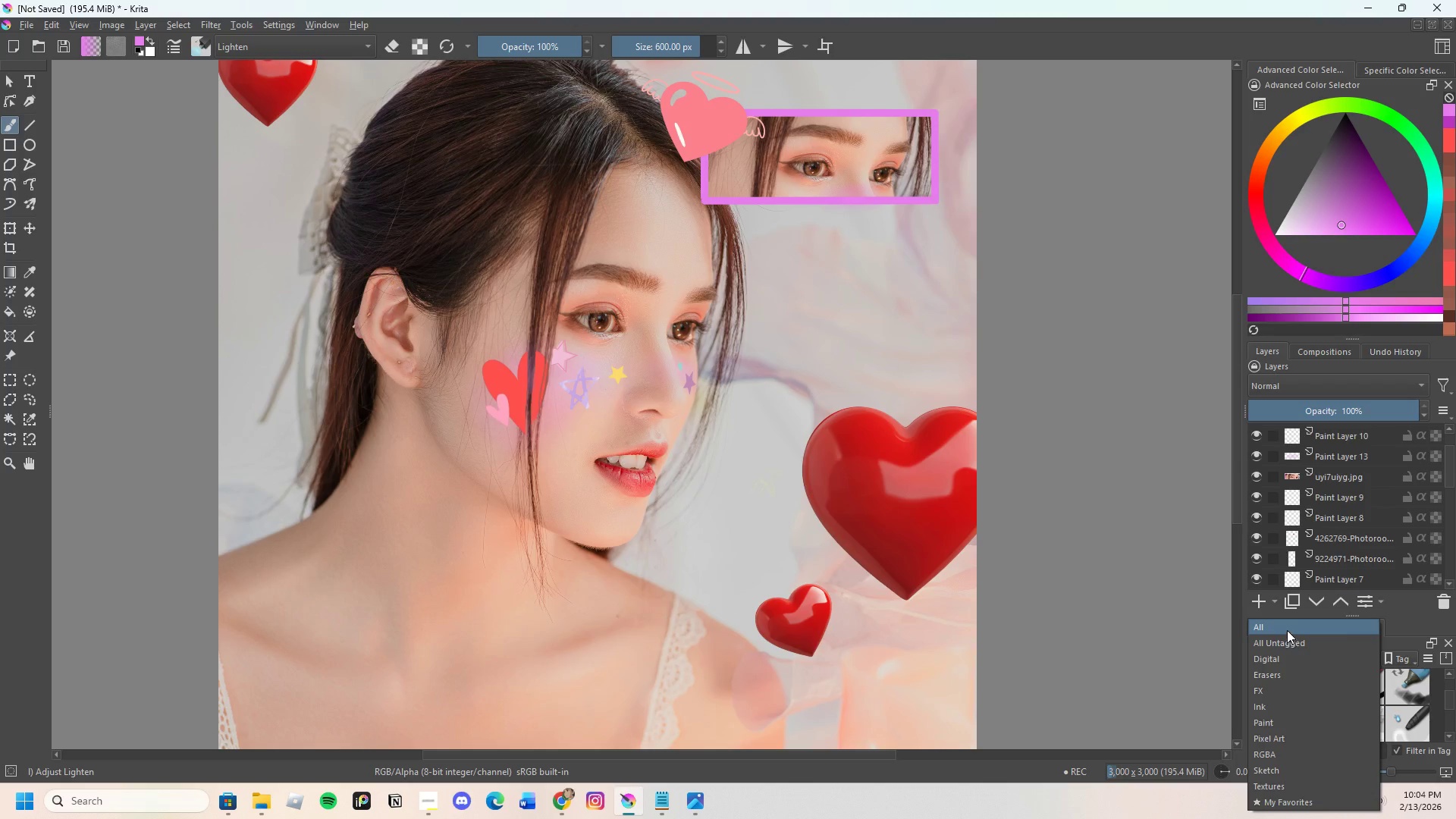 
left_click([1285, 629])
 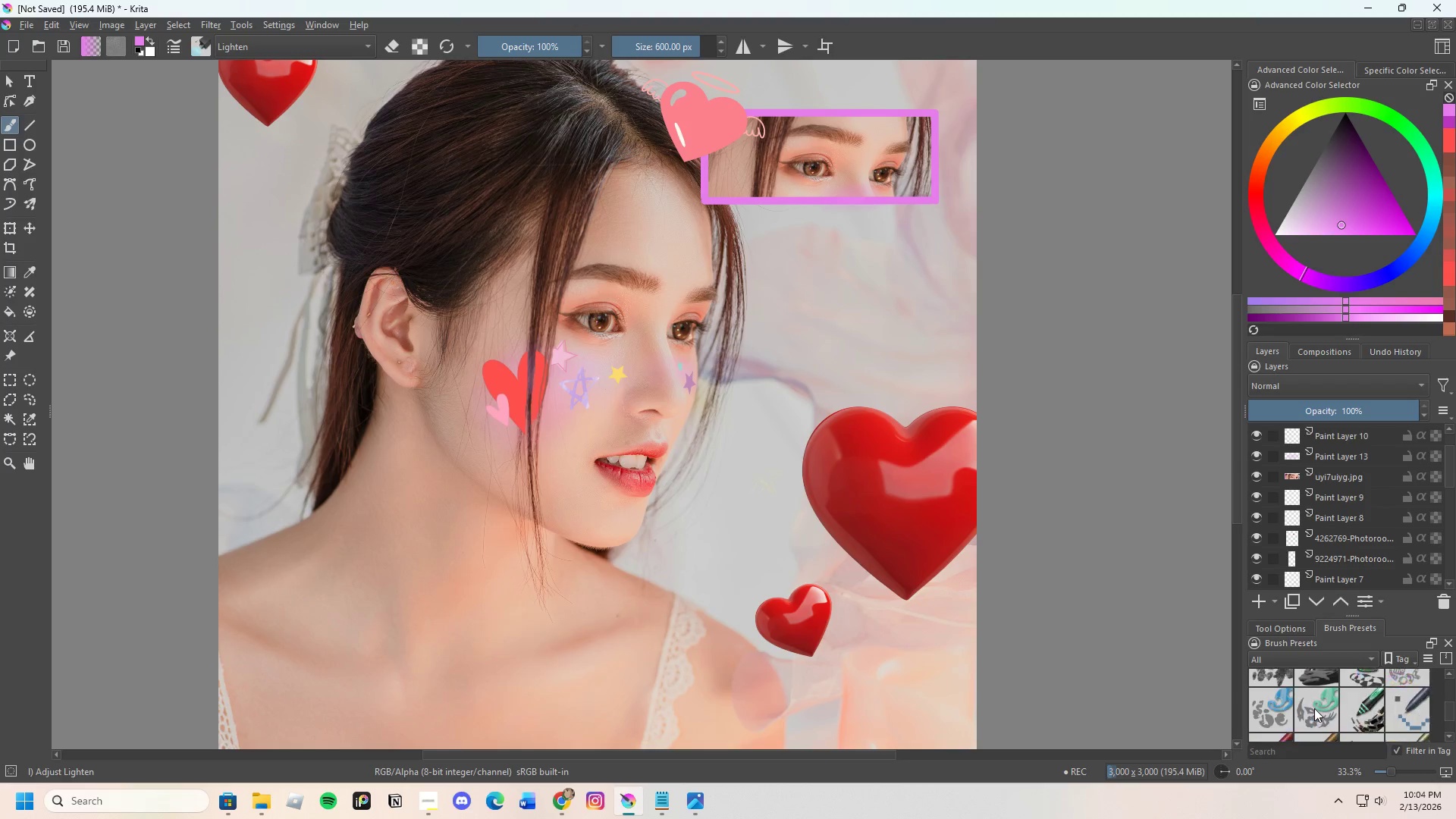 
scroll: coordinate [1316, 708], scroll_direction: down, amount: 6.0
 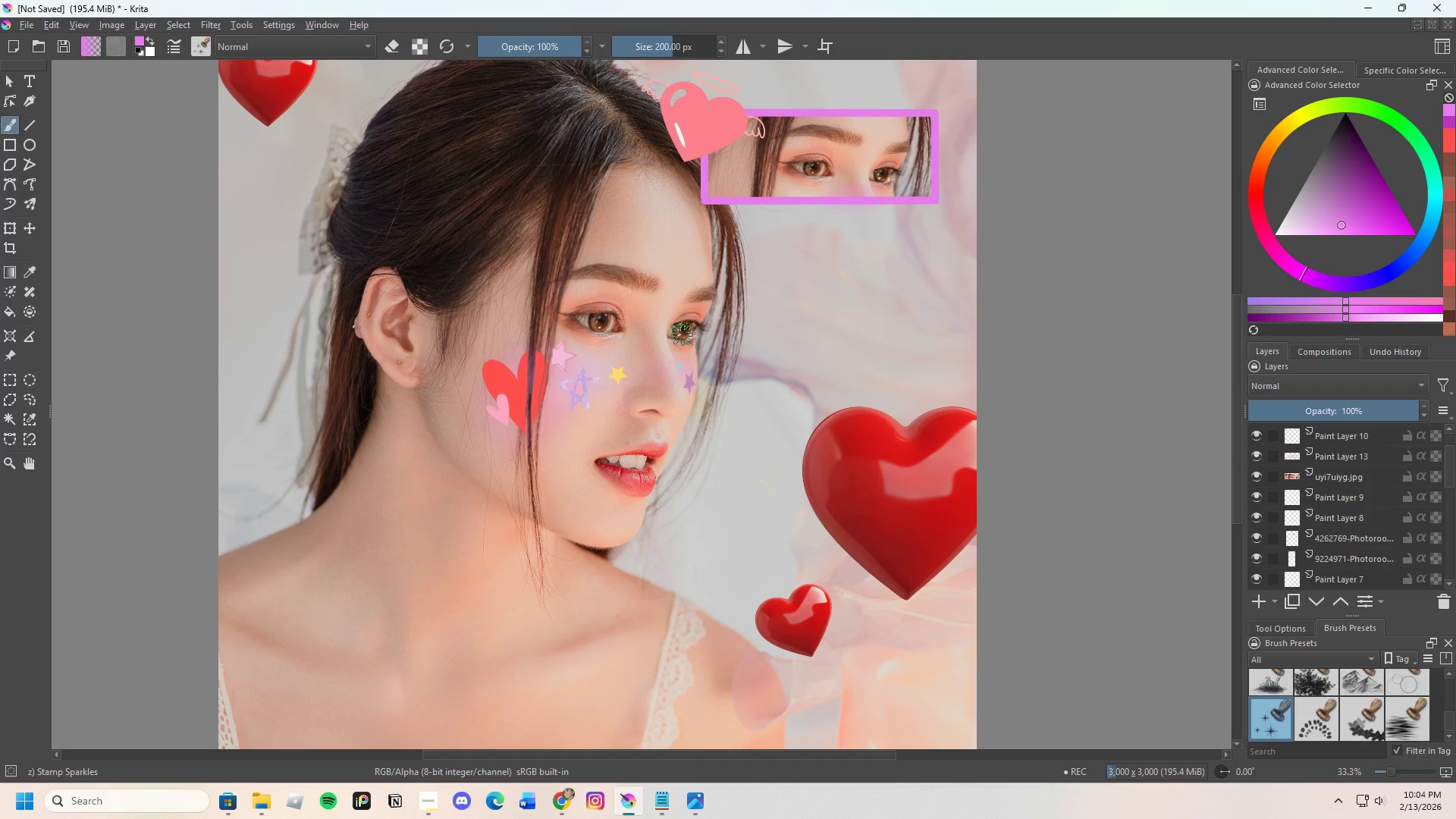 
left_click_drag(start_coordinate=[1320, 212], to_coordinate=[1292, 221])
 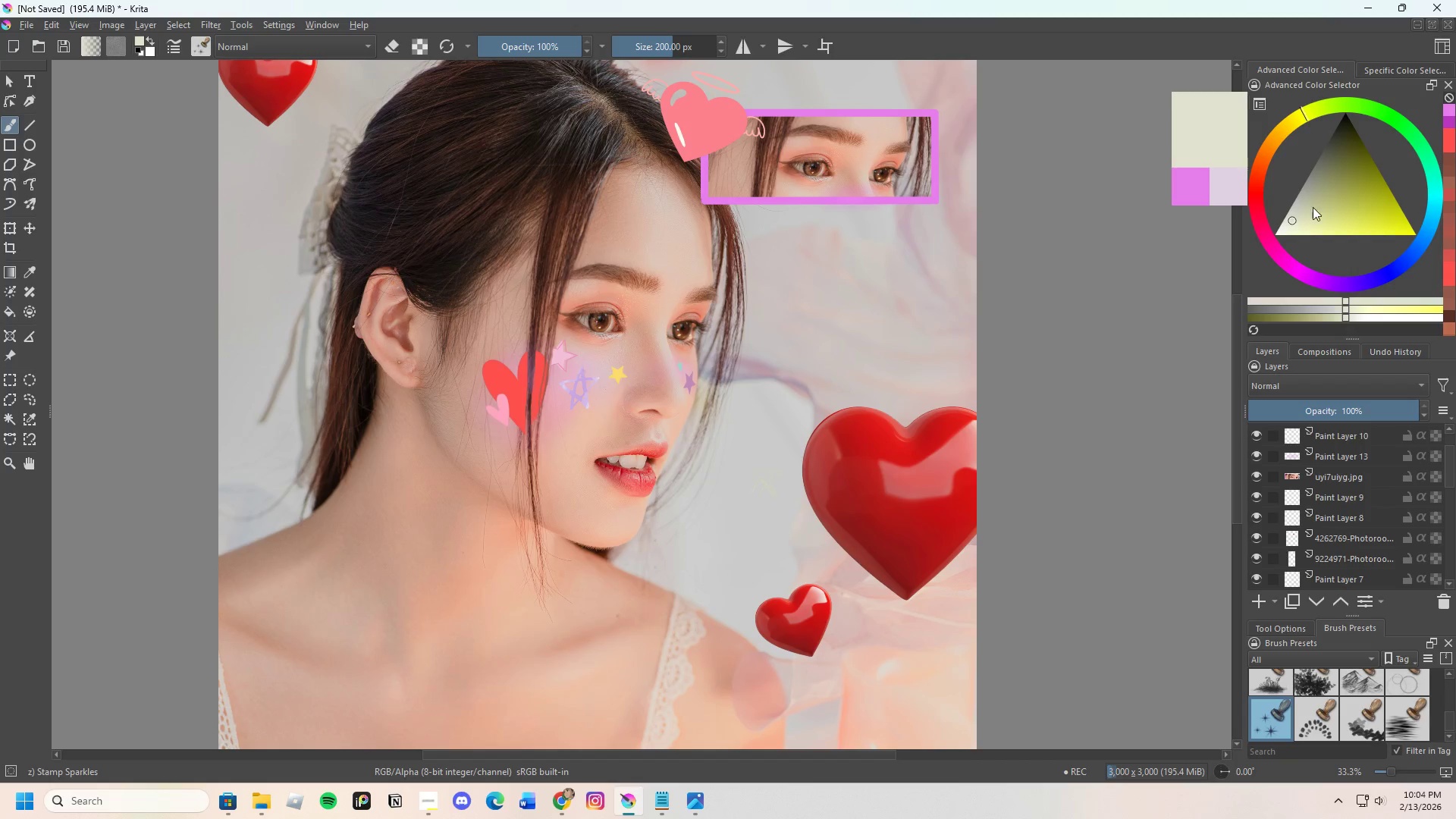 
left_click_drag(start_coordinate=[1305, 219], to_coordinate=[1310, 223])
 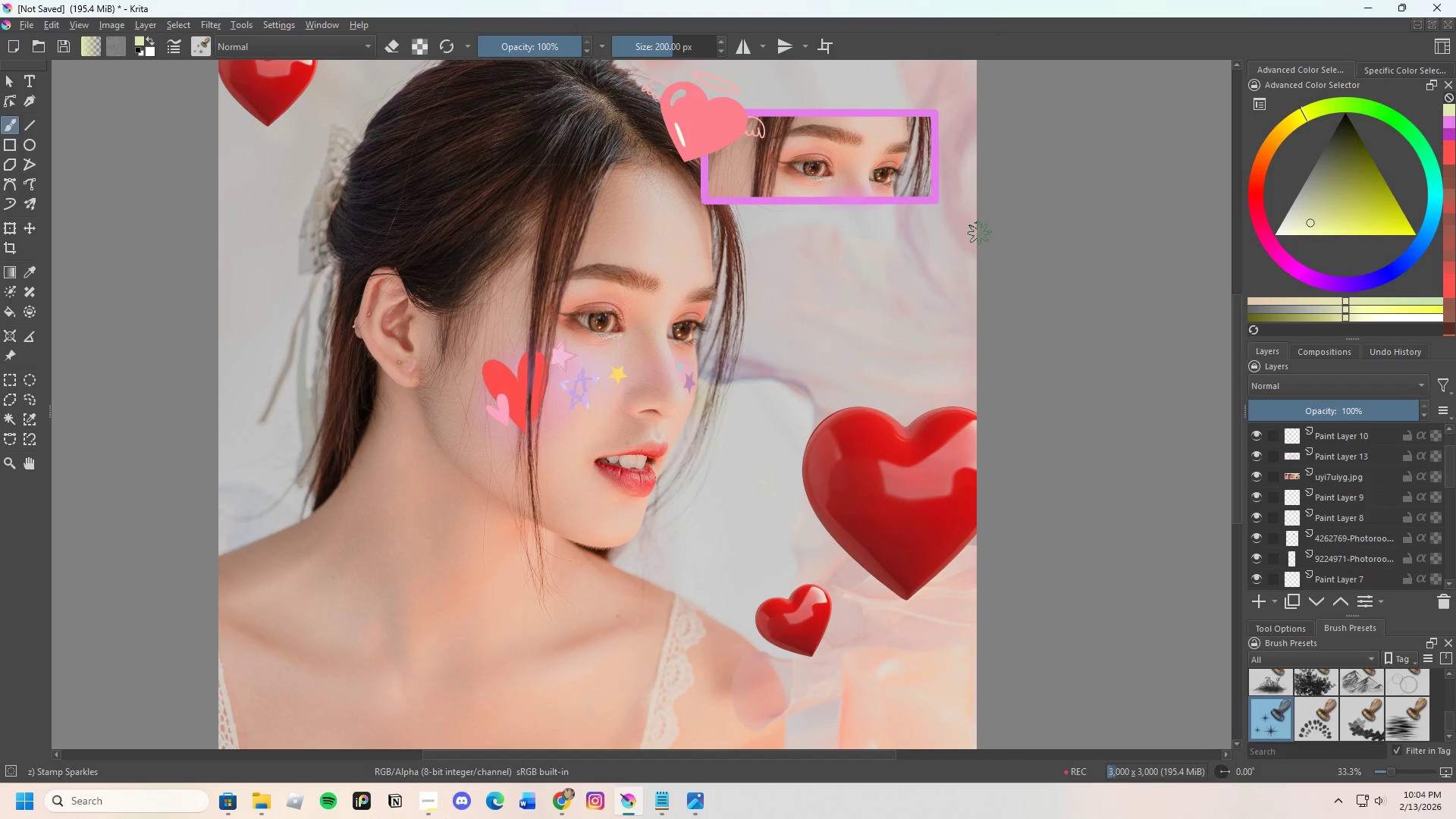 
left_click_drag(start_coordinate=[903, 186], to_coordinate=[927, 174])
 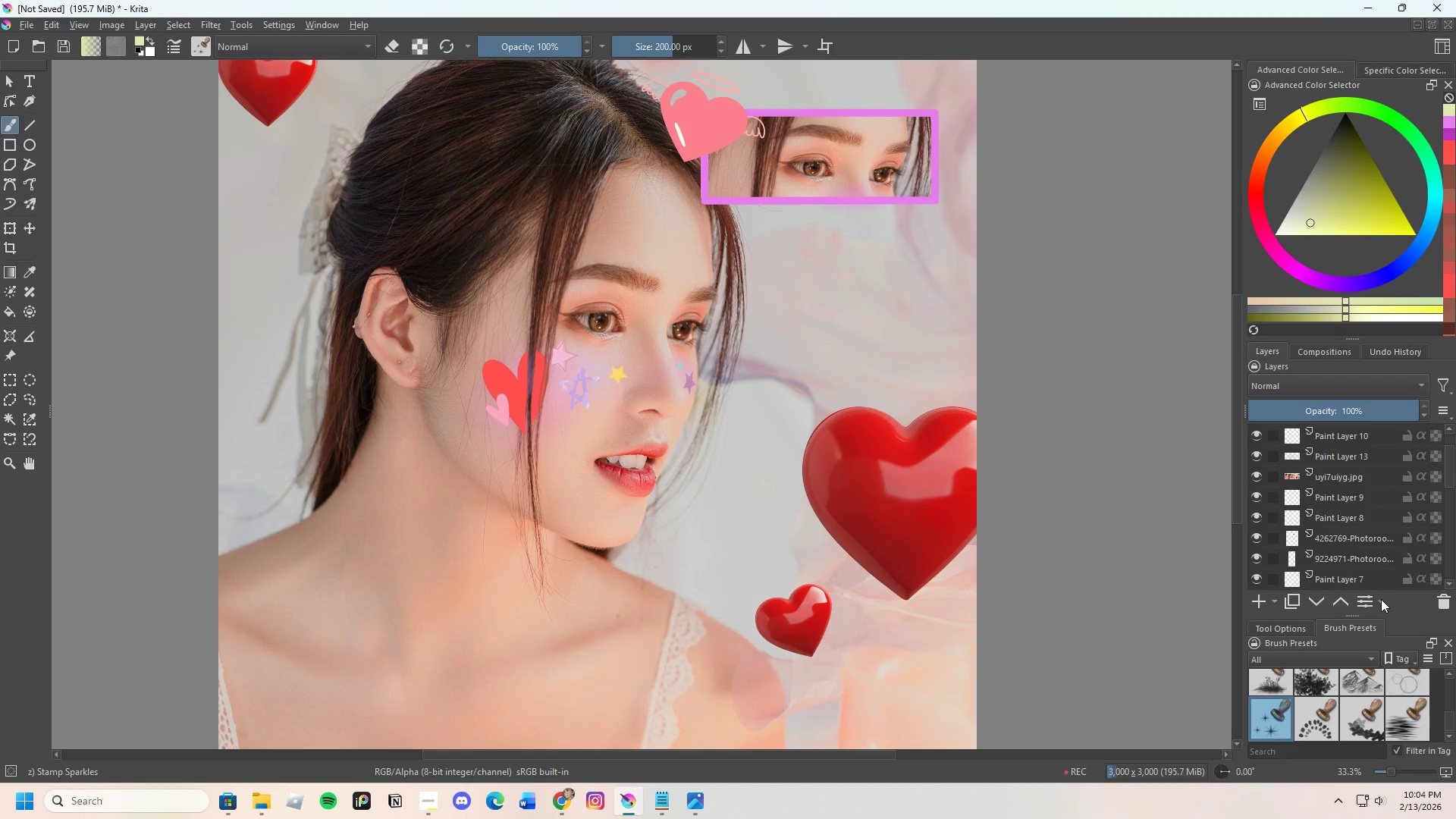 
scroll: coordinate [1338, 532], scroll_direction: up, amount: 5.0
 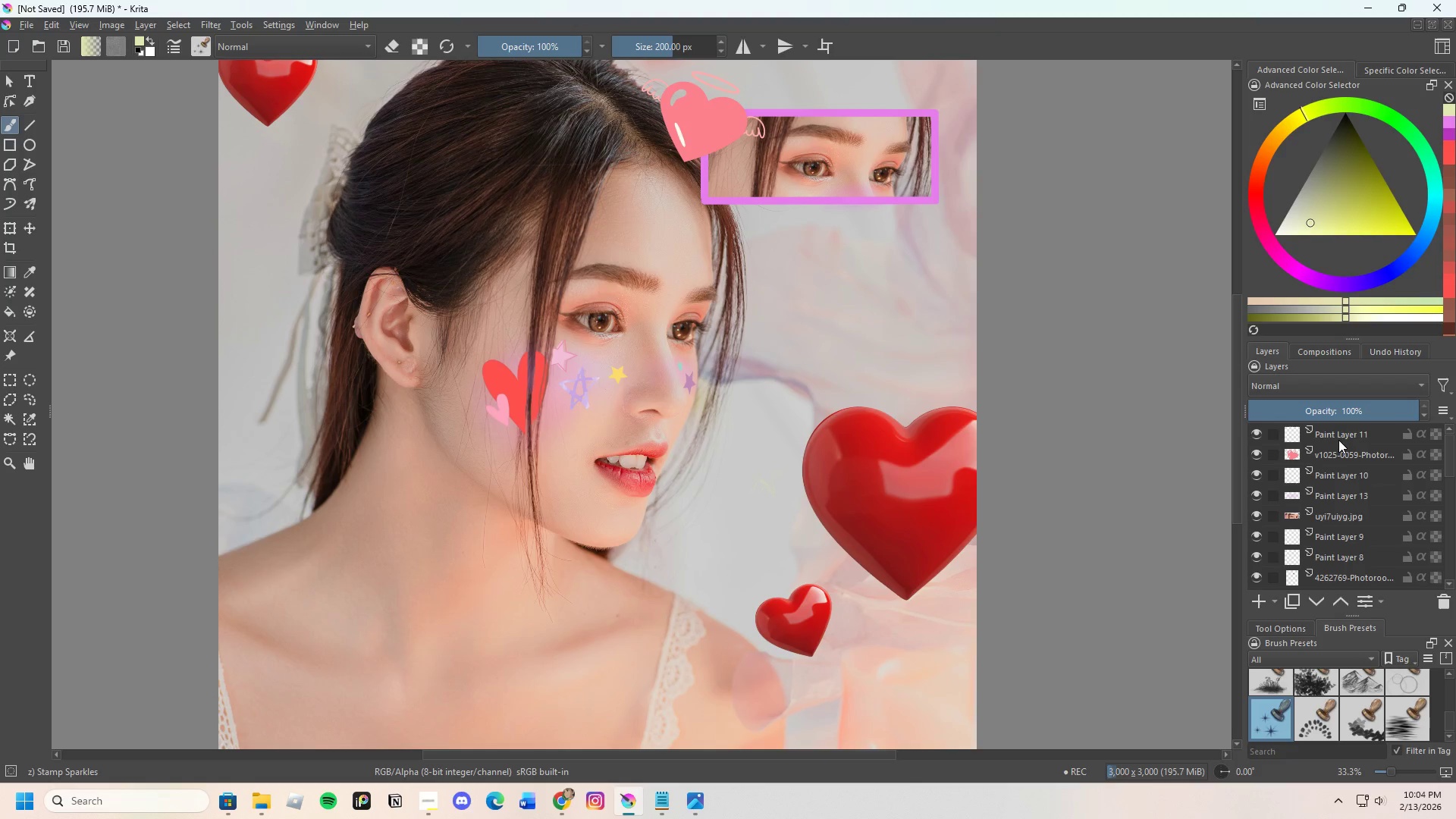 
left_click([1341, 441])
 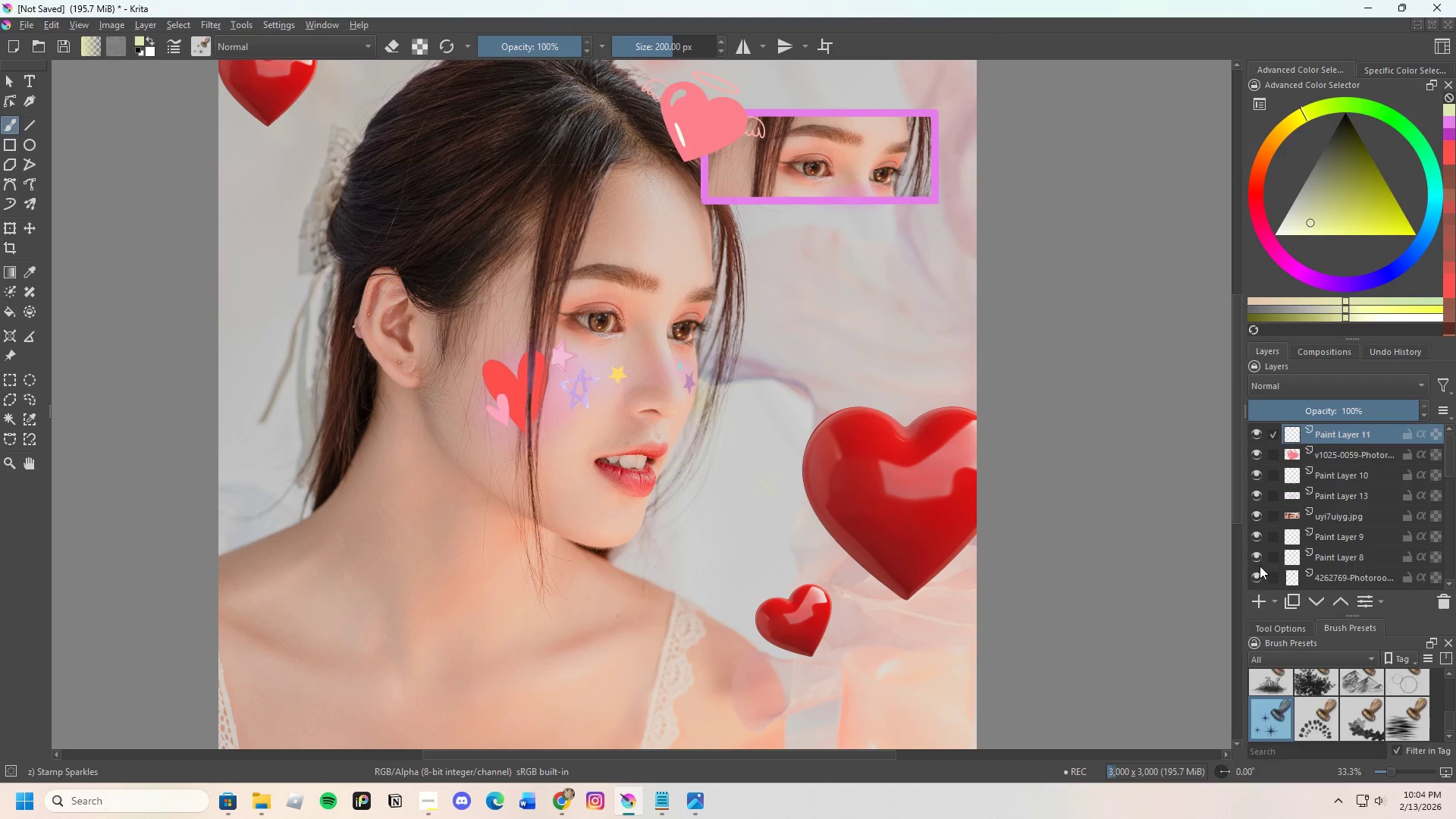 
mouse_move([1276, 429])
 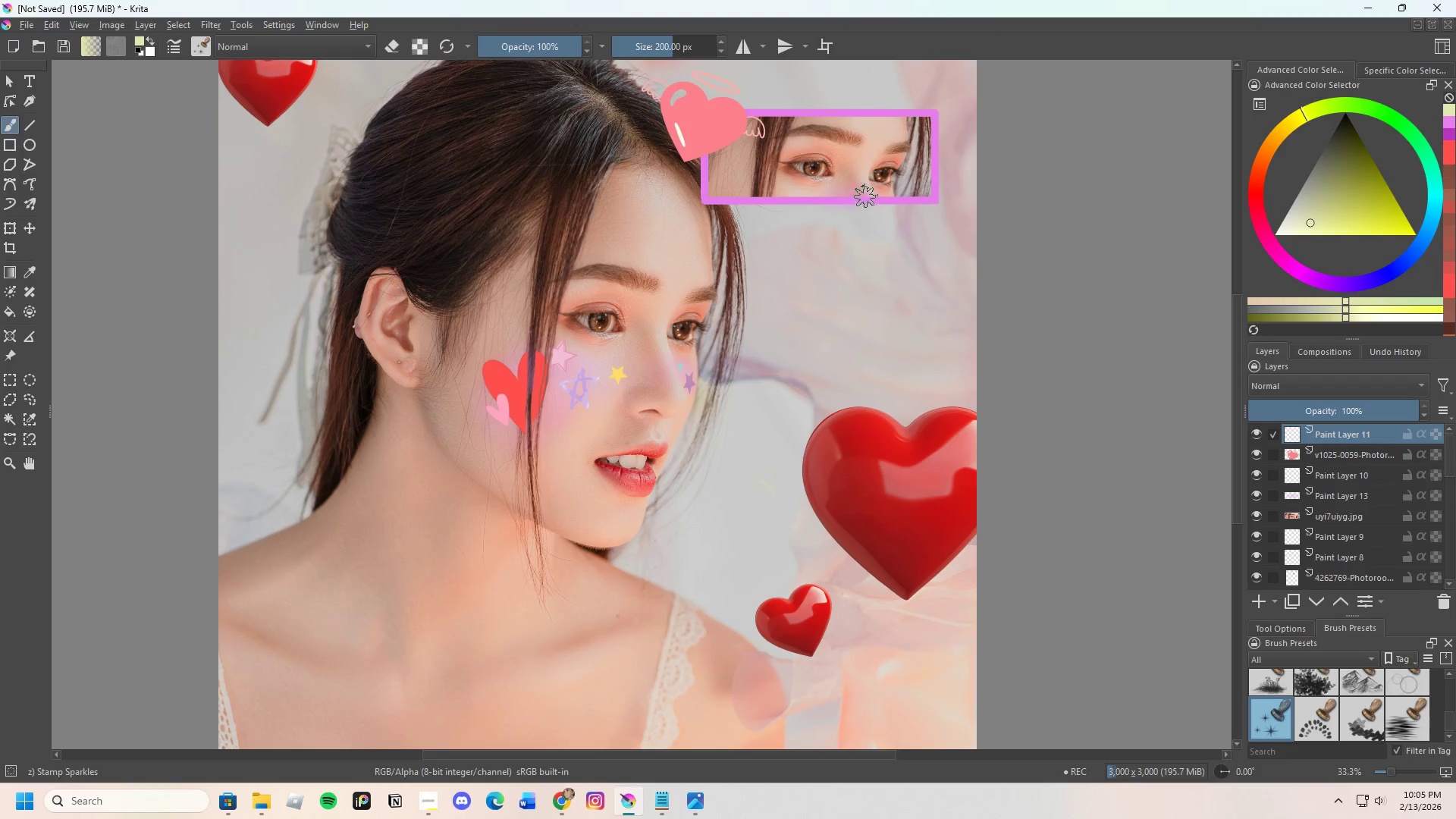 
left_click_drag(start_coordinate=[875, 189], to_coordinate=[883, 187])
 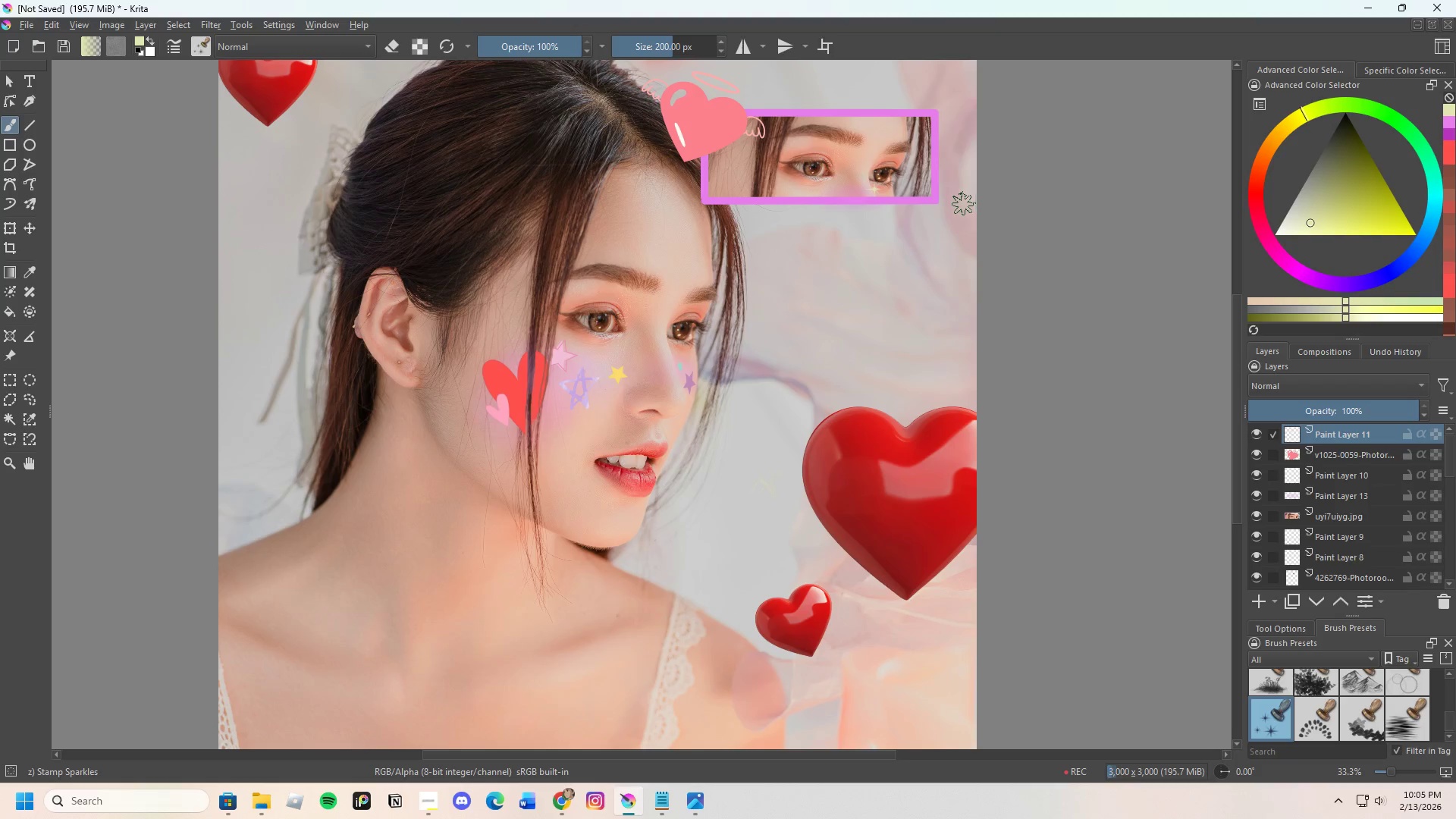 
key(Control+Z)
 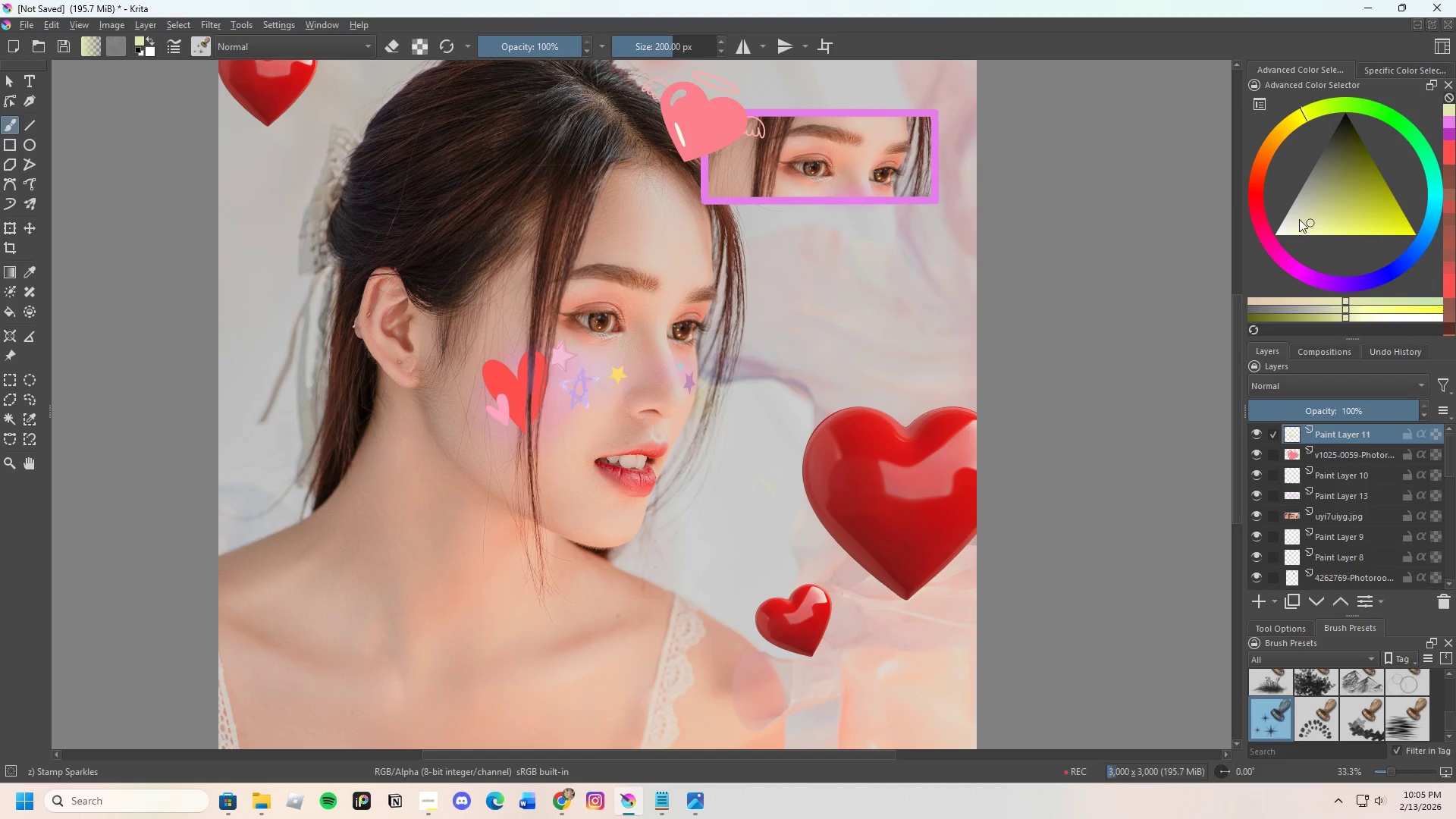 
left_click_drag(start_coordinate=[1300, 219], to_coordinate=[1294, 236])
 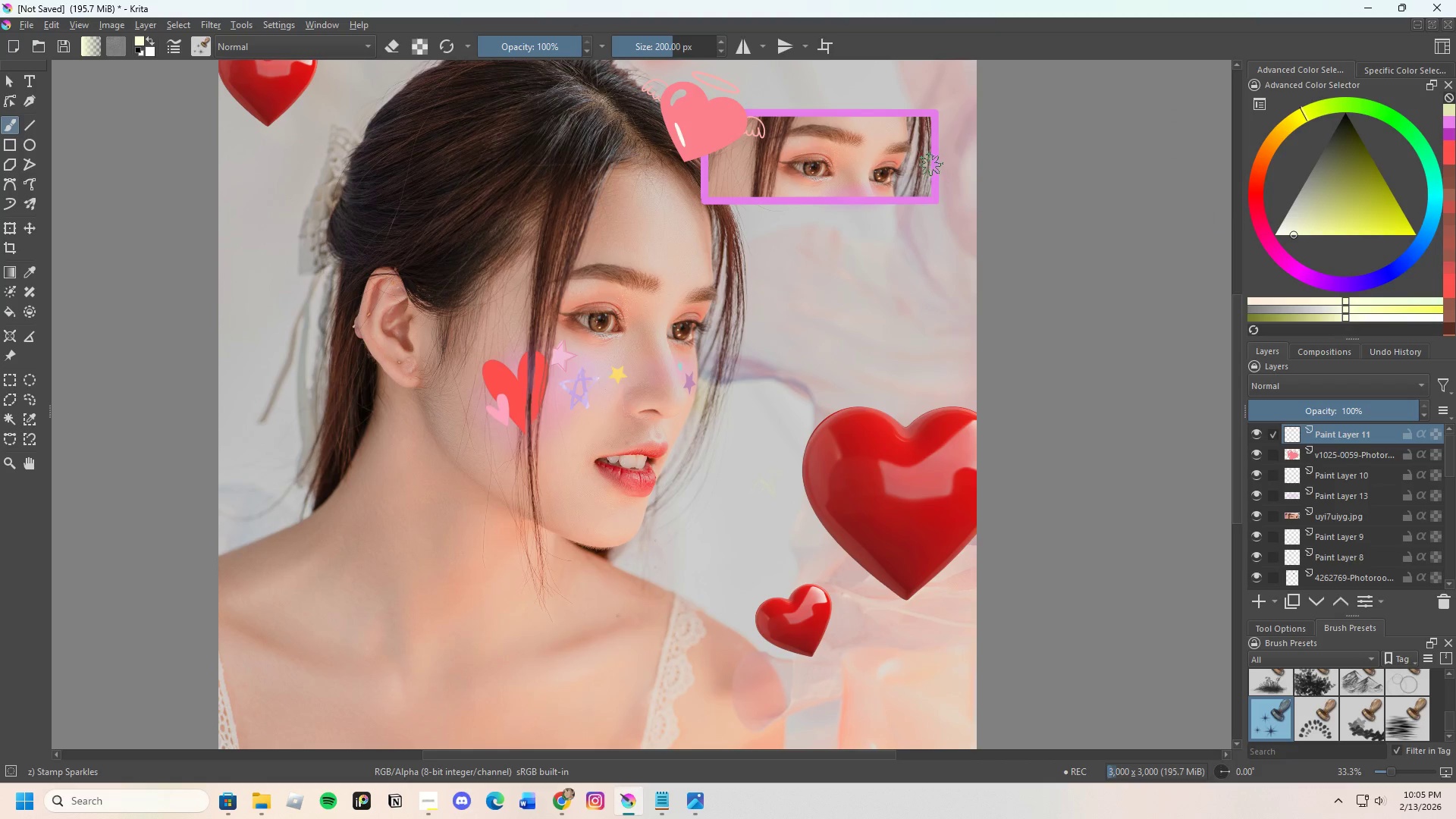 
scroll: coordinate [931, 164], scroll_direction: up, amount: 1.0
 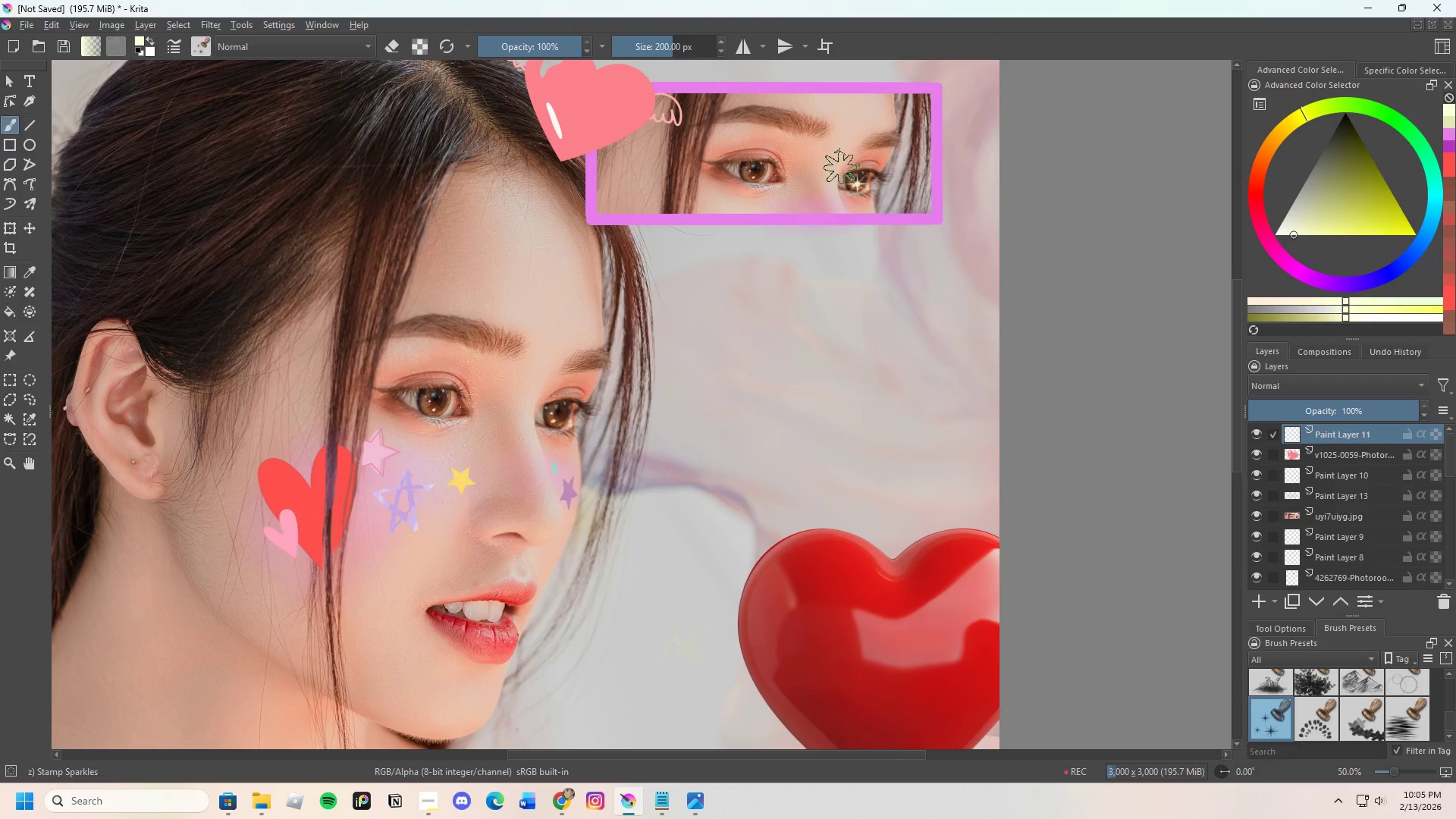 
key(Control+Z)
 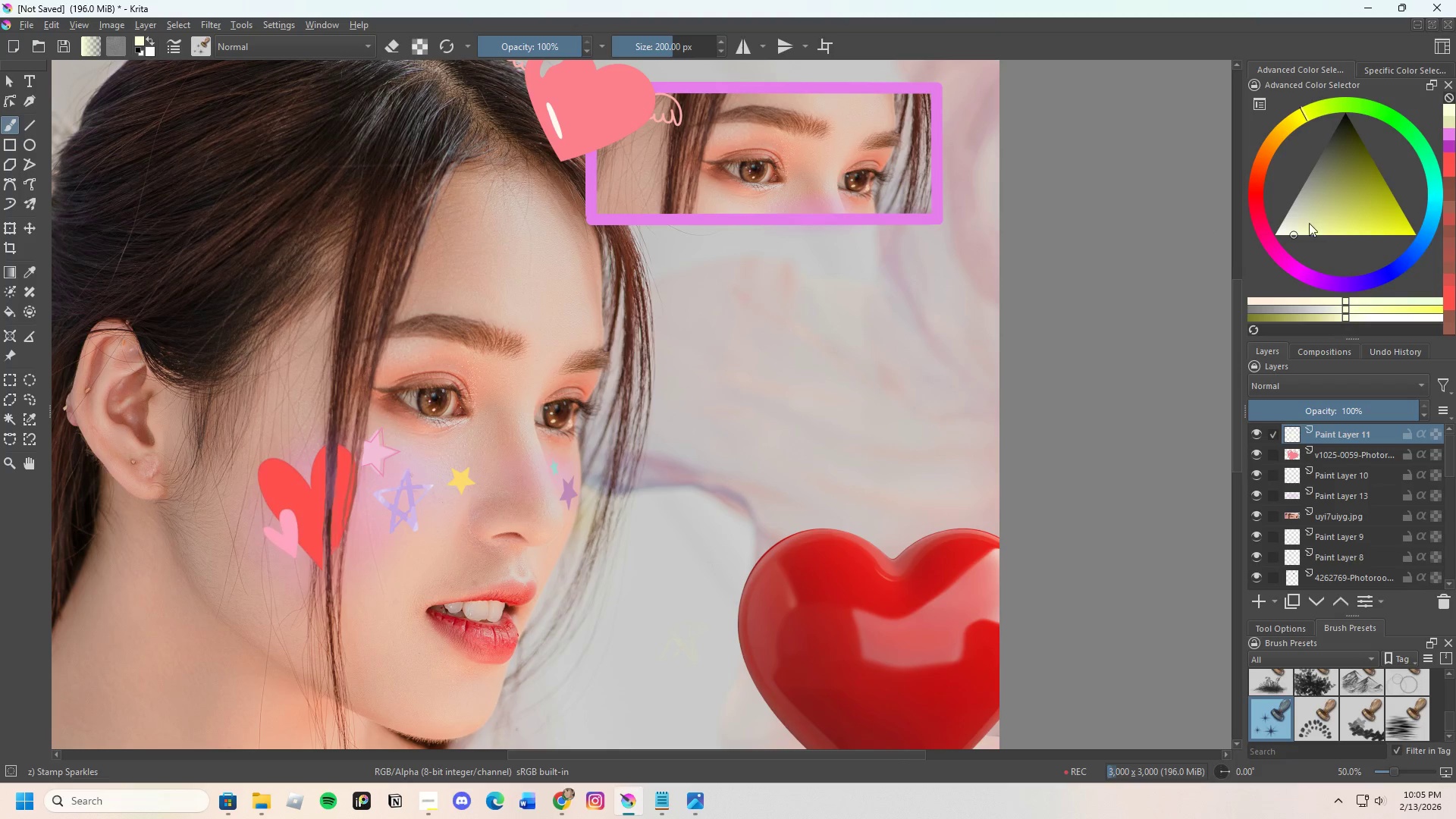 
left_click_drag(start_coordinate=[1298, 231], to_coordinate=[1327, 232])
 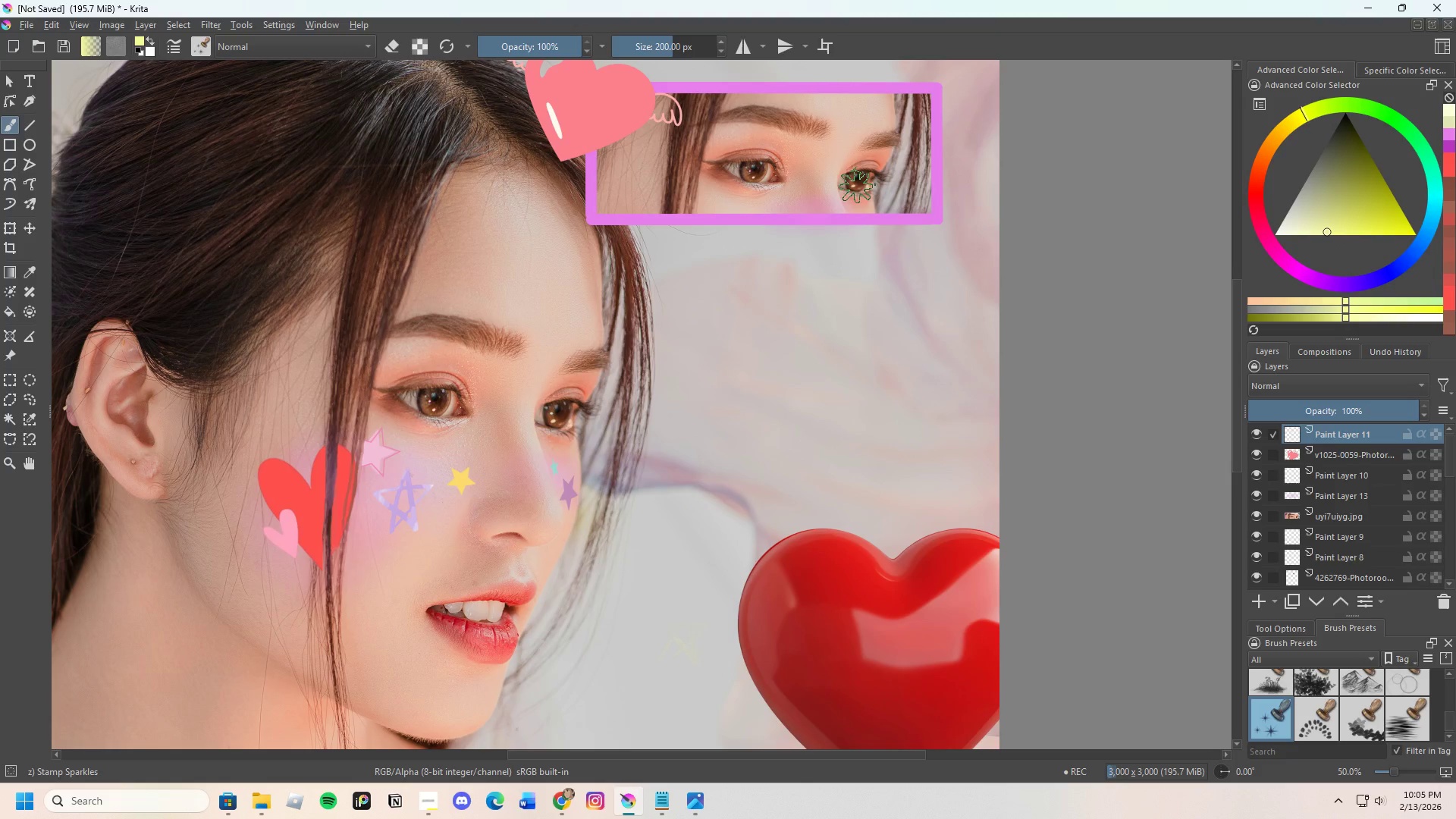 
left_click_drag(start_coordinate=[862, 182], to_coordinate=[866, 181])
 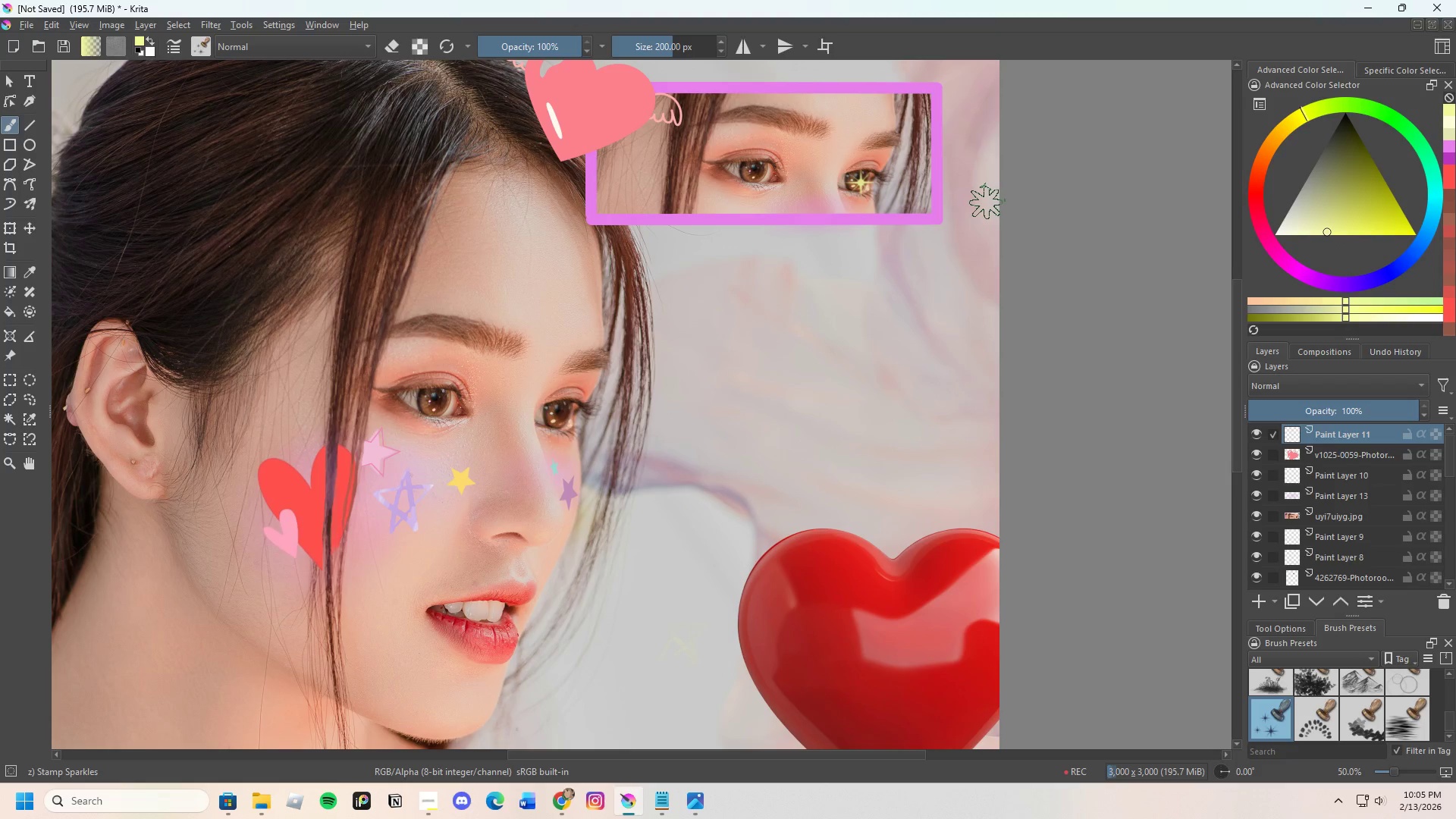 
key(Control+Z)
 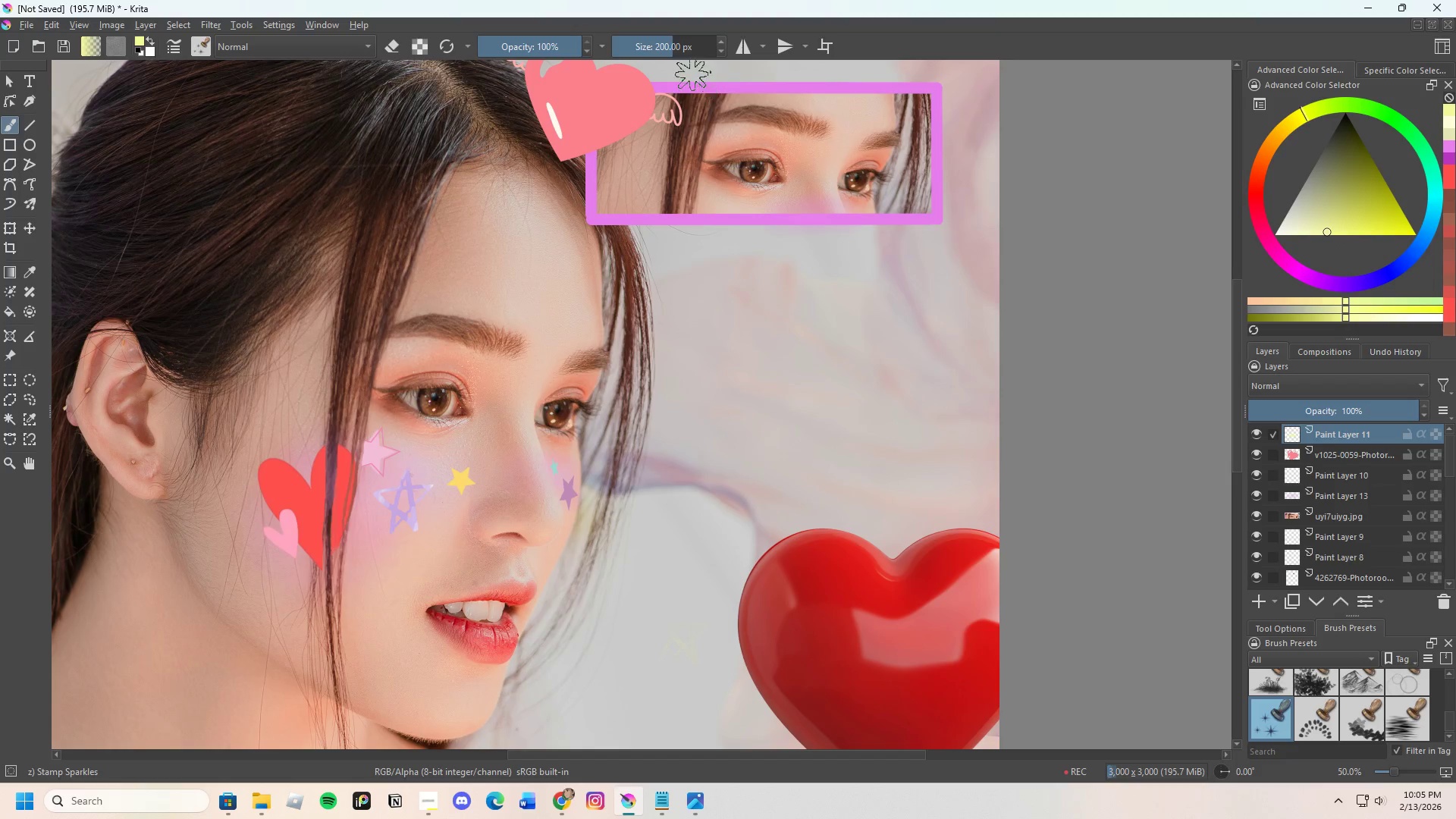 
left_click_drag(start_coordinate=[664, 39], to_coordinate=[656, 42])
 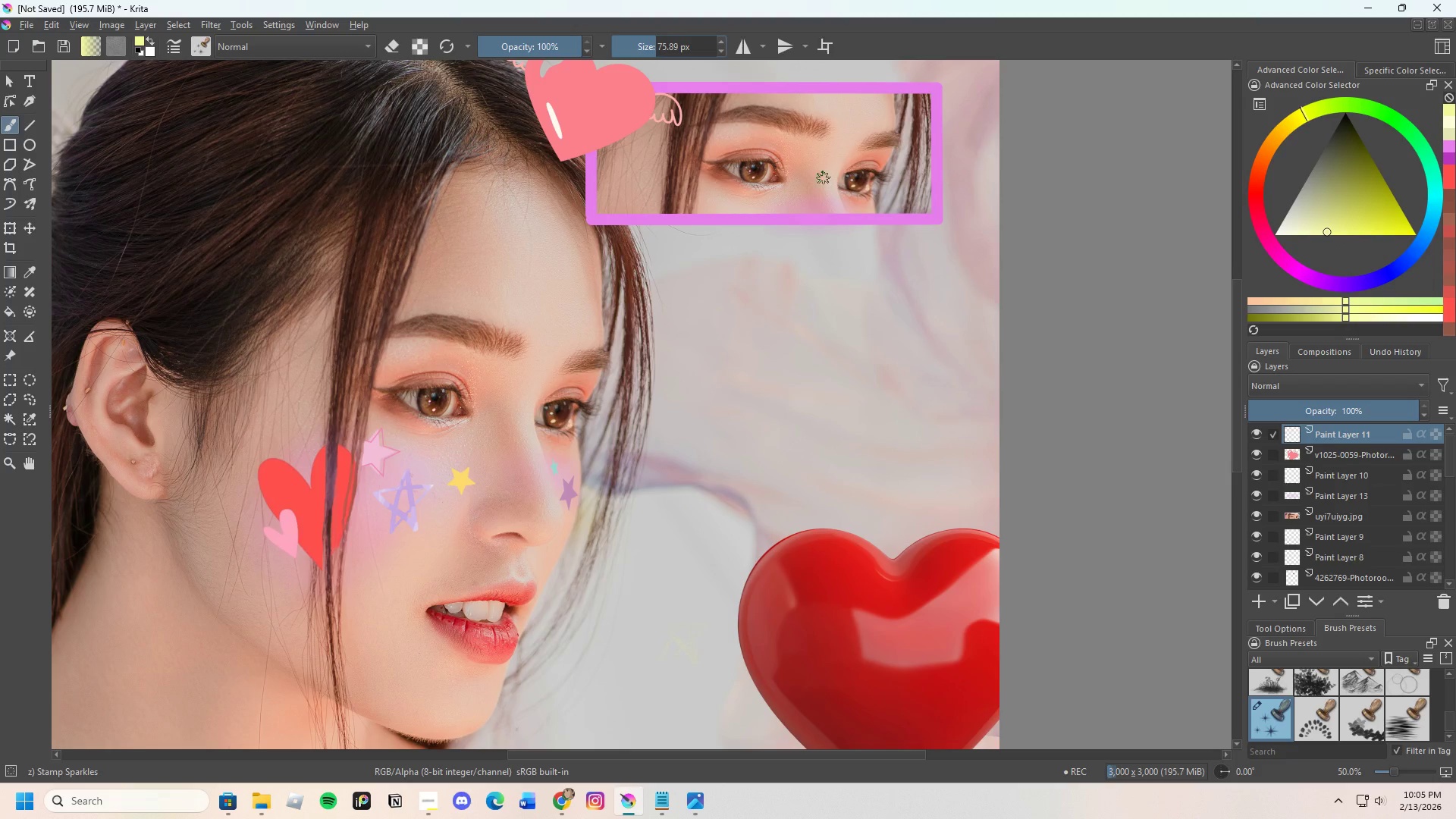 
scroll: coordinate [843, 174], scroll_direction: up, amount: 1.0
 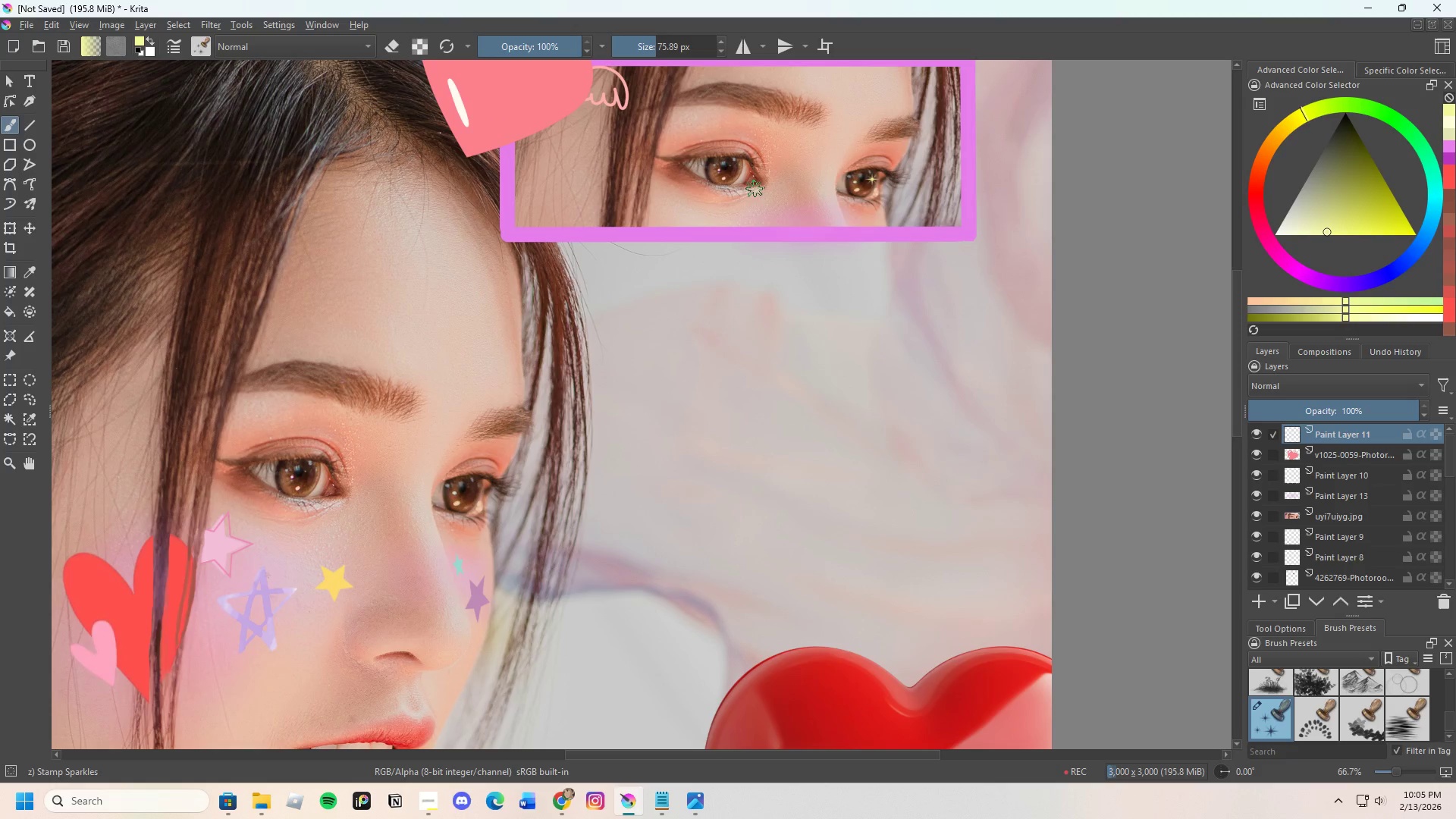 
left_click([730, 171])
 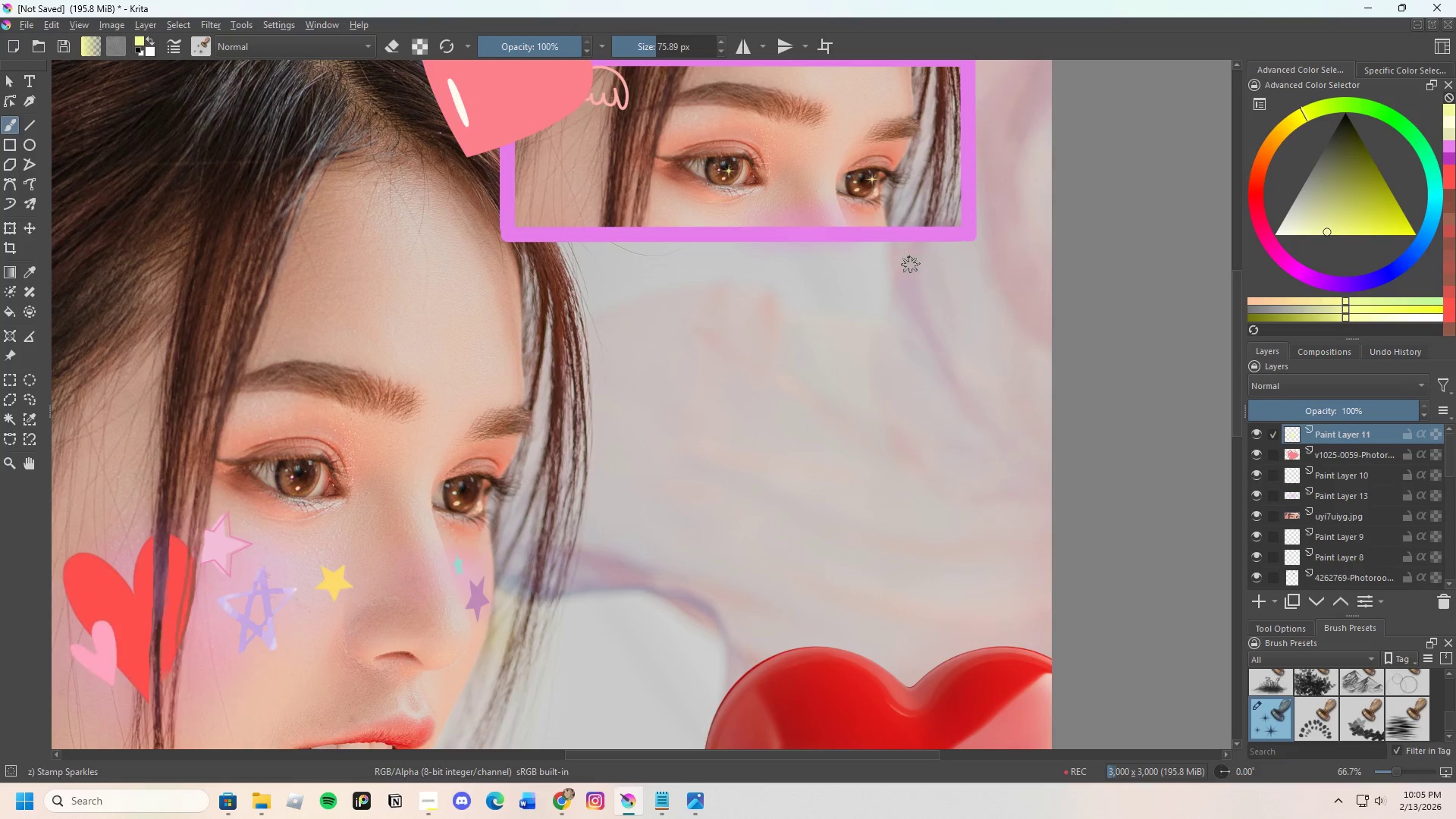 
scroll: coordinate [909, 258], scroll_direction: down, amount: 2.0
 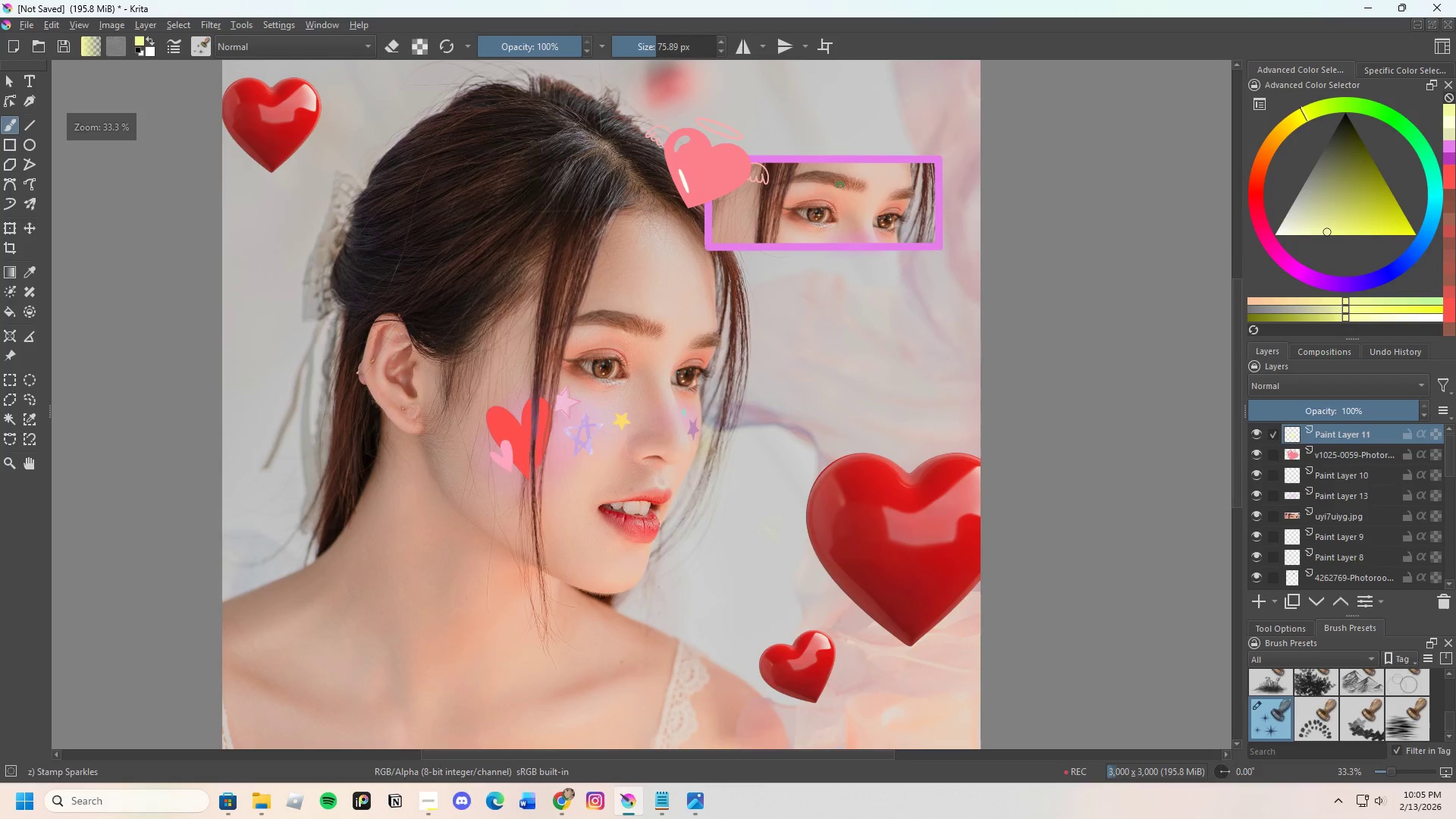 
scroll: coordinate [815, 223], scroll_direction: up, amount: 3.0
 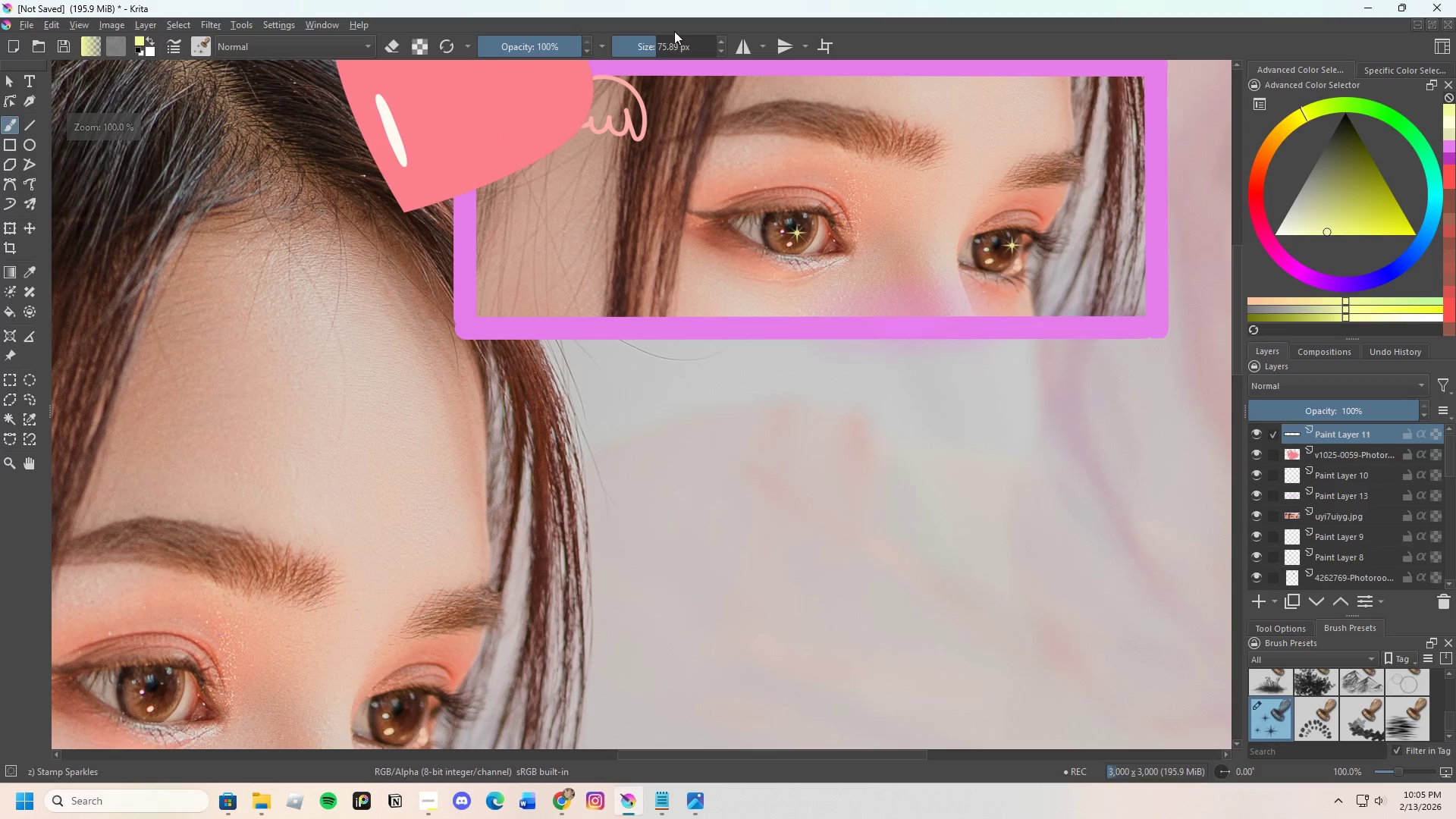 
left_click_drag(start_coordinate=[654, 39], to_coordinate=[663, 37])
 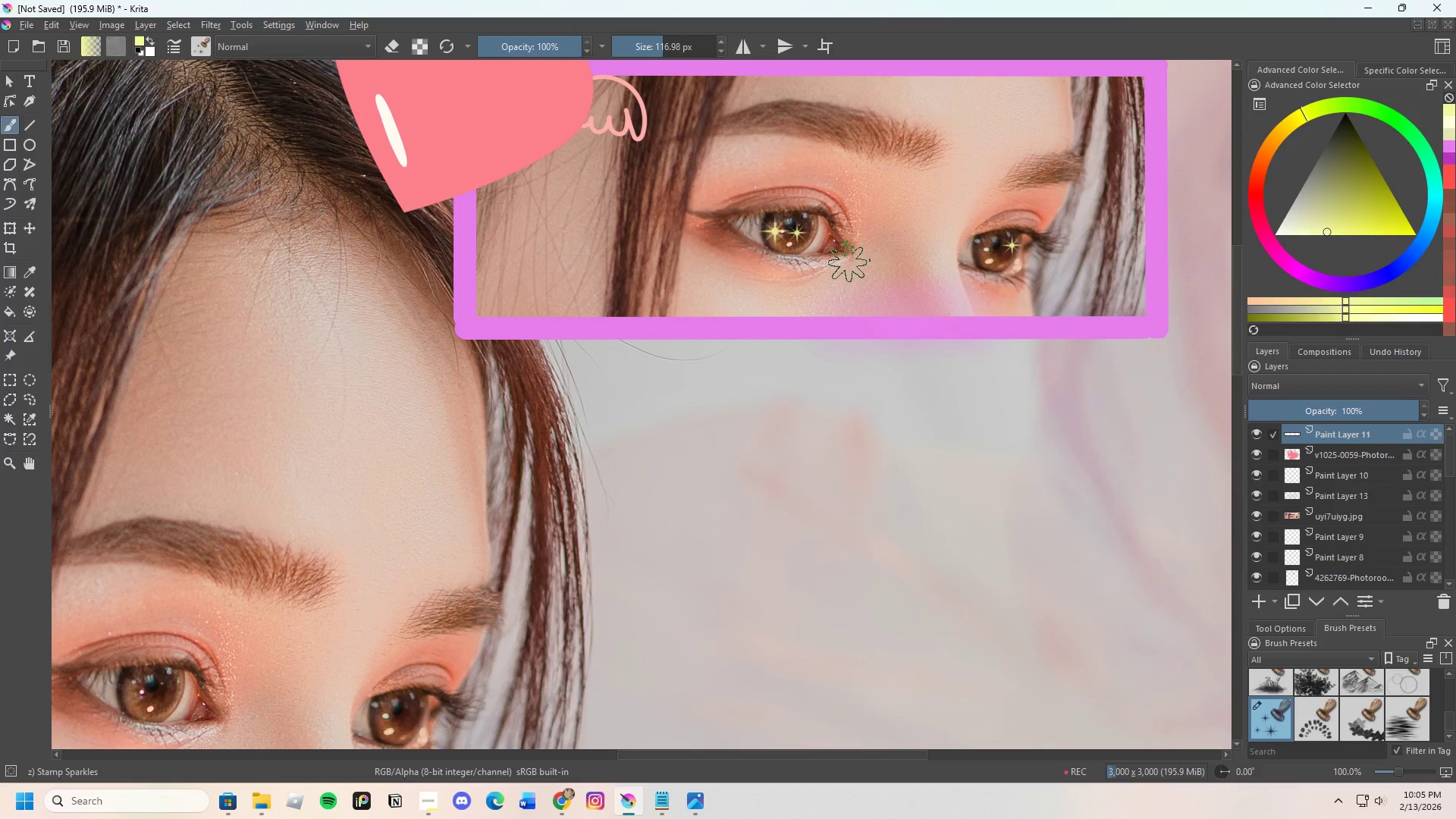 
key(Control+Z)
 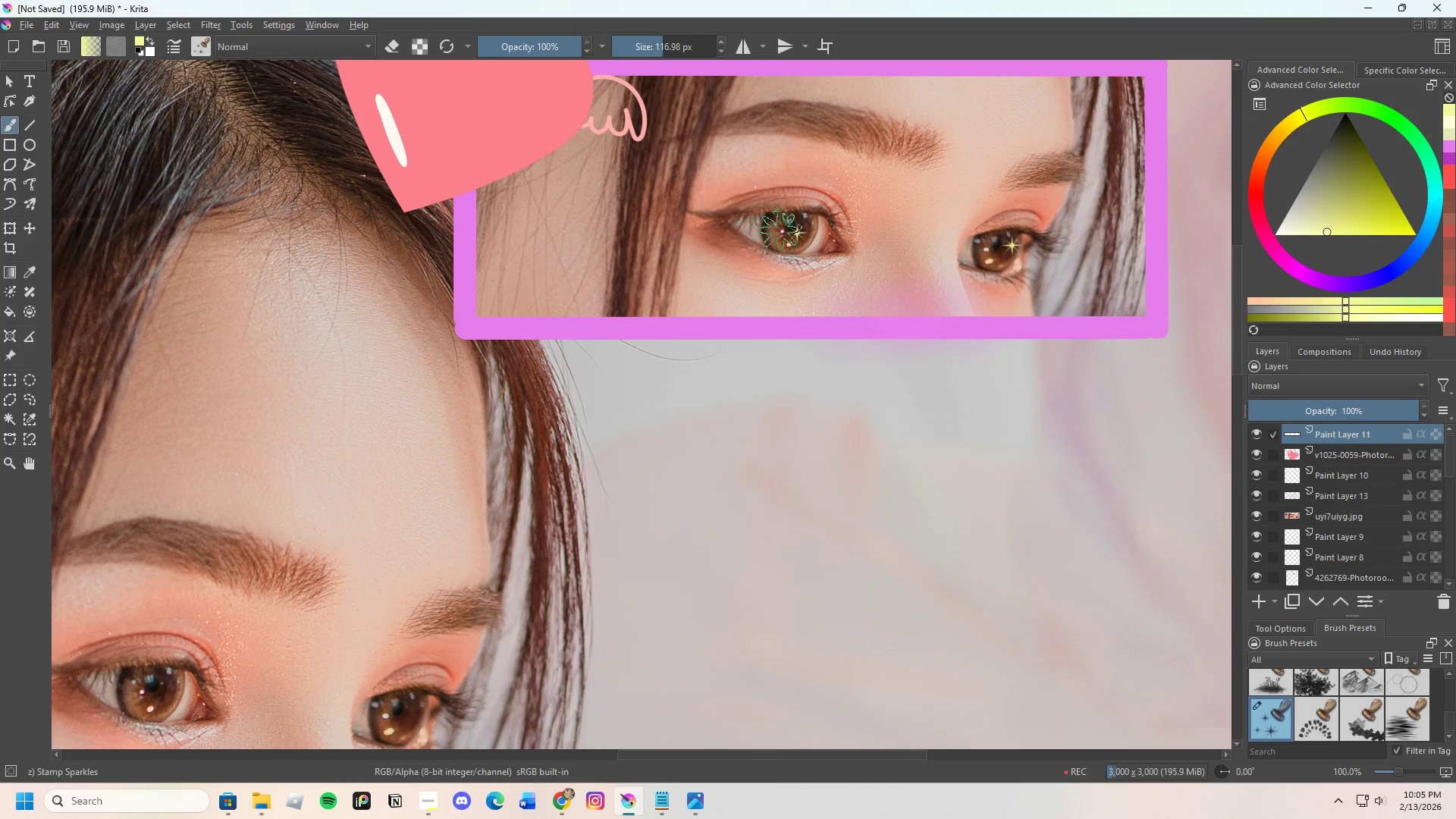 
left_click_drag(start_coordinate=[782, 221], to_coordinate=[786, 220])
 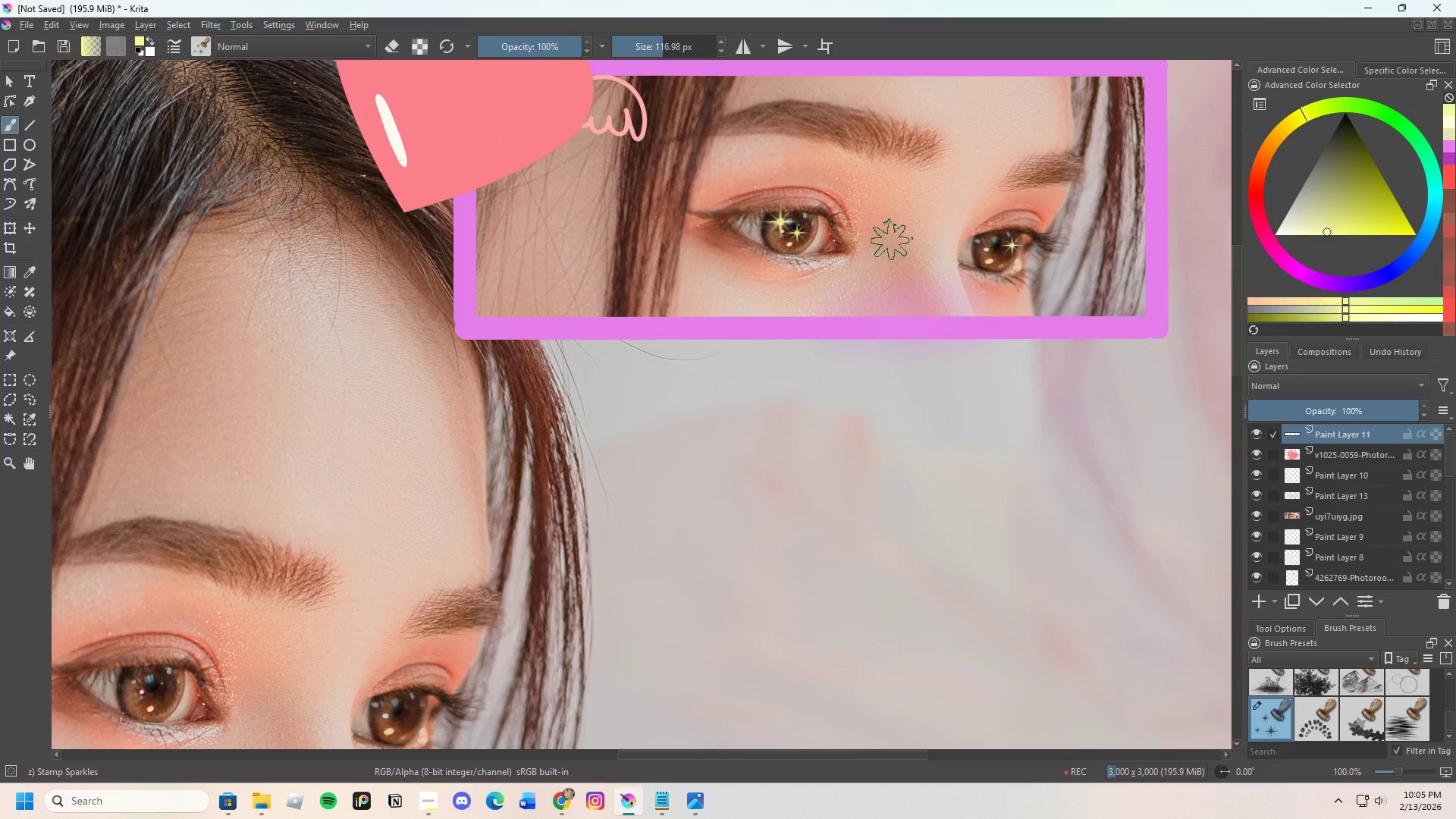 
scroll: coordinate [878, 246], scroll_direction: down, amount: 3.0
 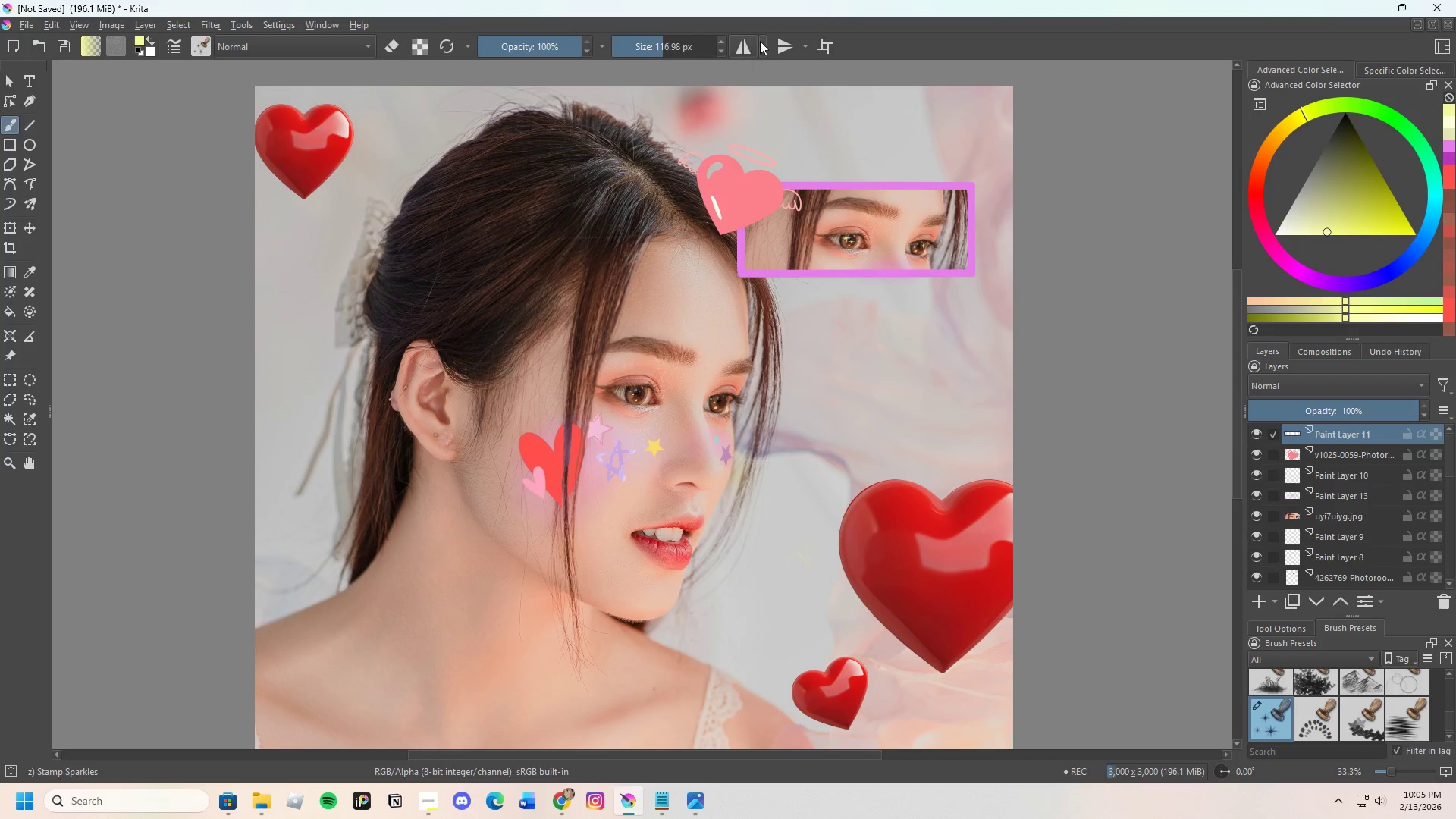 
left_click_drag(start_coordinate=[665, 44], to_coordinate=[678, 41])
 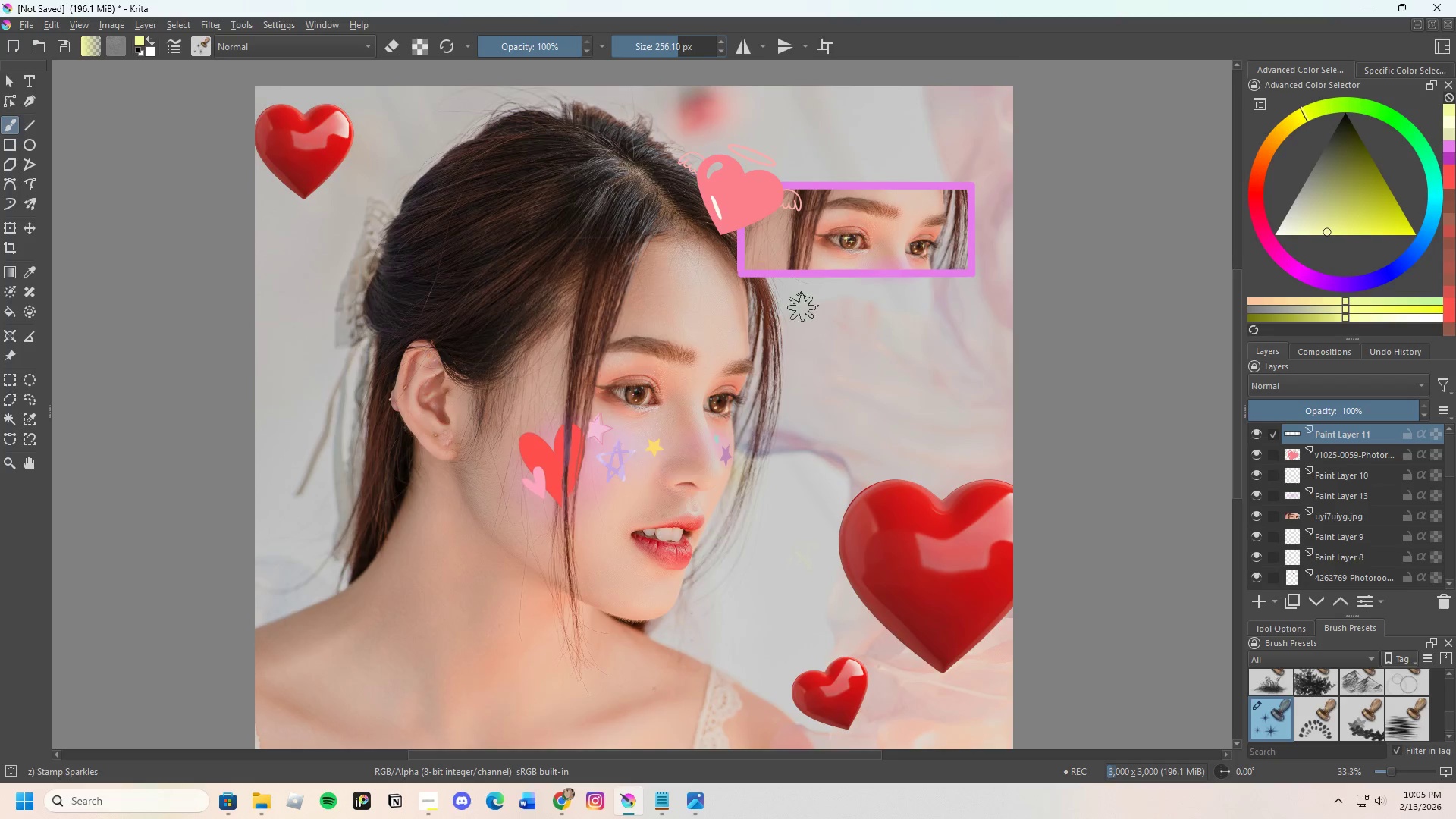 
scroll: coordinate [796, 291], scroll_direction: none, amount: 0.0
 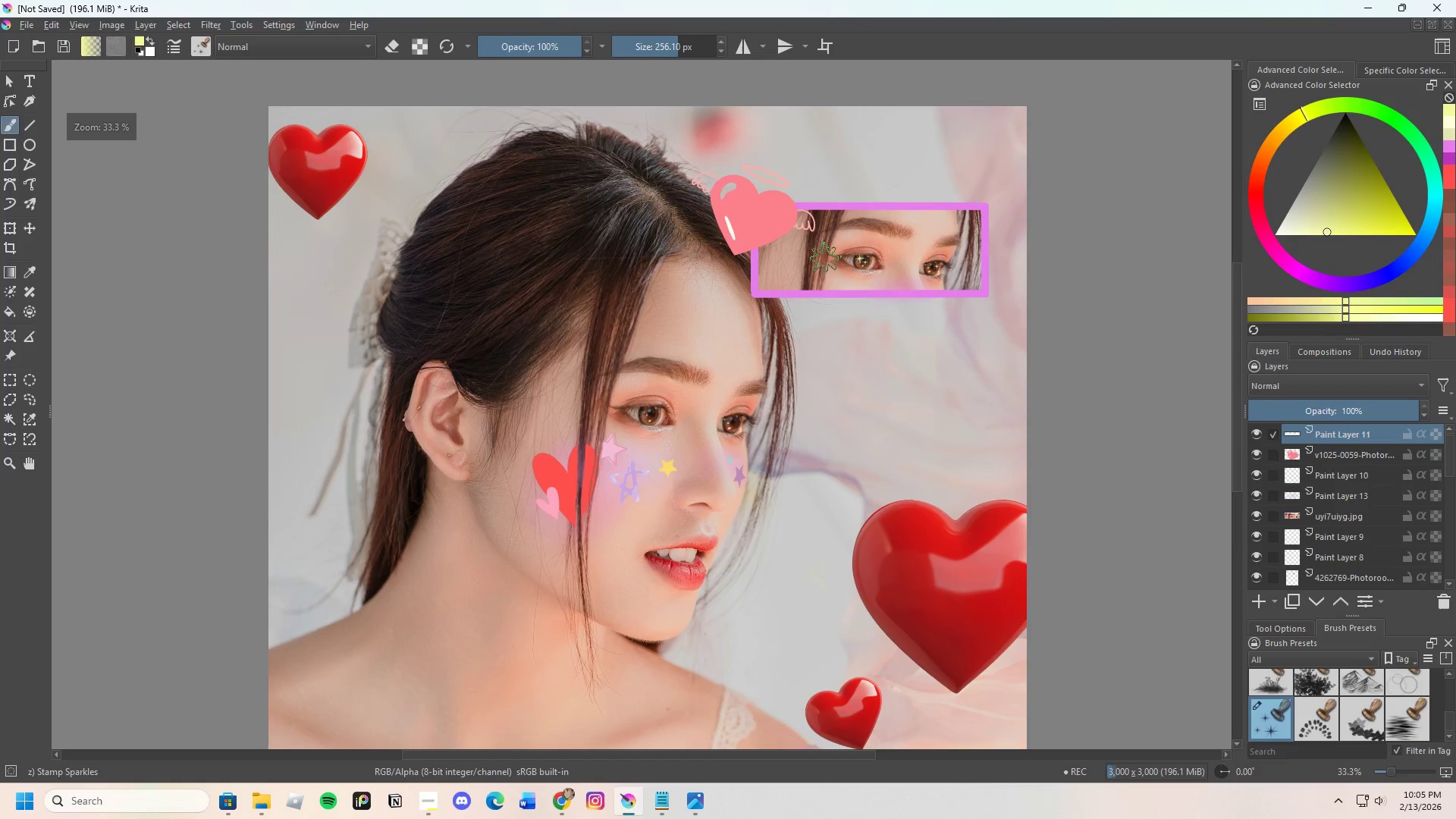 
scroll: coordinate [712, 303], scroll_direction: down, amount: 1.0
 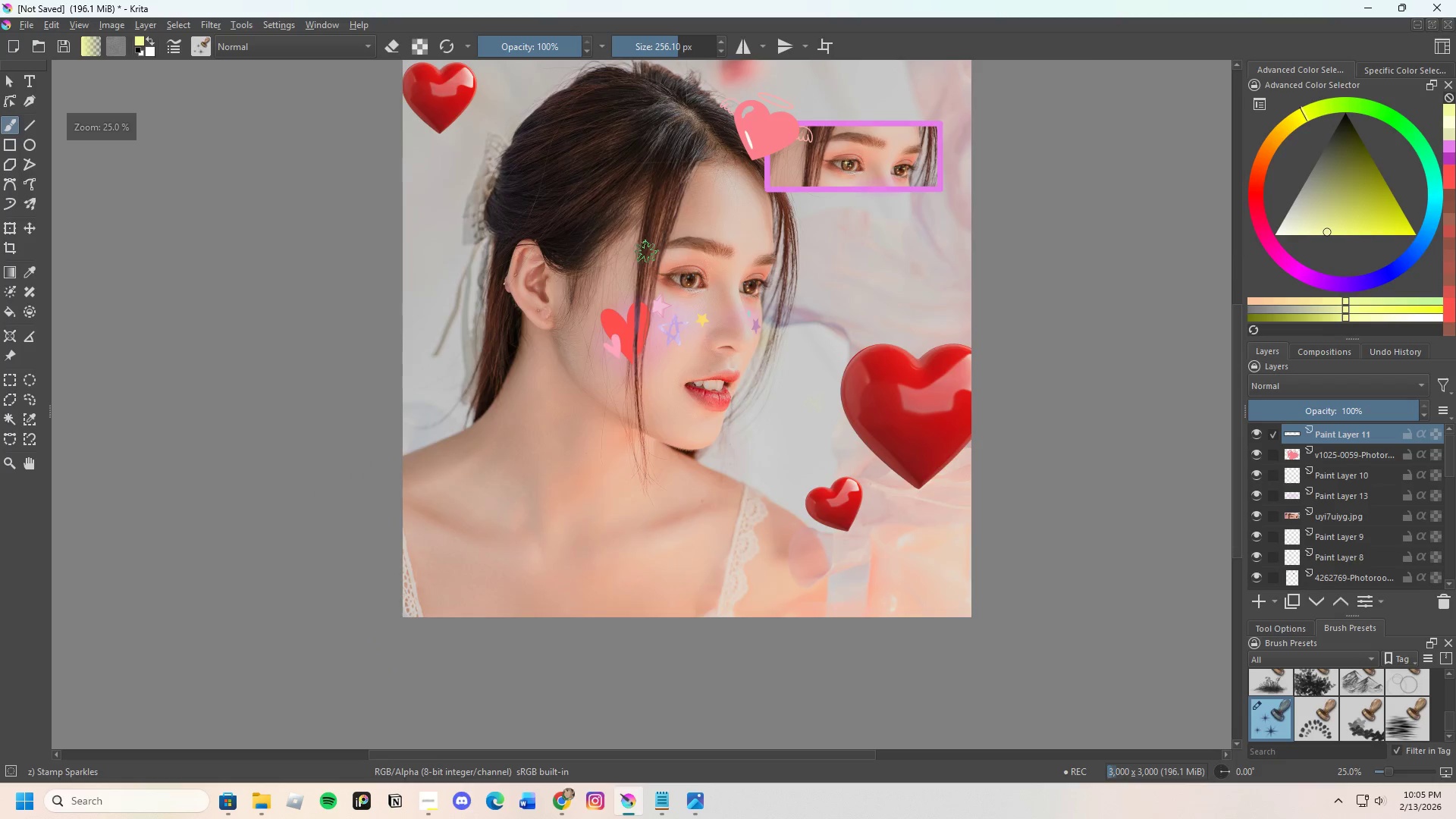 
scroll: coordinate [705, 284], scroll_direction: up, amount: 3.0
 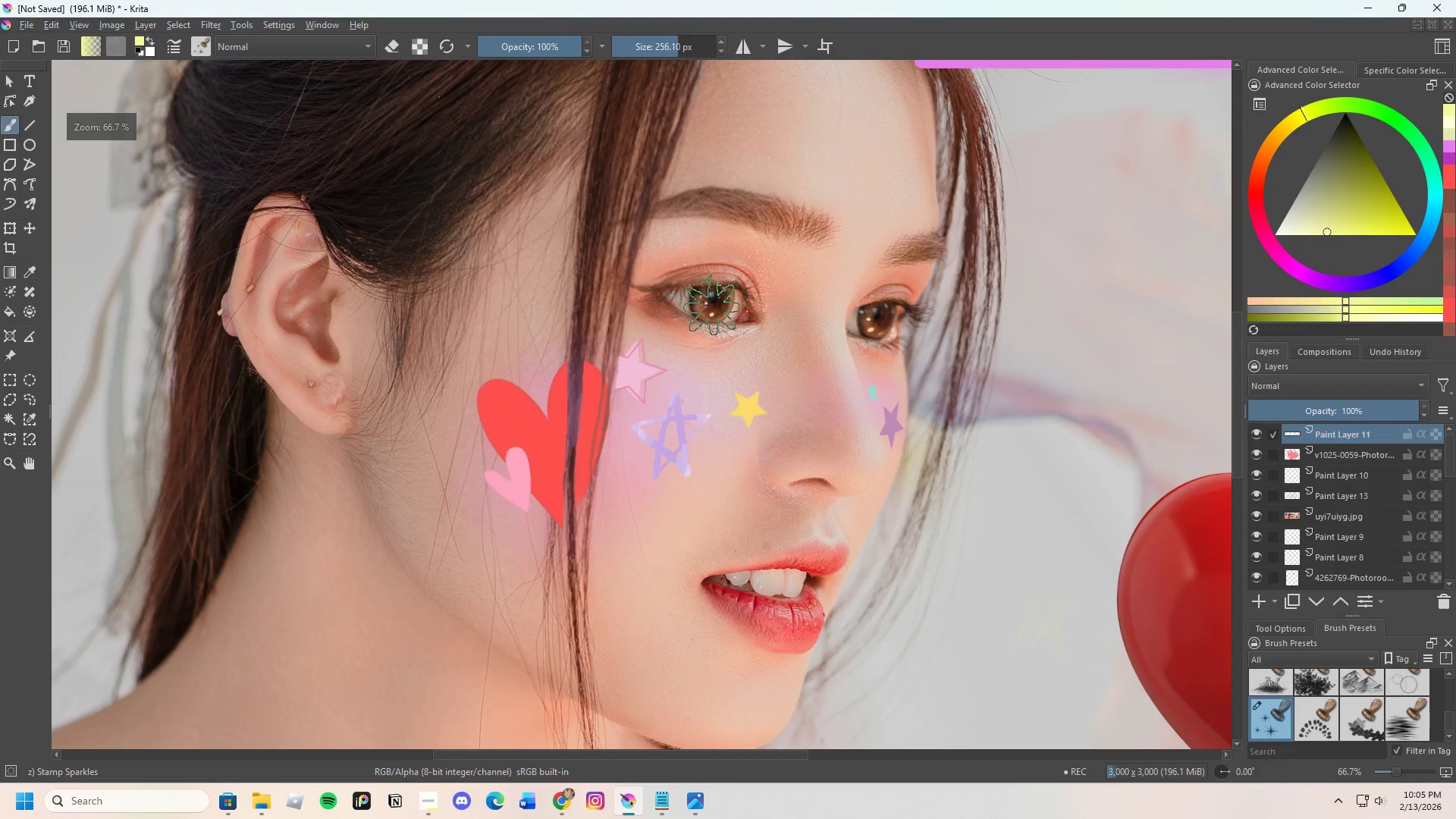 
left_click([714, 305])
 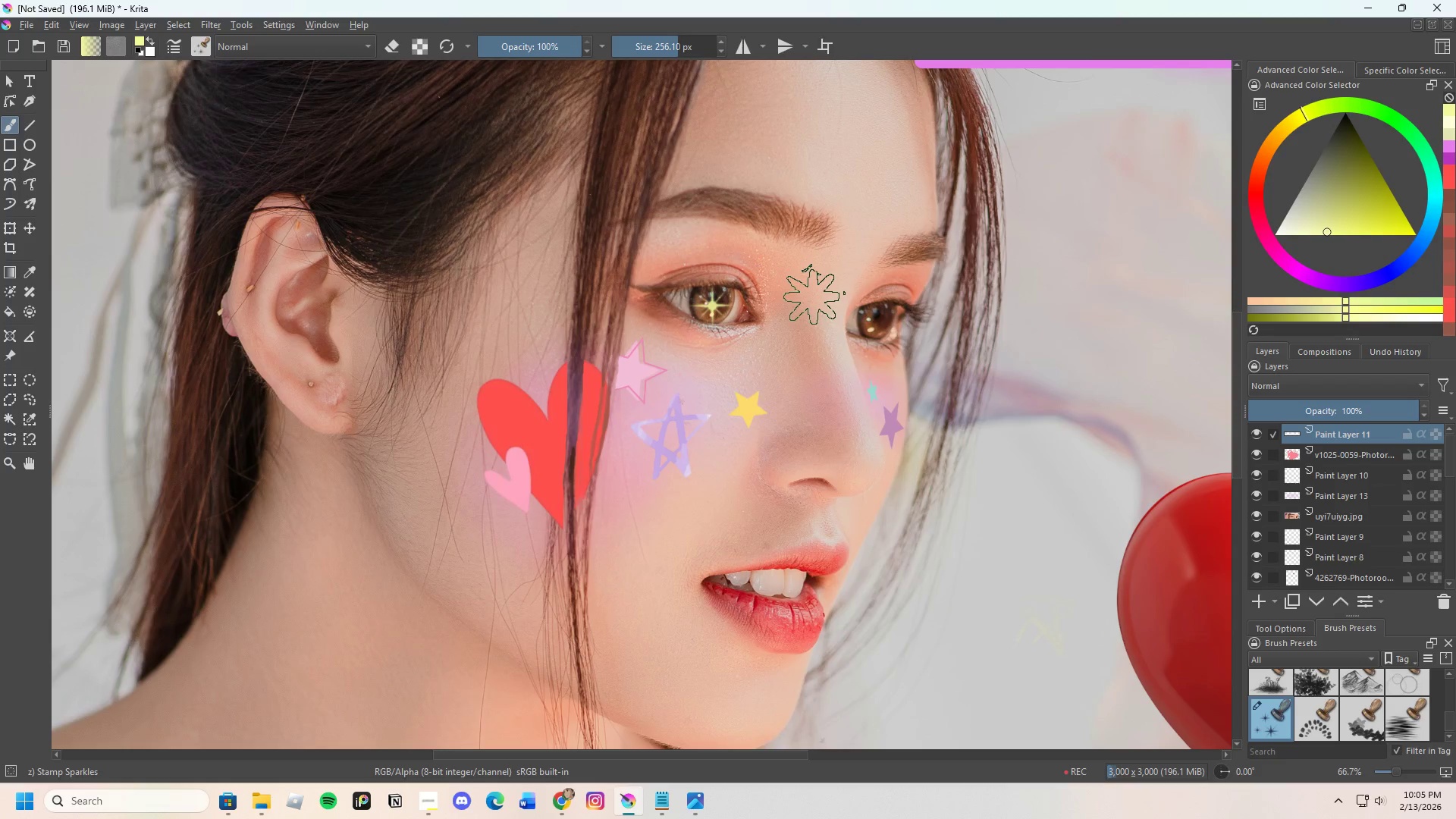 
key(Control+Z)
 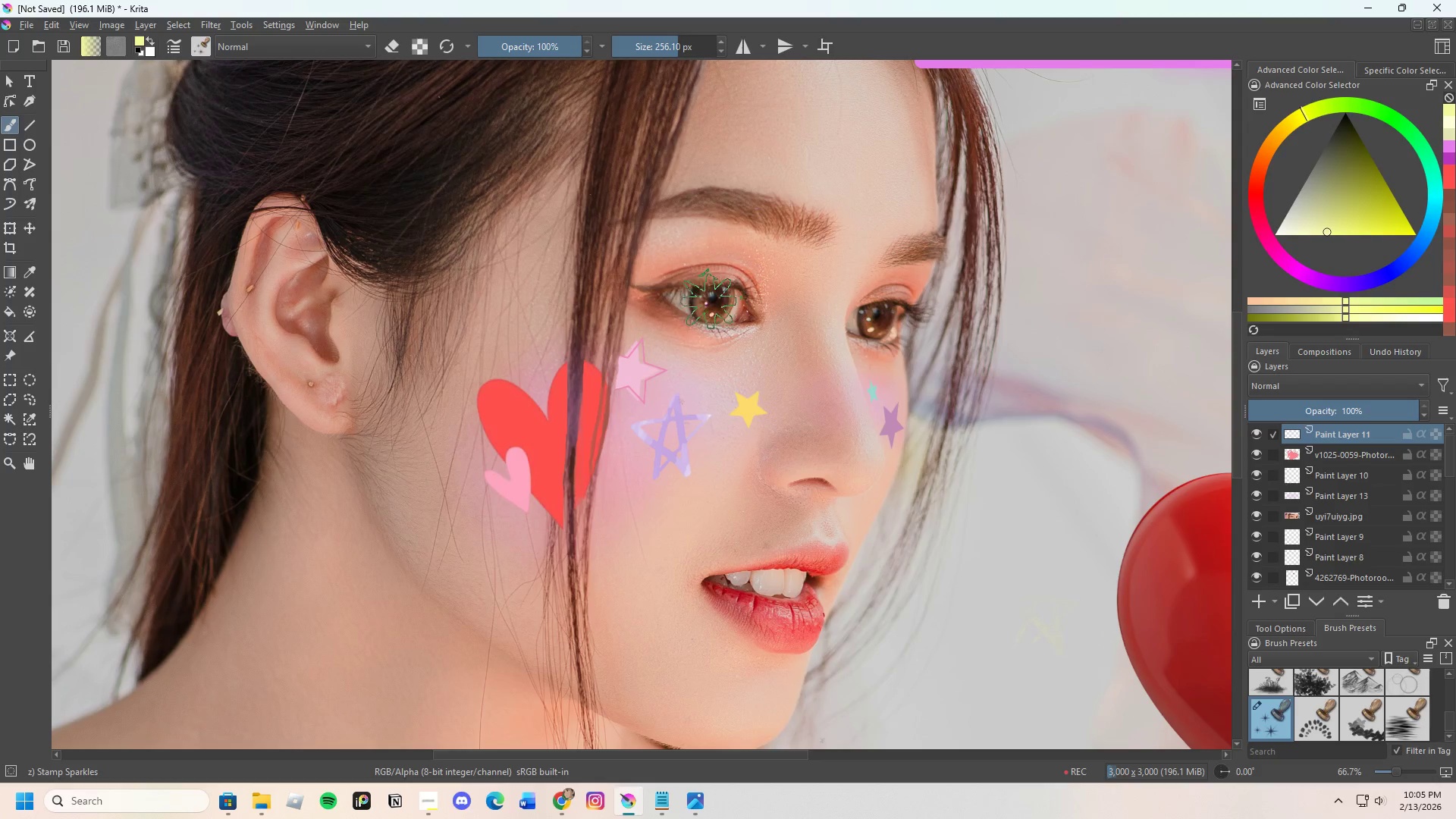 
left_click([708, 300])
 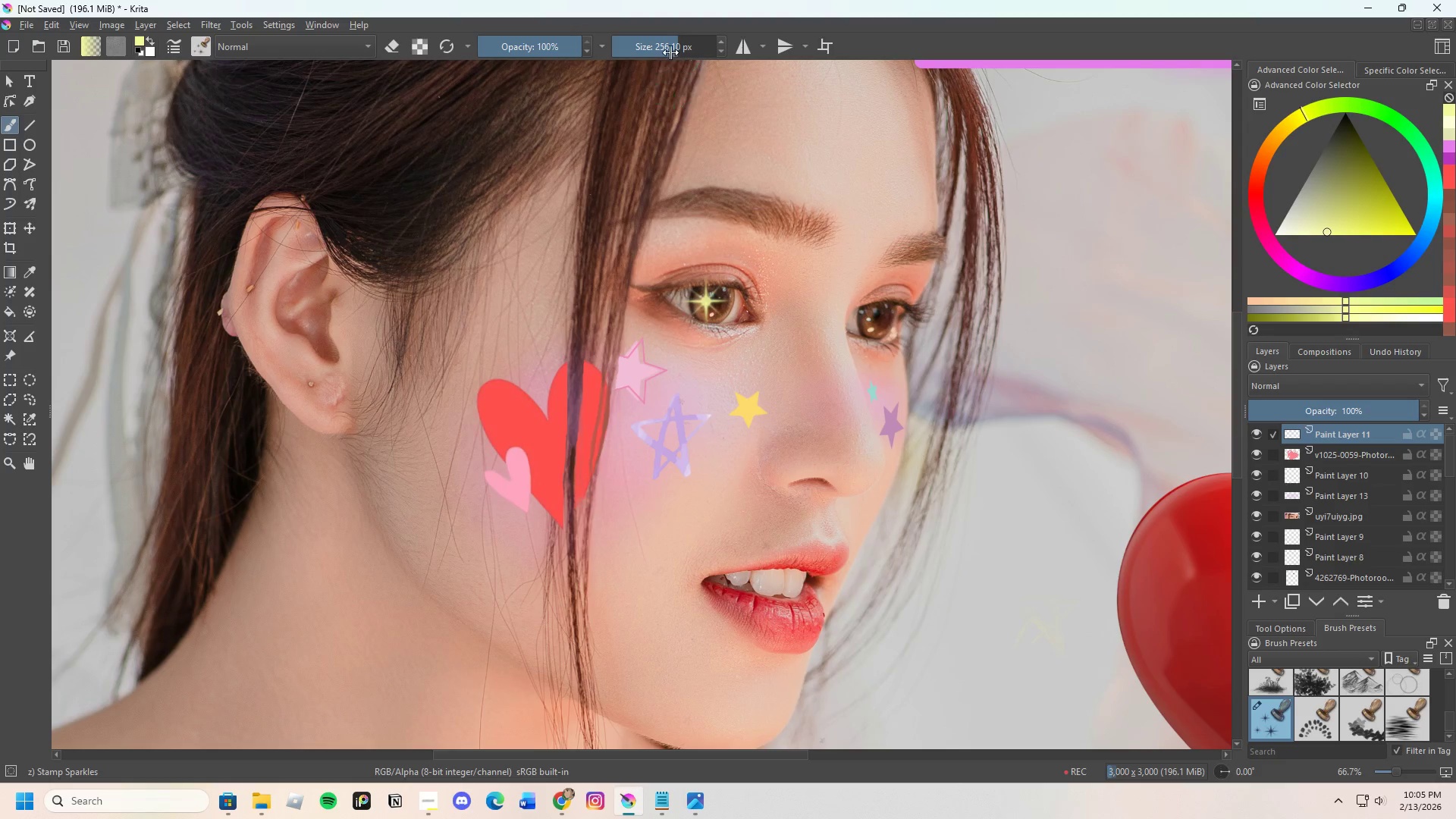 
left_click_drag(start_coordinate=[672, 42], to_coordinate=[660, 52])
 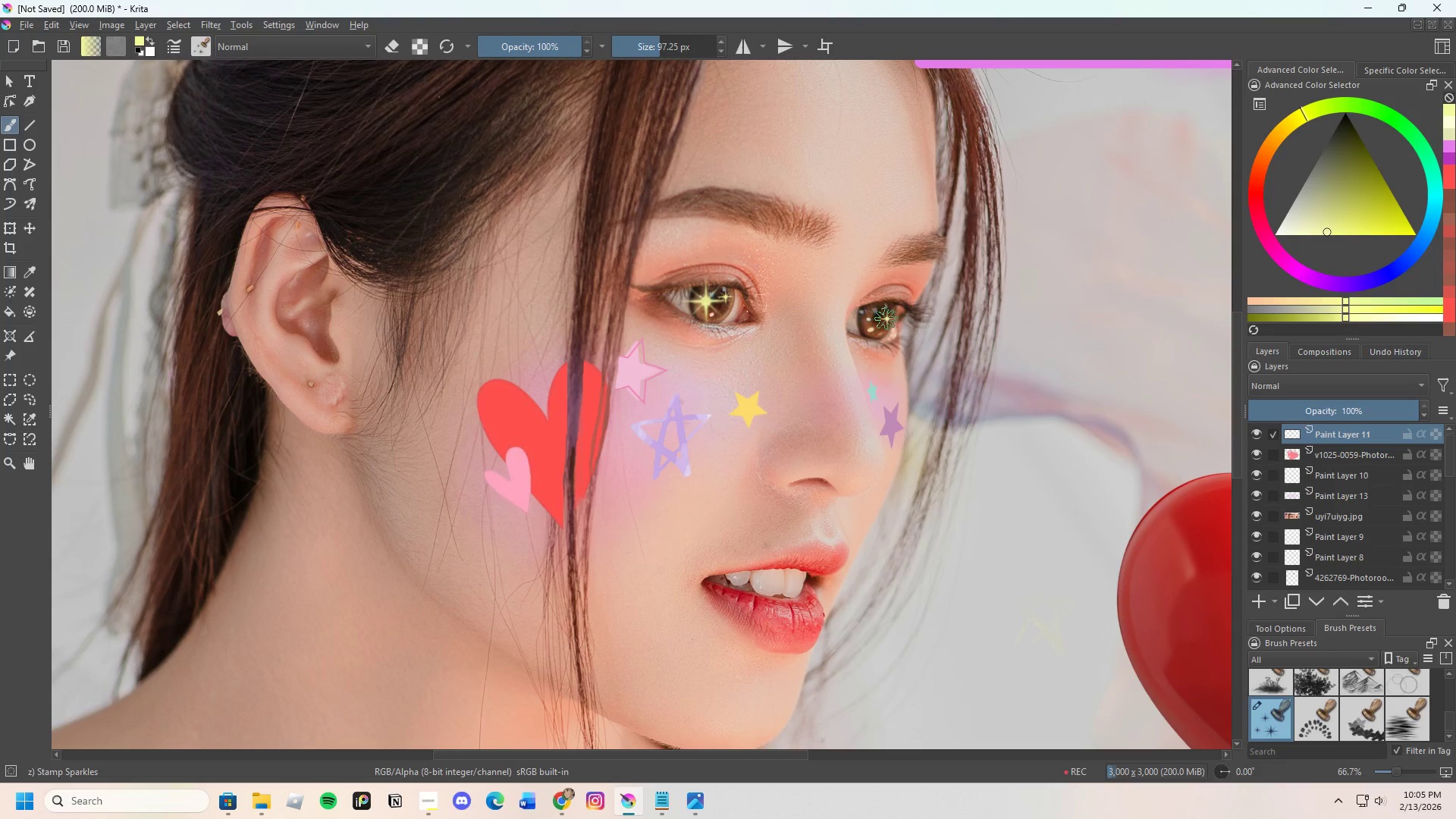 
left_click([874, 306])
 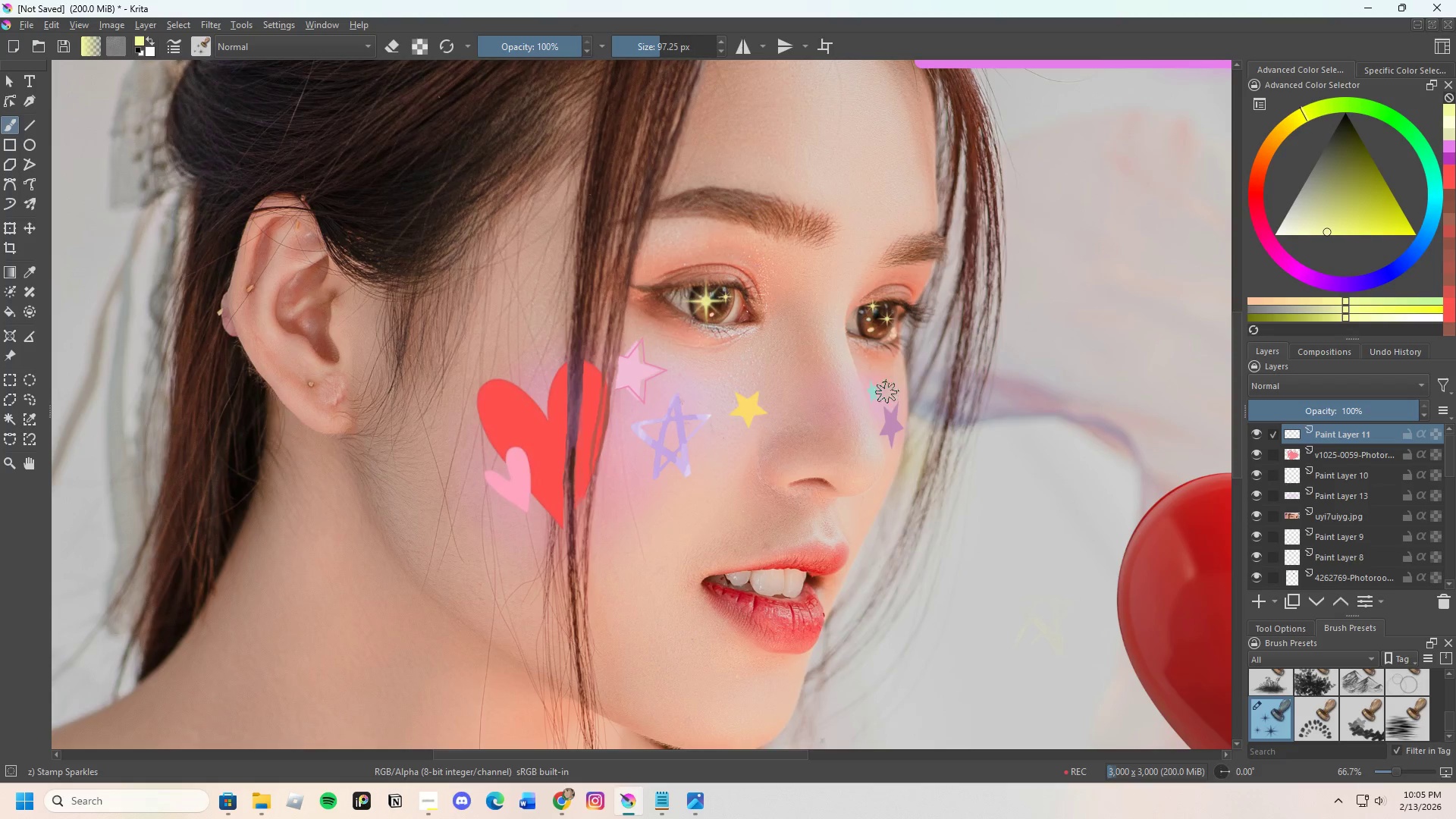 
scroll: coordinate [859, 327], scroll_direction: down, amount: 3.0
 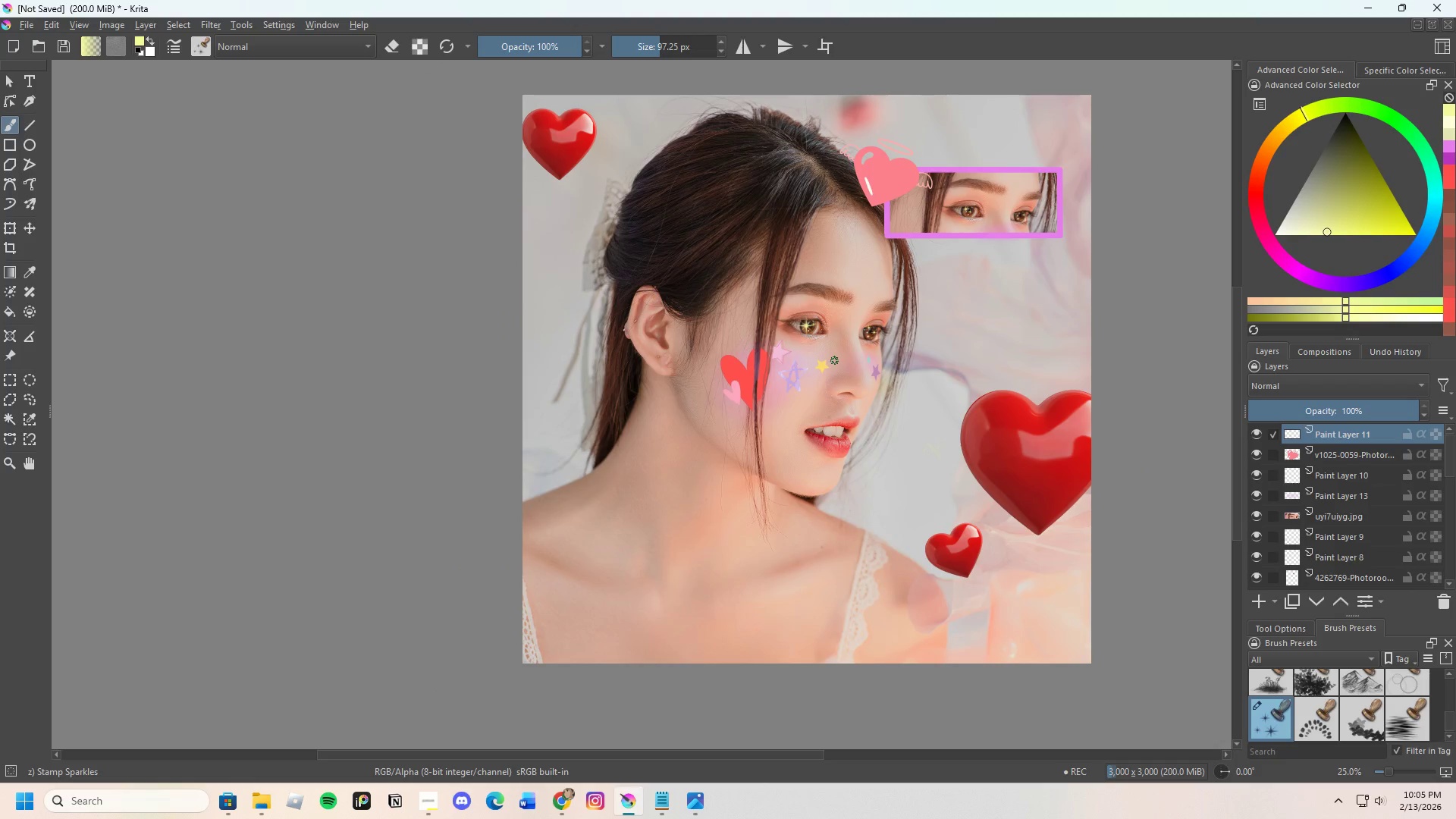 
scroll: coordinate [767, 290], scroll_direction: up, amount: 1.0
 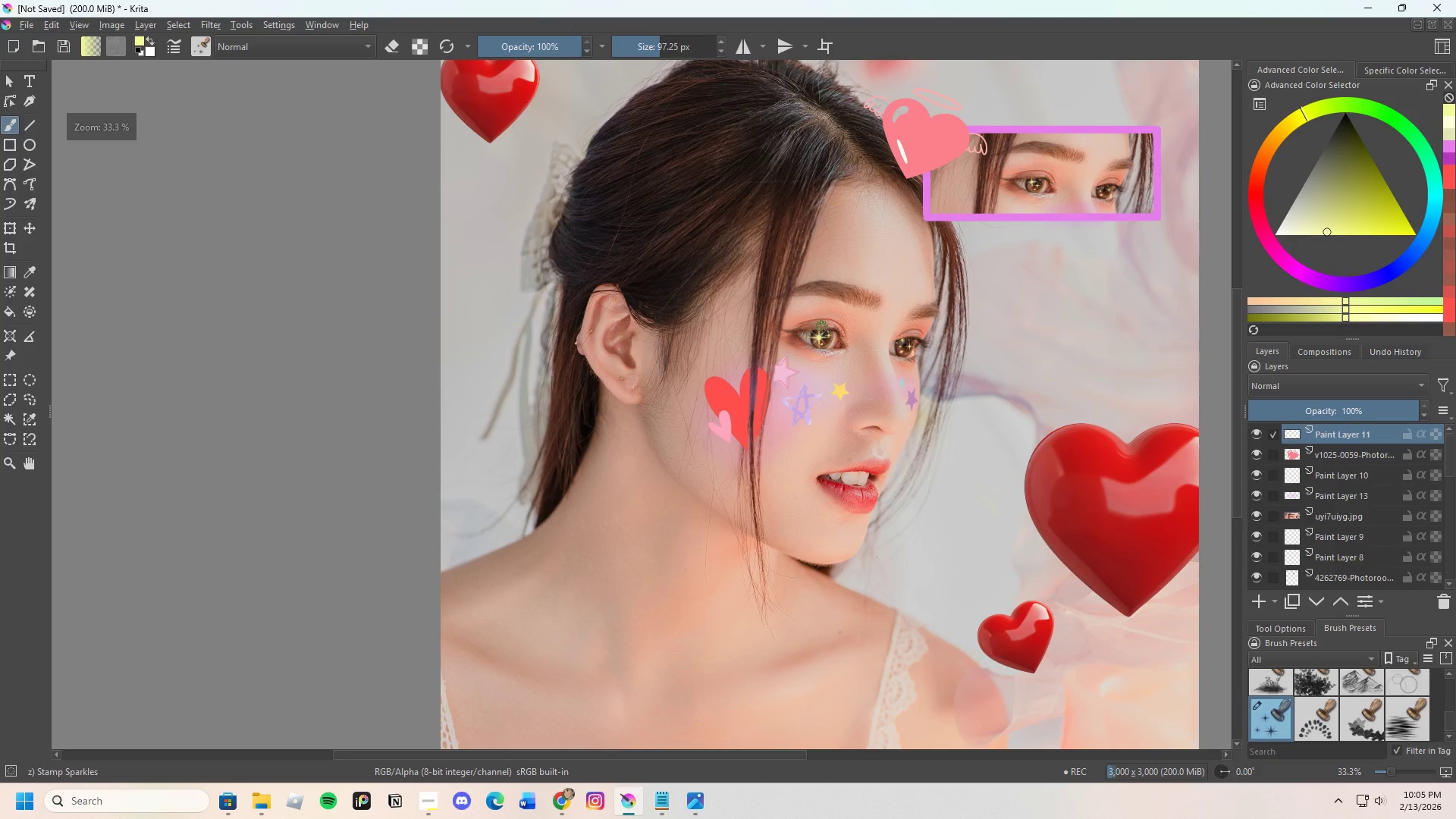 
key(Control+Z)
 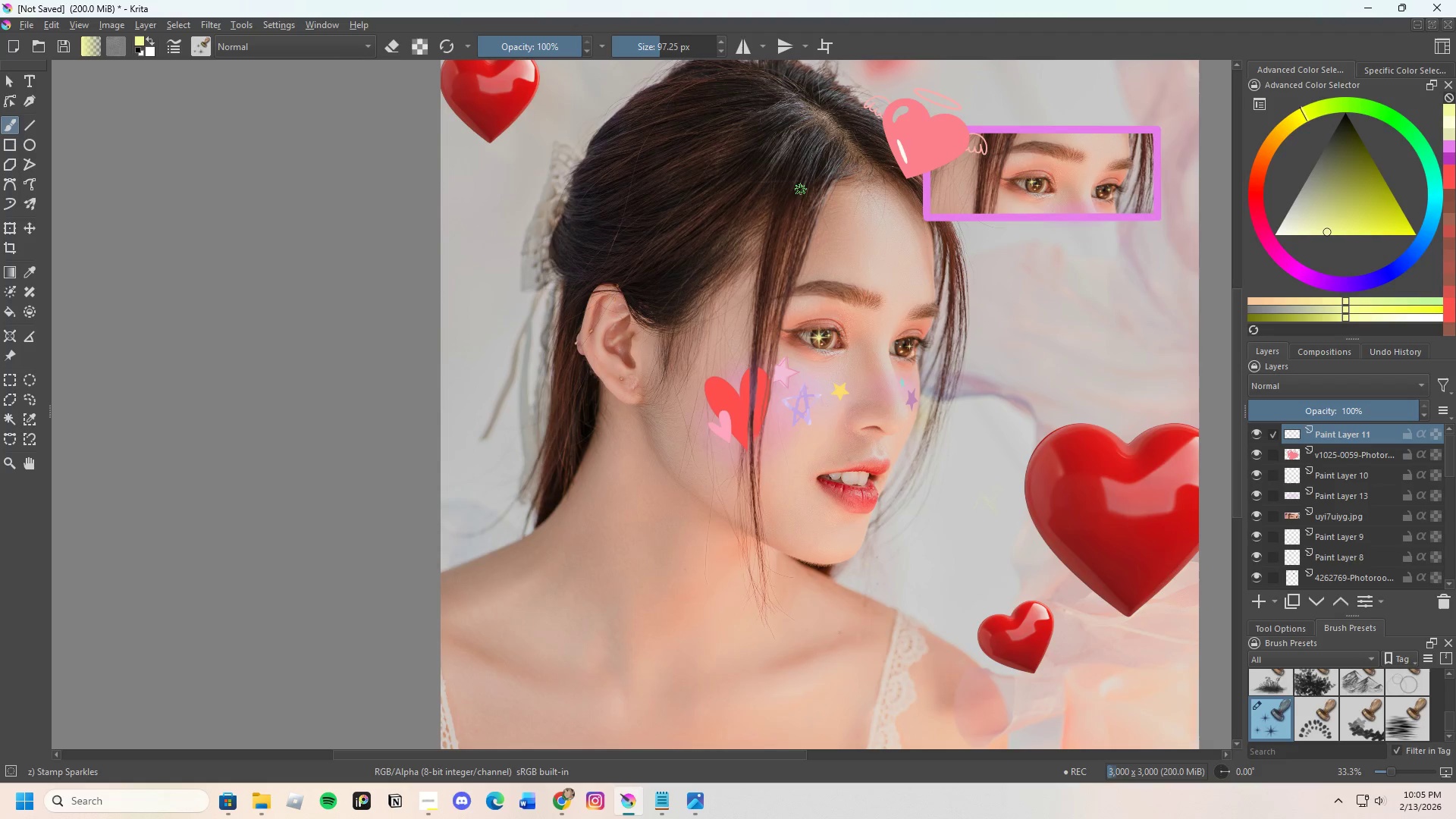 
left_click_drag(start_coordinate=[662, 41], to_coordinate=[680, 36])
 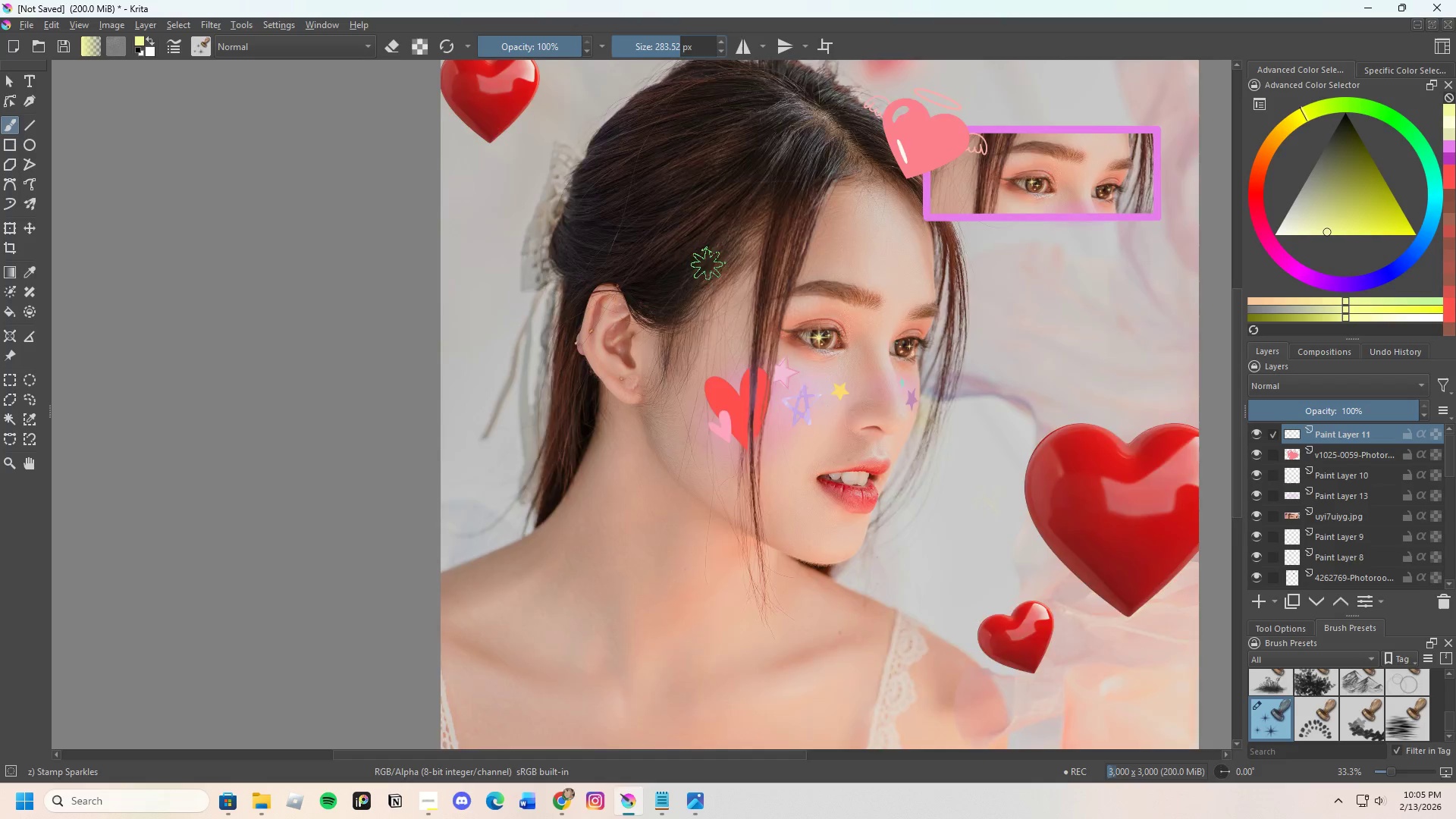 
scroll: coordinate [705, 265], scroll_direction: down, amount: 1.0
 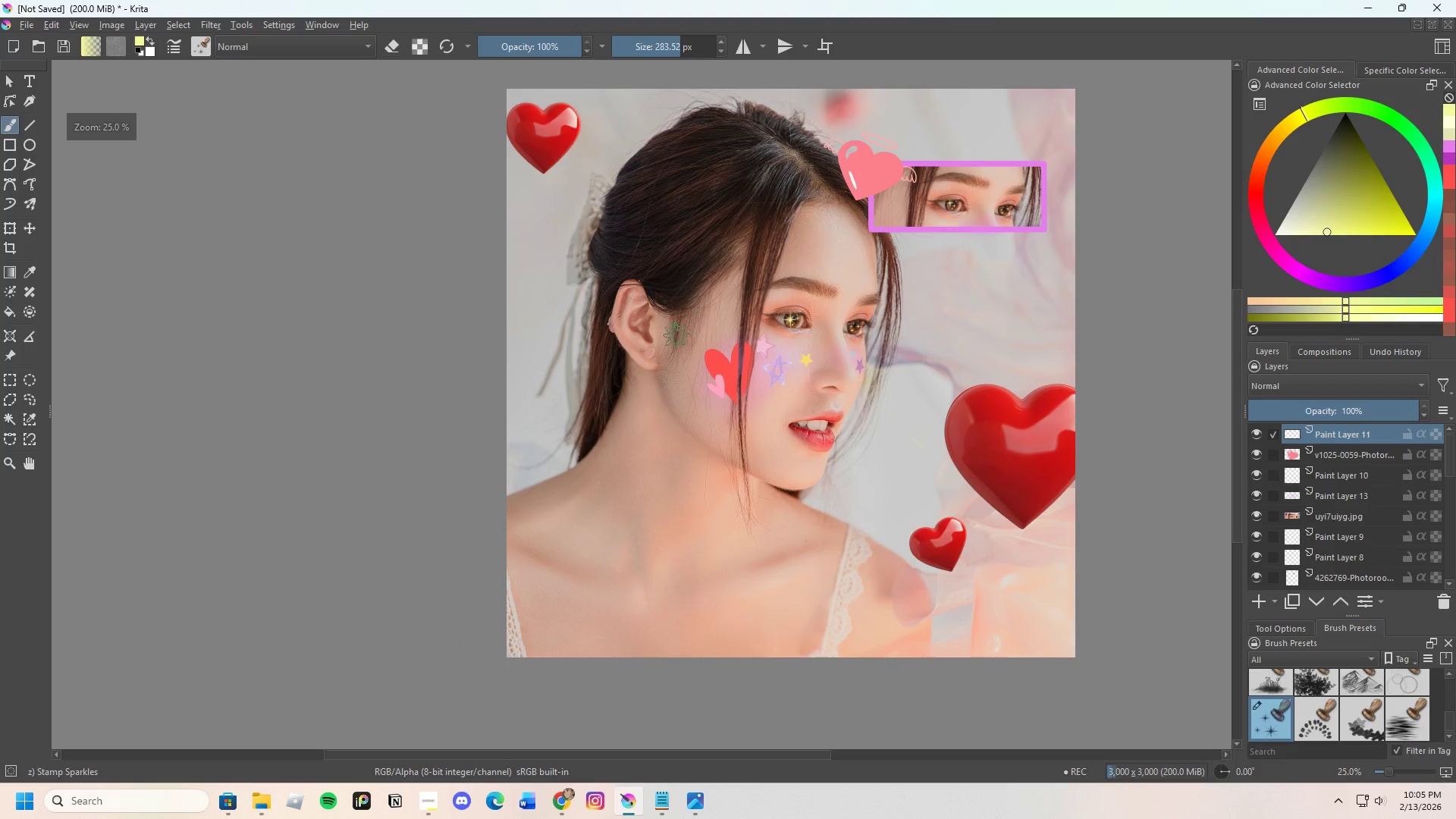 
scroll: coordinate [667, 319], scroll_direction: up, amount: 1.0
 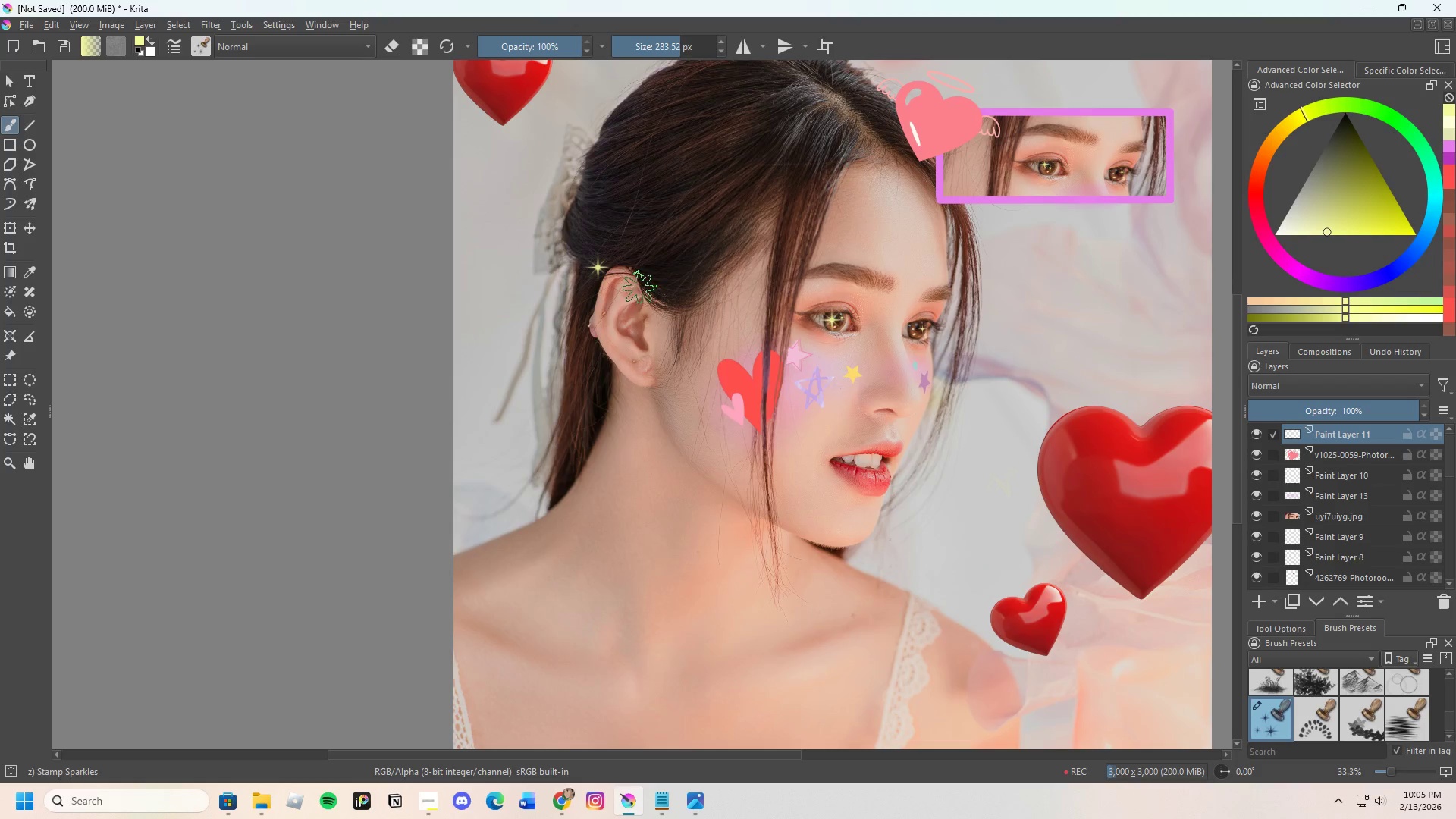 
key(Control+Z)
 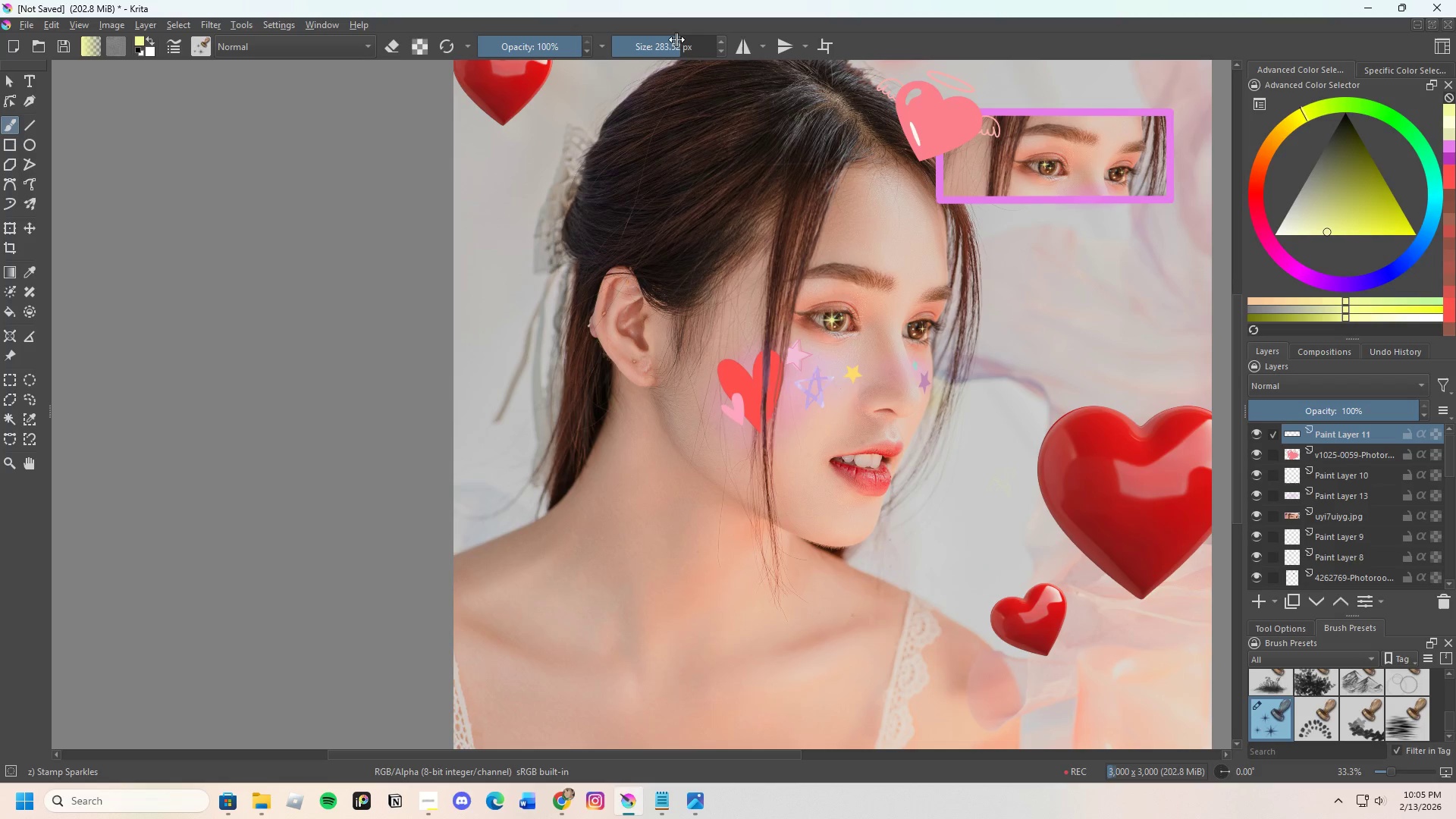 
left_click_drag(start_coordinate=[674, 44], to_coordinate=[714, 45])
 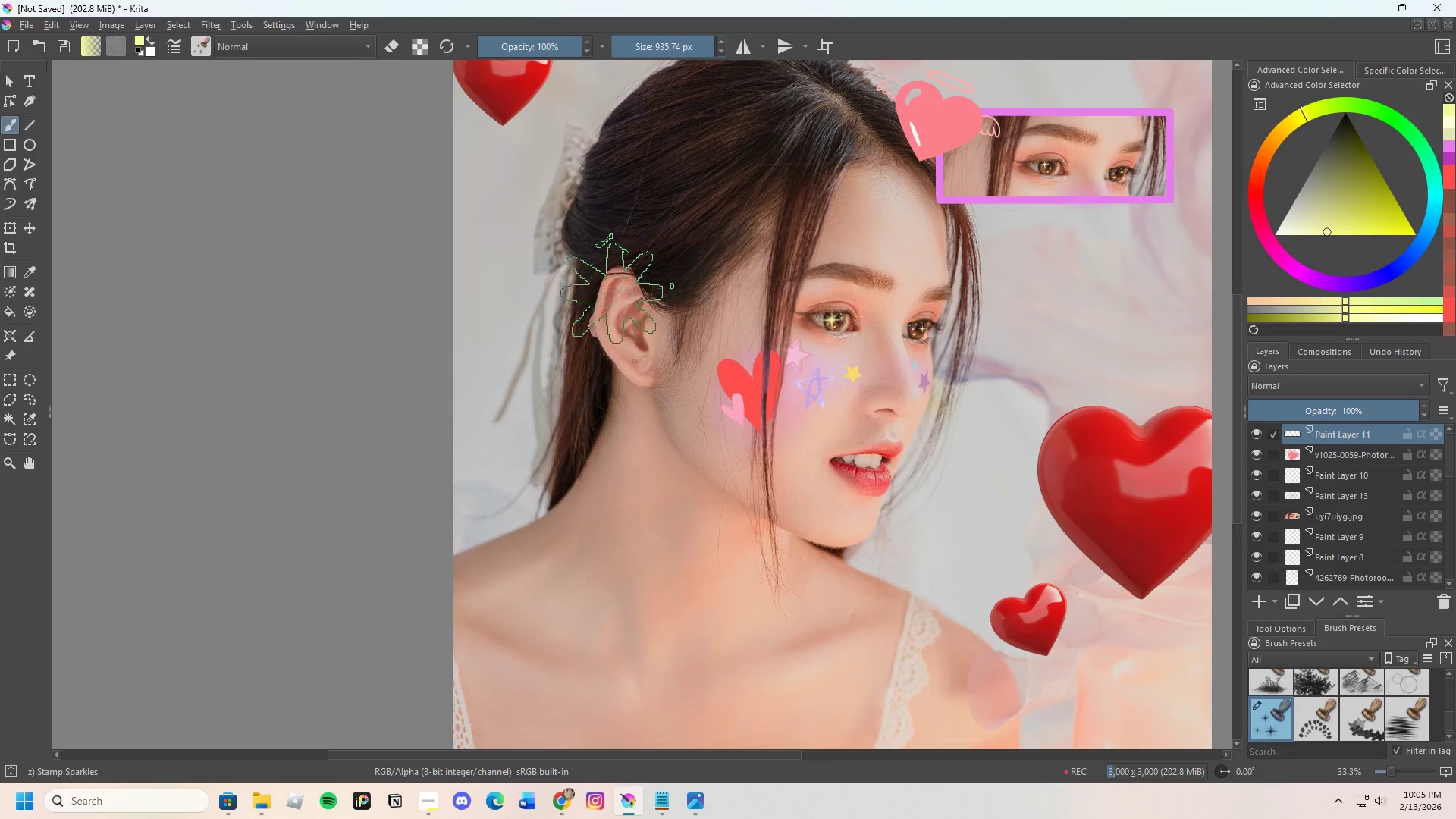 
scroll: coordinate [617, 288], scroll_direction: down, amount: 2.0
 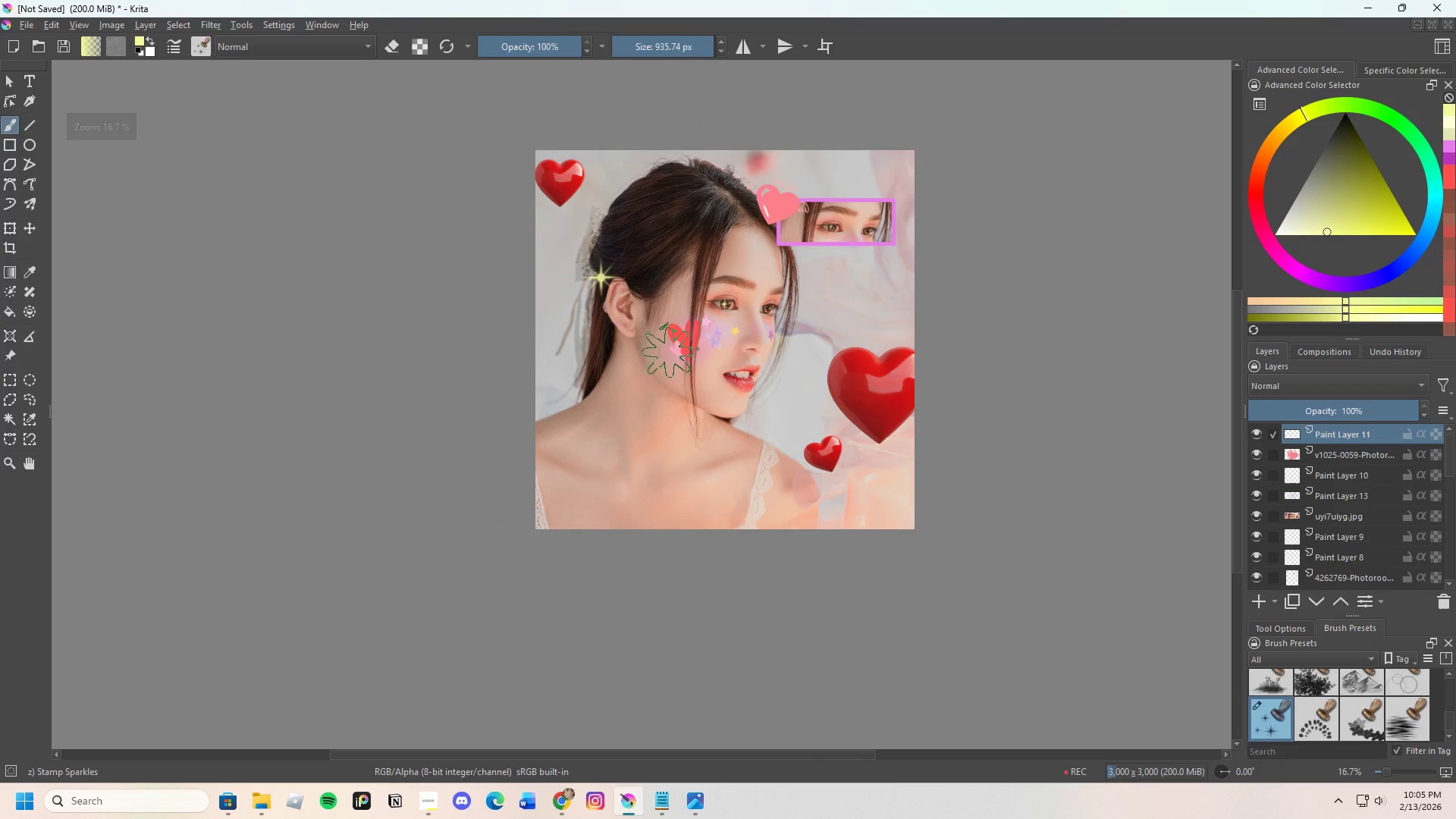 
scroll: coordinate [613, 284], scroll_direction: up, amount: 1.0
 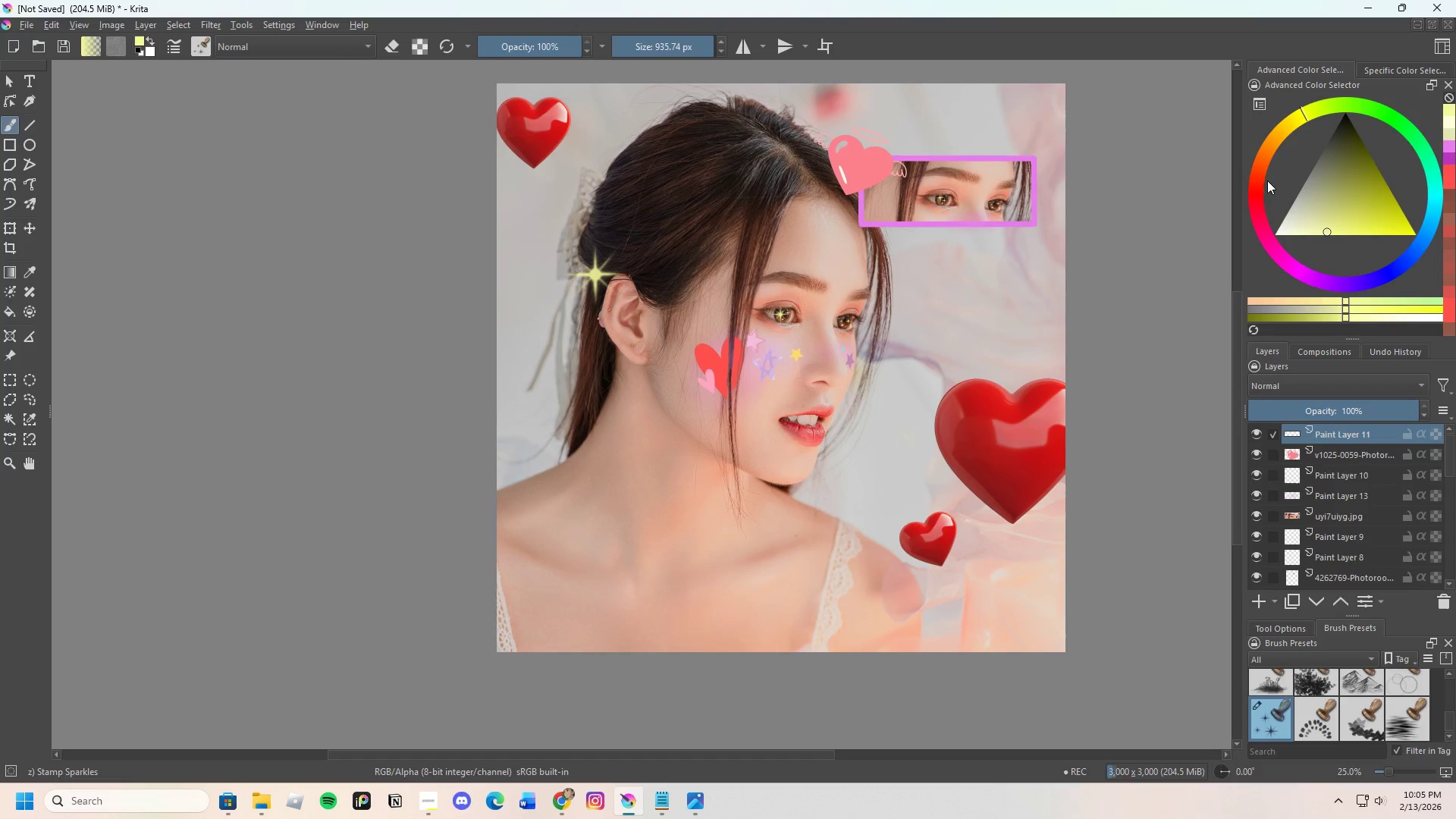 
left_click_drag(start_coordinate=[1316, 215], to_coordinate=[1298, 226])
 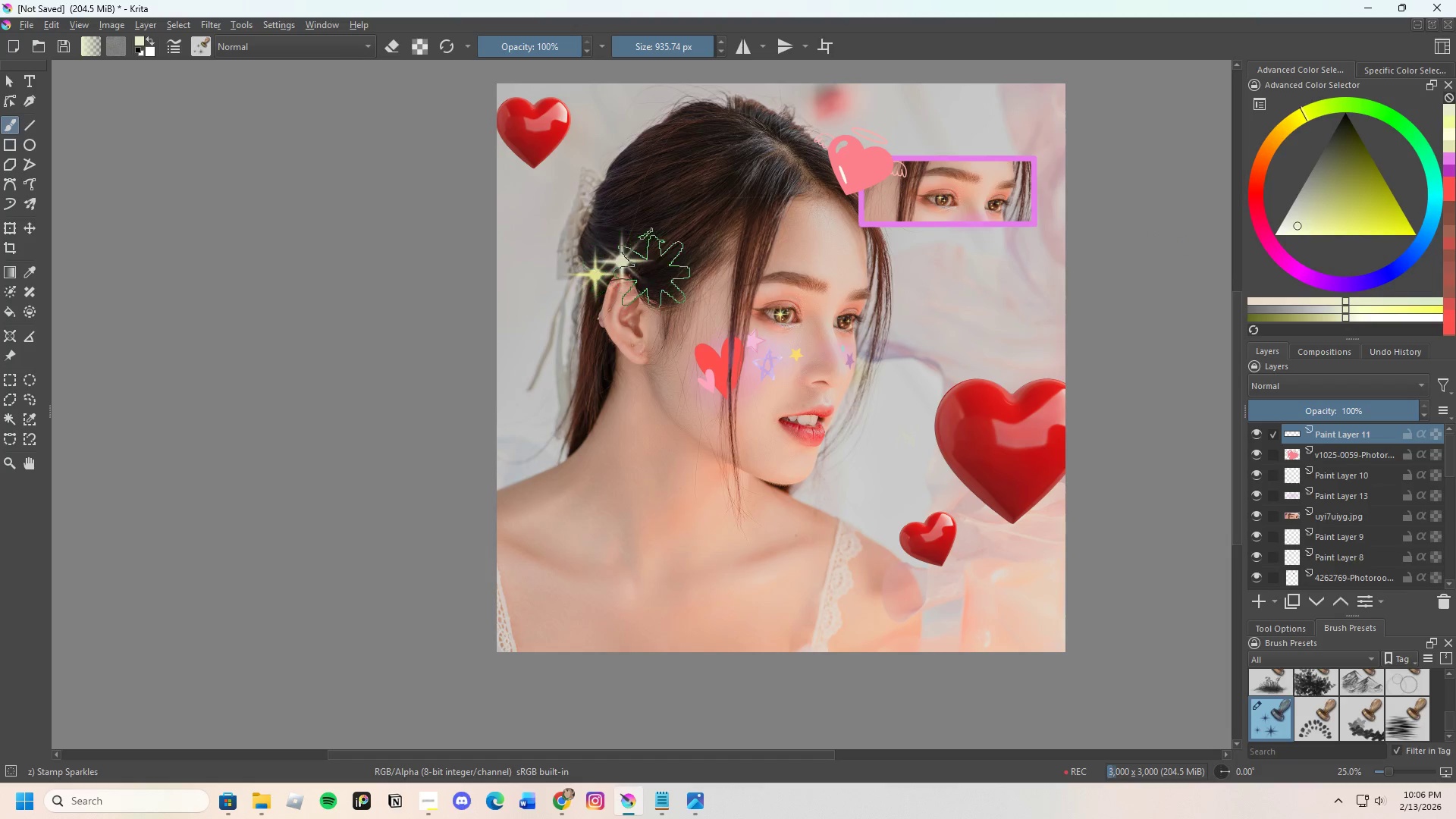 
scroll: coordinate [718, 345], scroll_direction: up, amount: 1.0
 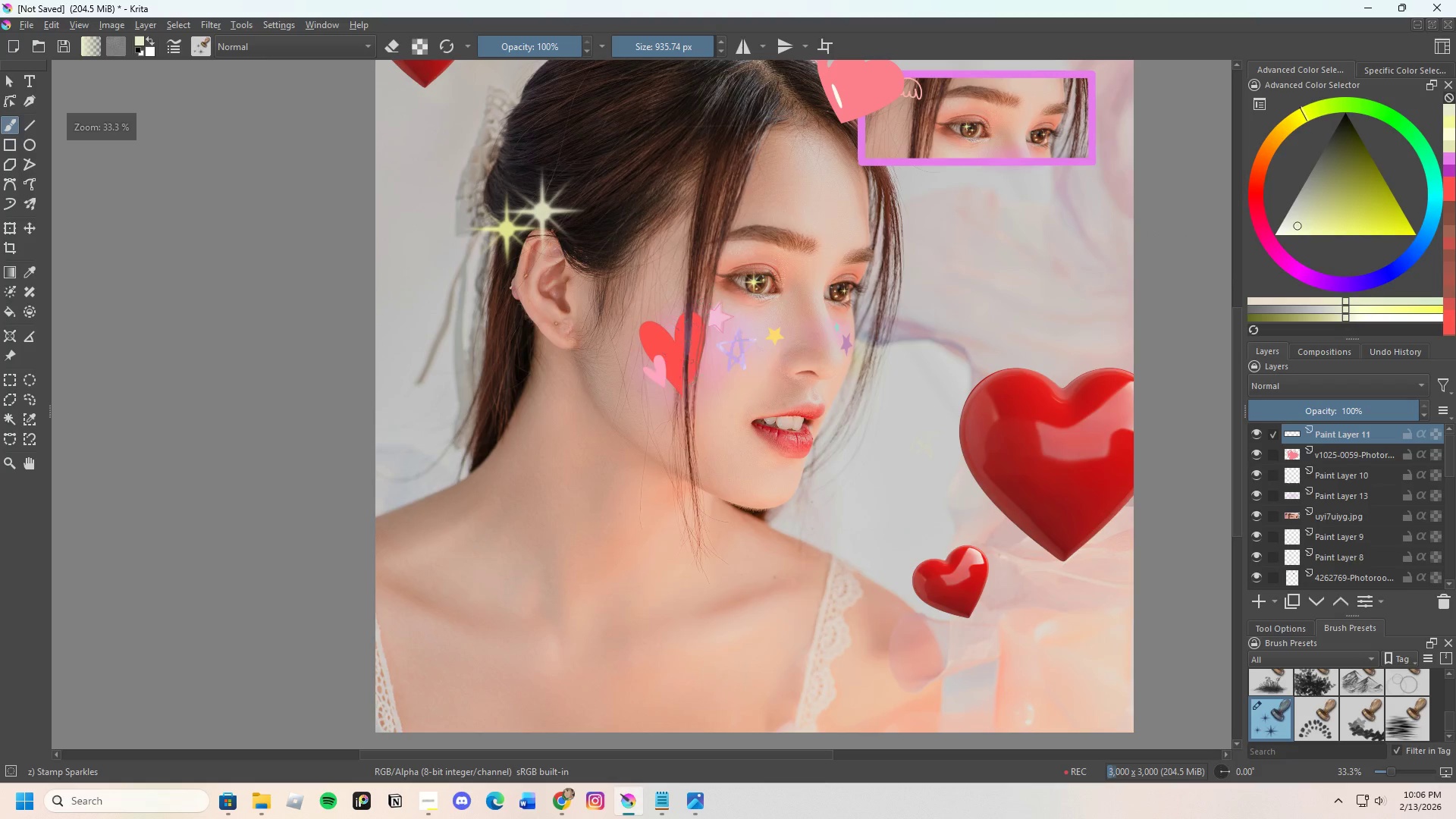 
key(Control+Z)
 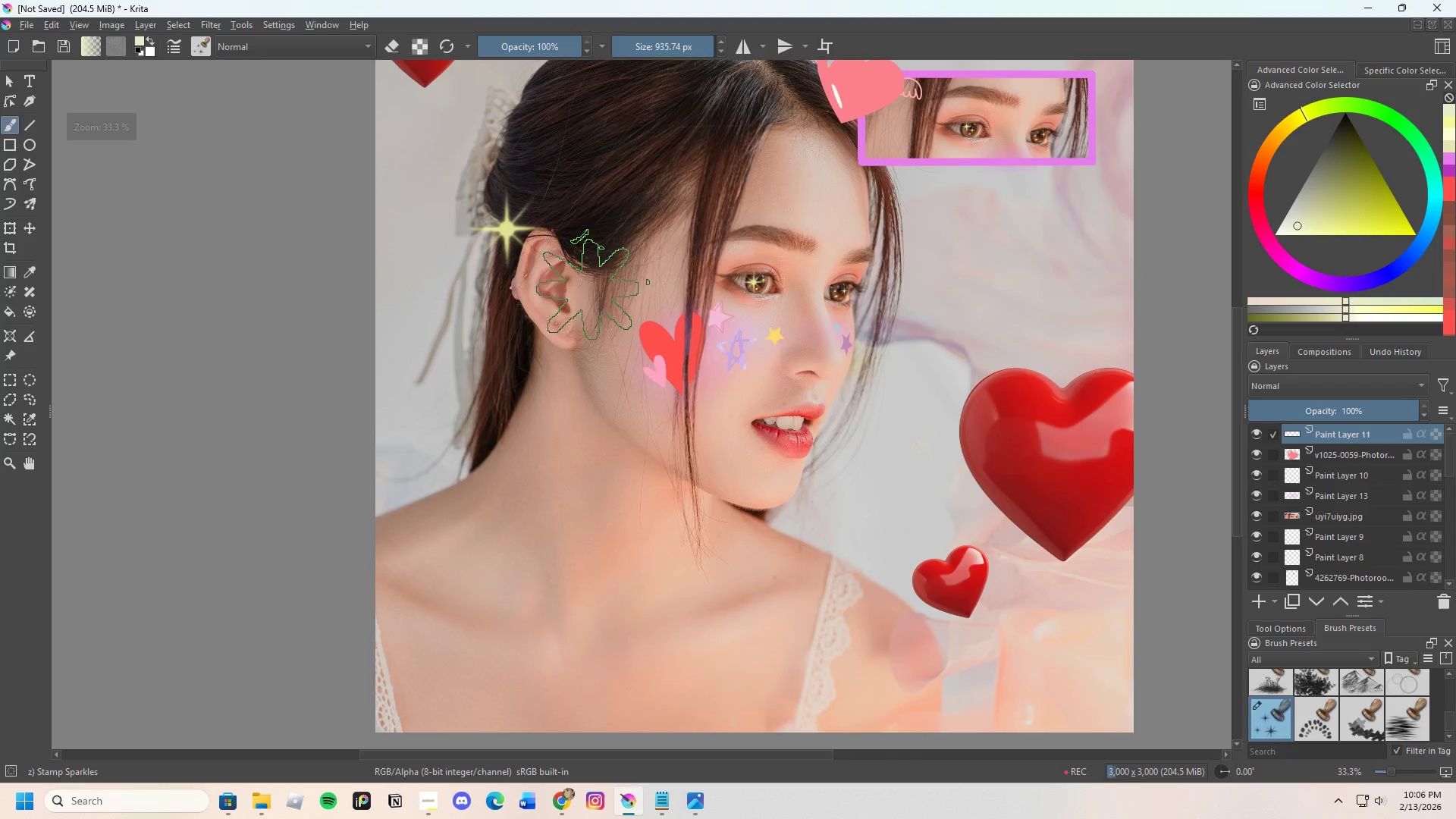 
scroll: coordinate [598, 290], scroll_direction: down, amount: 3.0
 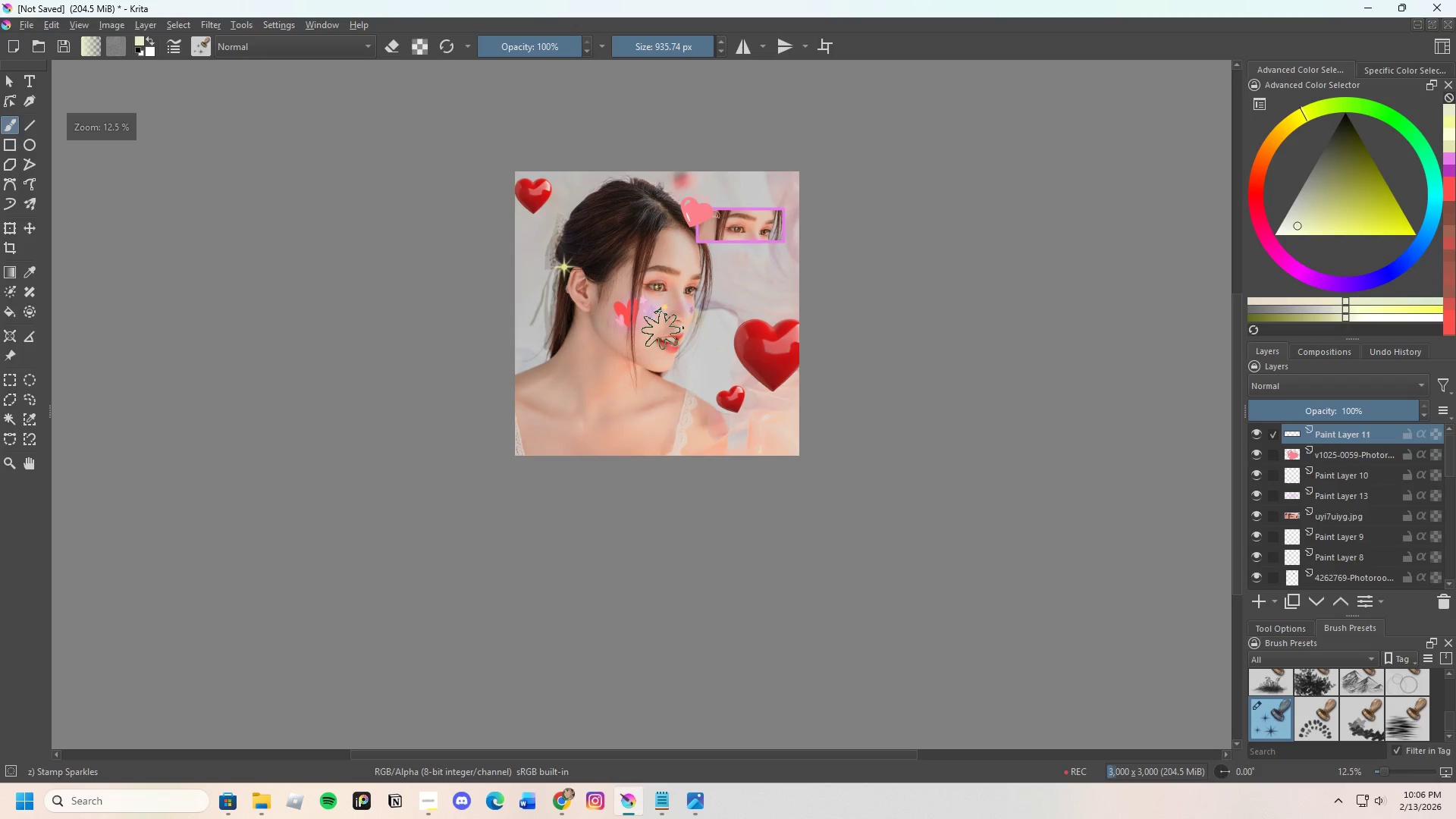 
scroll: coordinate [663, 328], scroll_direction: up, amount: 1.0
 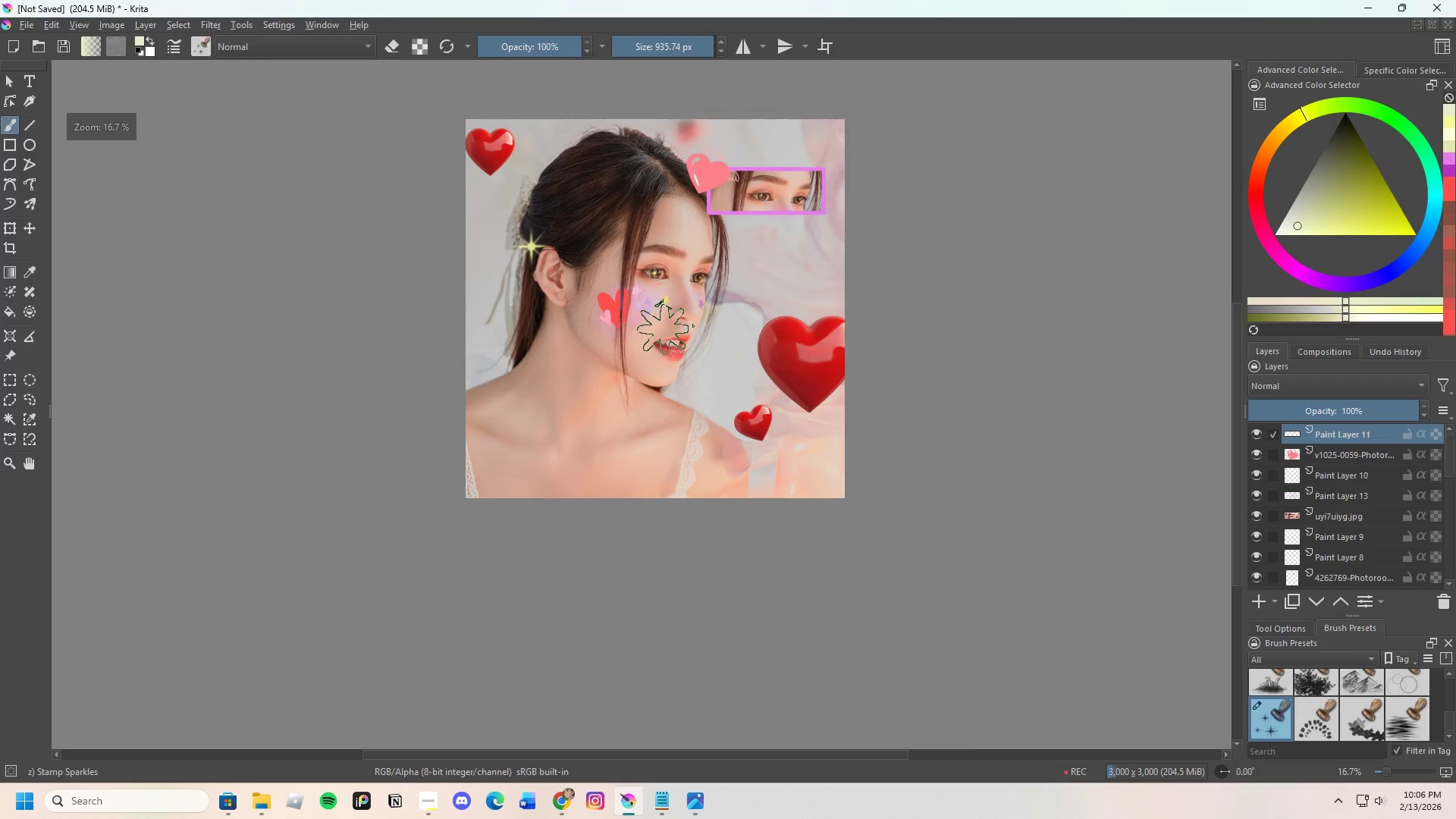 
key(Control+Z)
 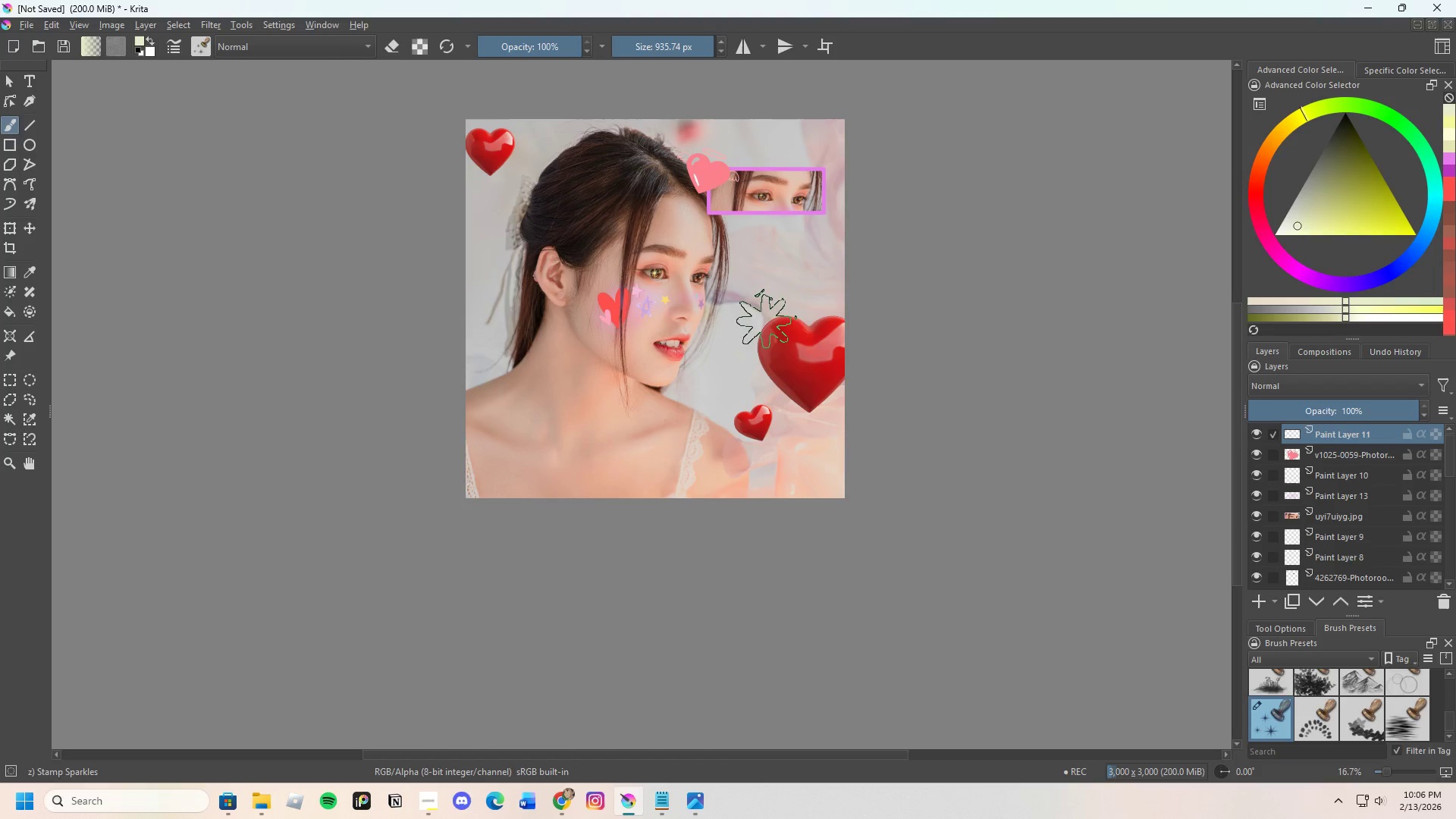 
scroll: coordinate [792, 384], scroll_direction: up, amount: 1.0
 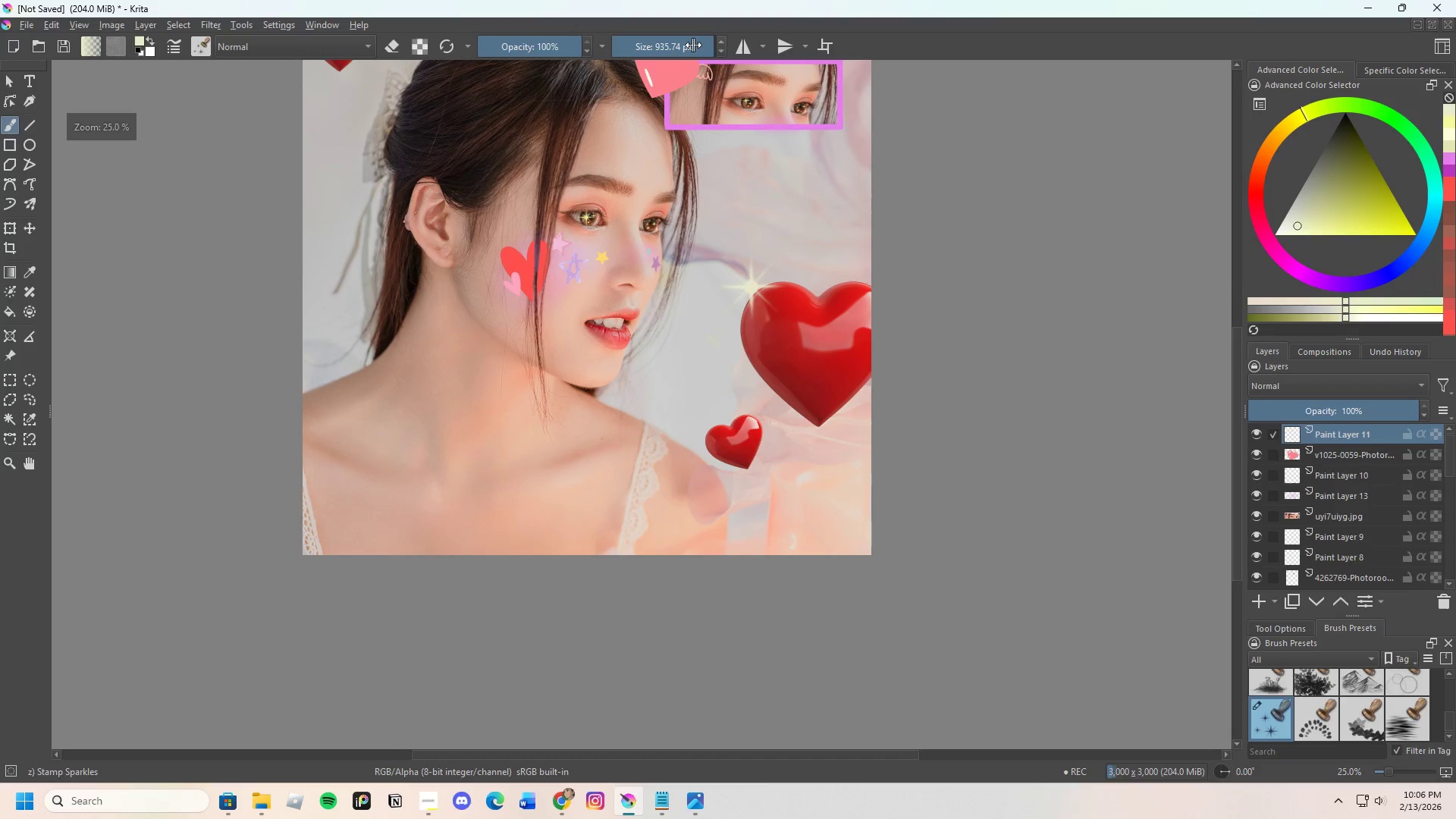 
left_click_drag(start_coordinate=[693, 45], to_coordinate=[681, 61])
 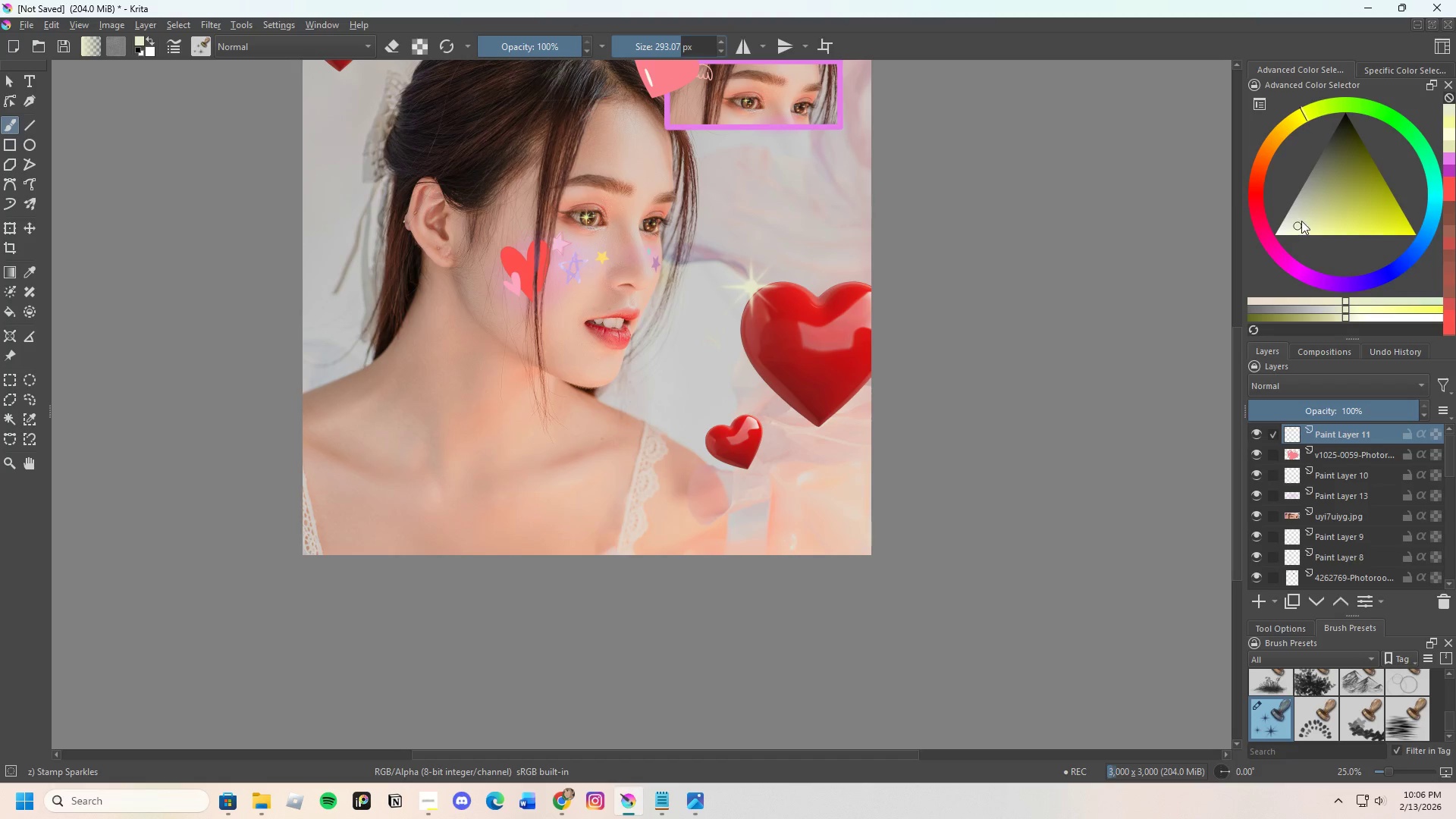 
left_click_drag(start_coordinate=[1301, 222], to_coordinate=[1339, 223])
 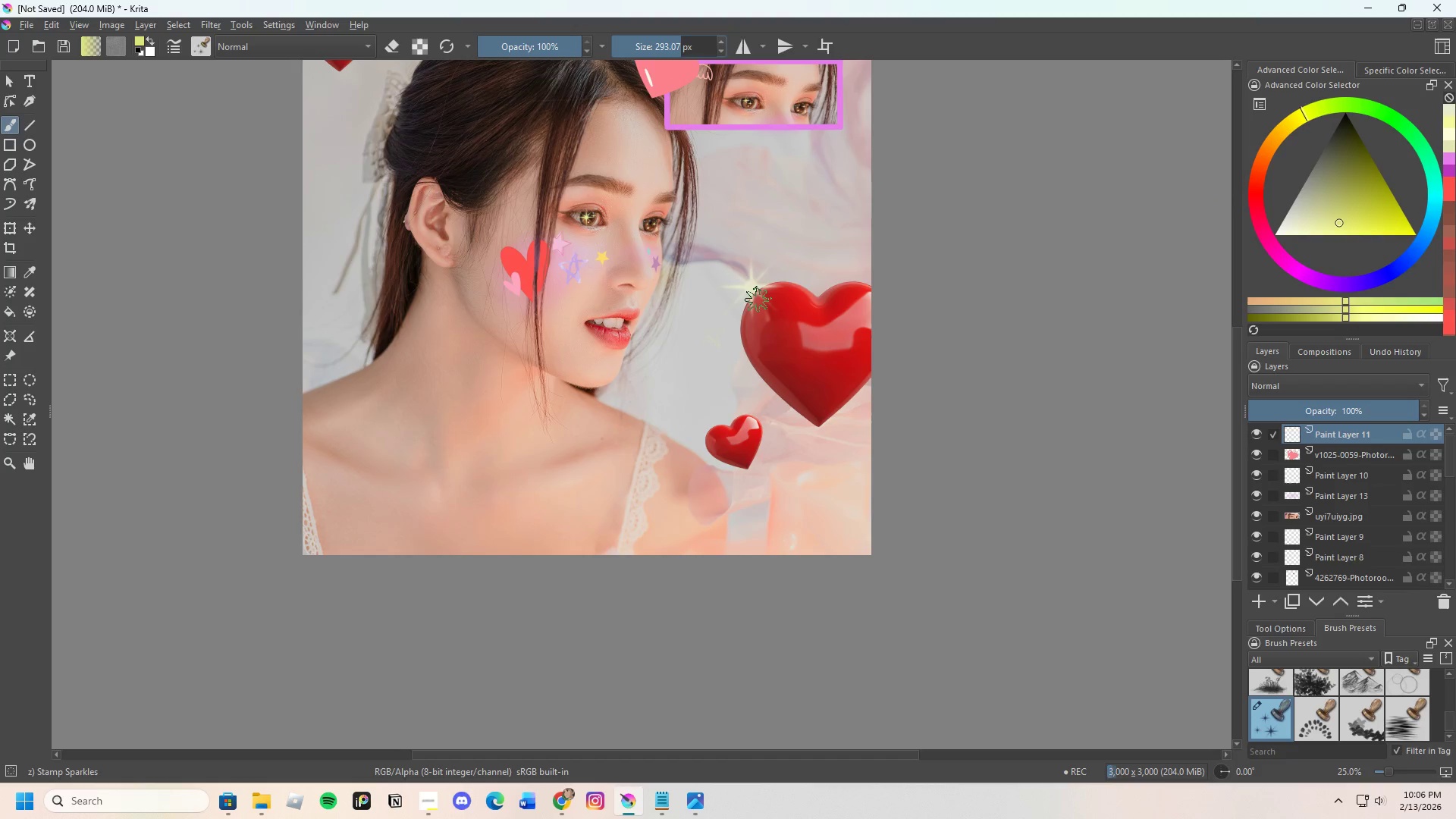 
left_click([767, 293])
 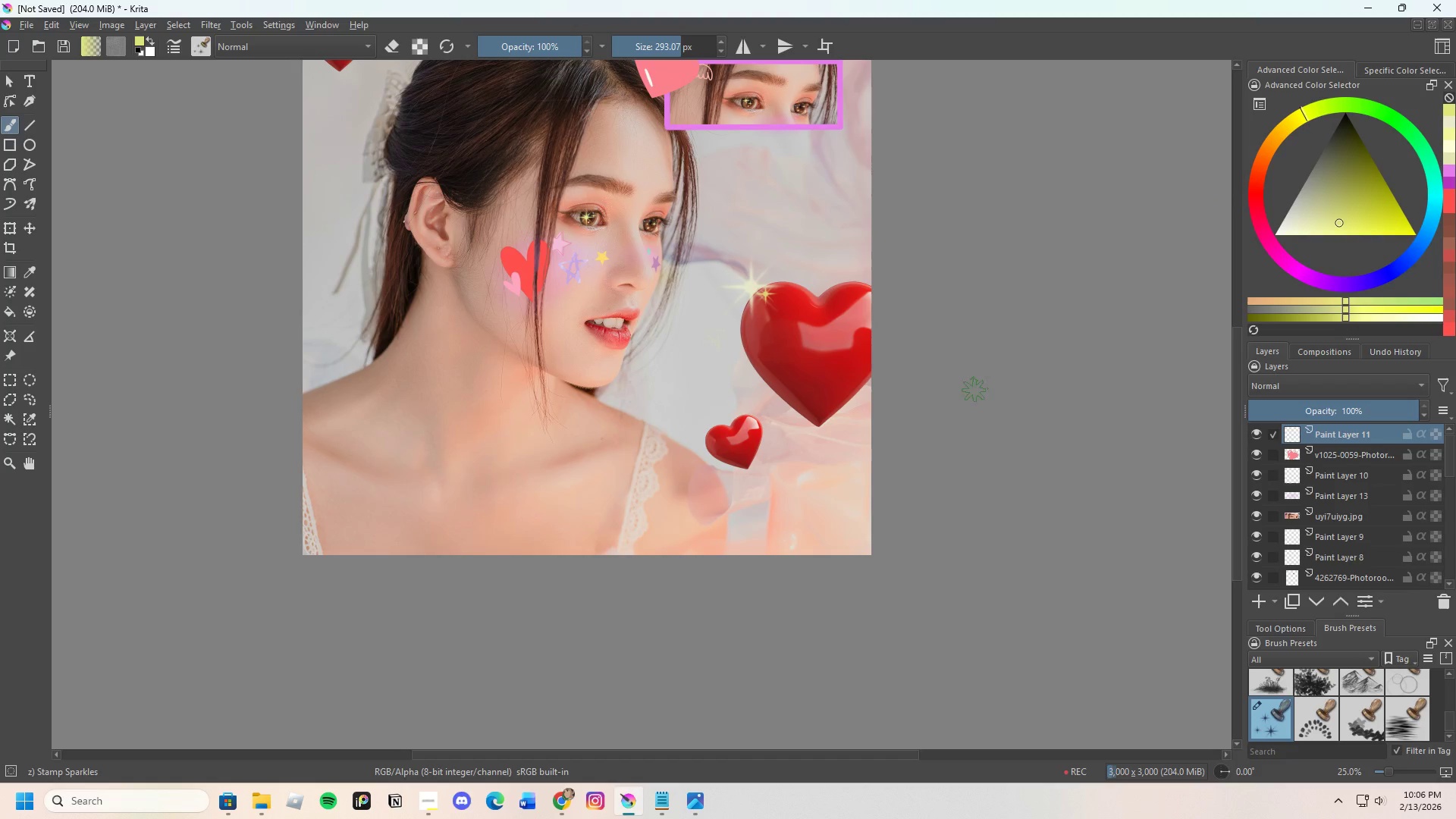 
scroll: coordinate [957, 387], scroll_direction: down, amount: 2.0
 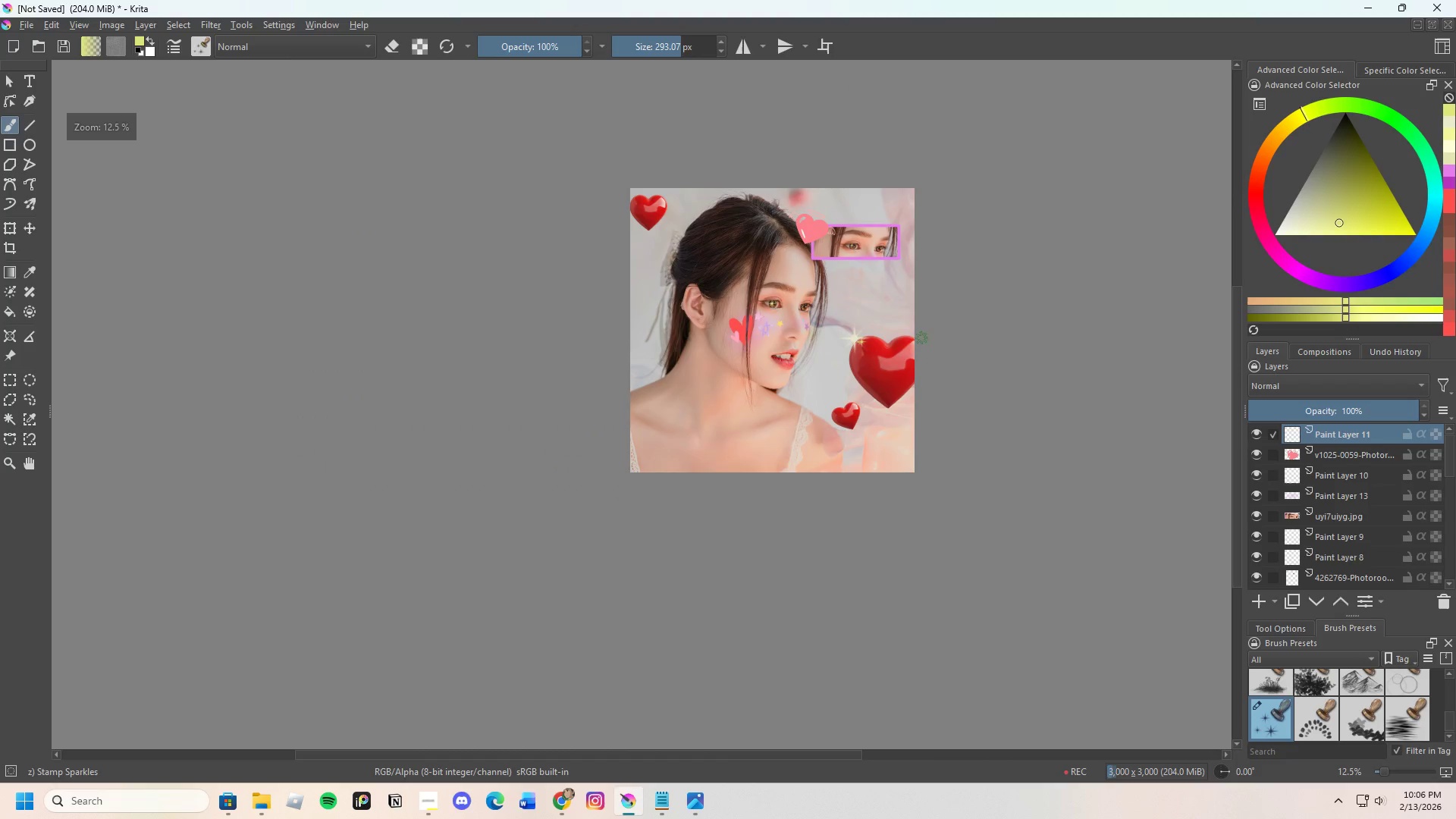 
scroll: coordinate [1082, 294], scroll_direction: up, amount: 1.0
 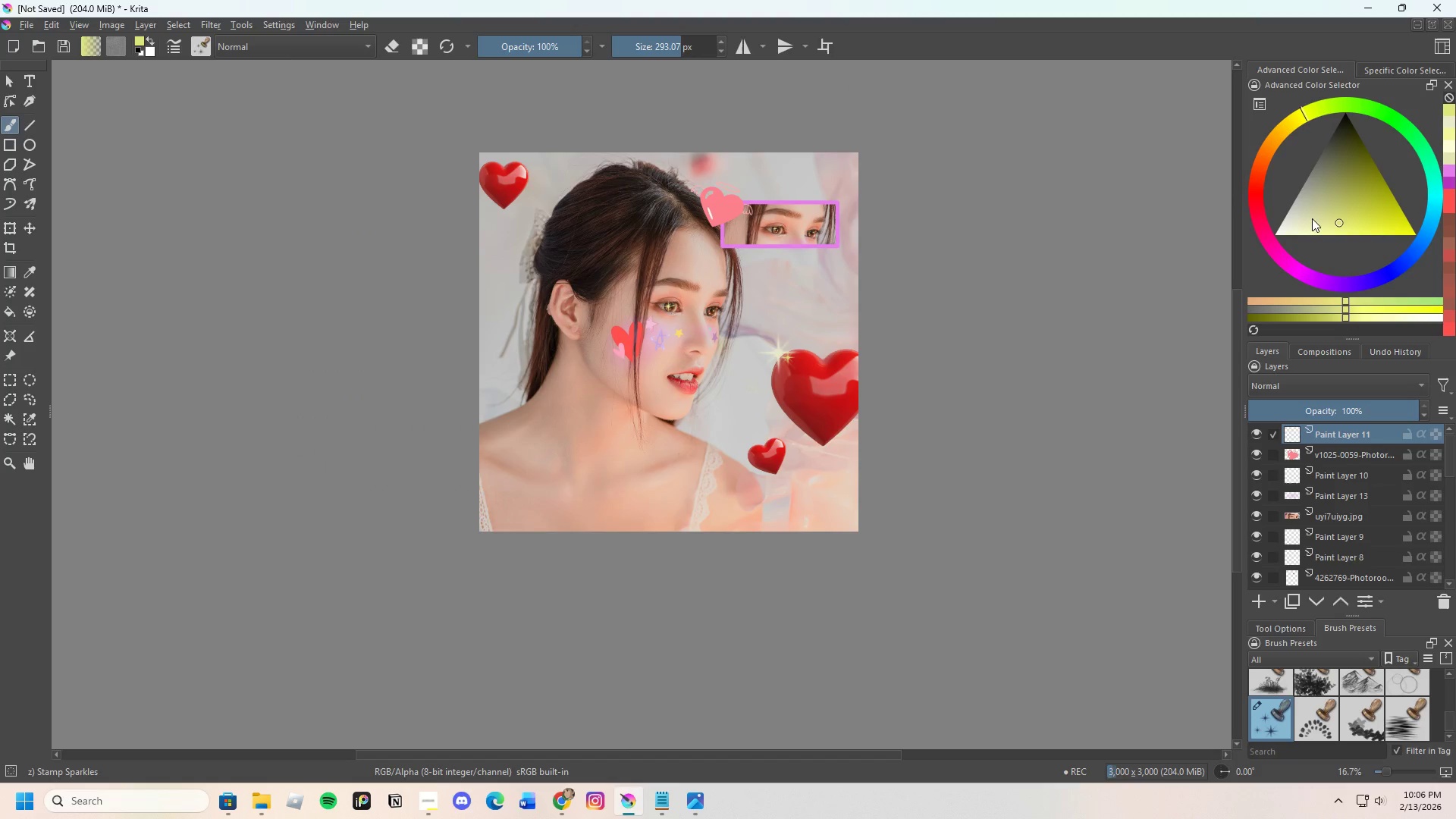 
key(Control+Z)
 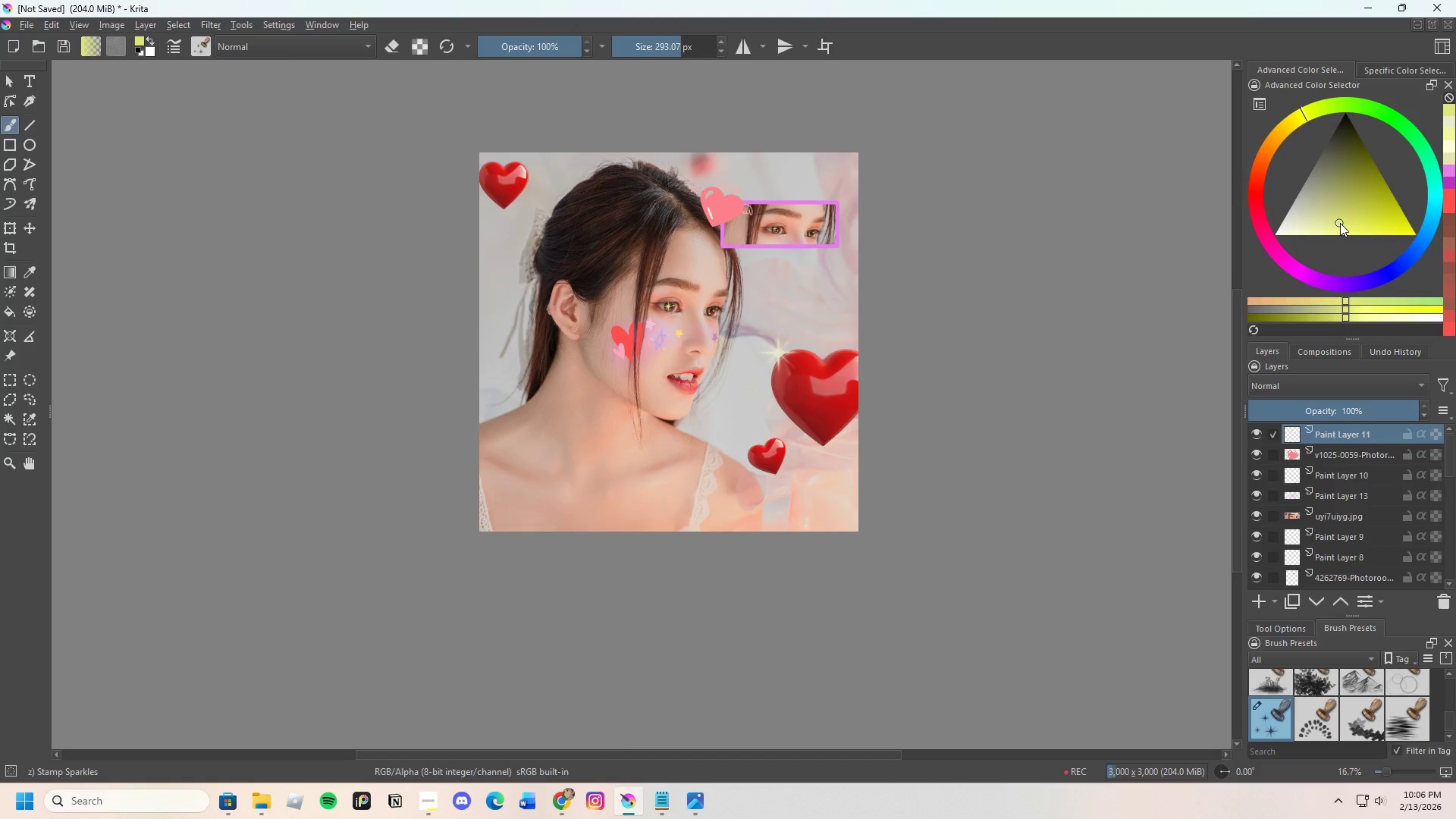 
left_click_drag(start_coordinate=[1340, 223], to_coordinate=[1338, 204])
 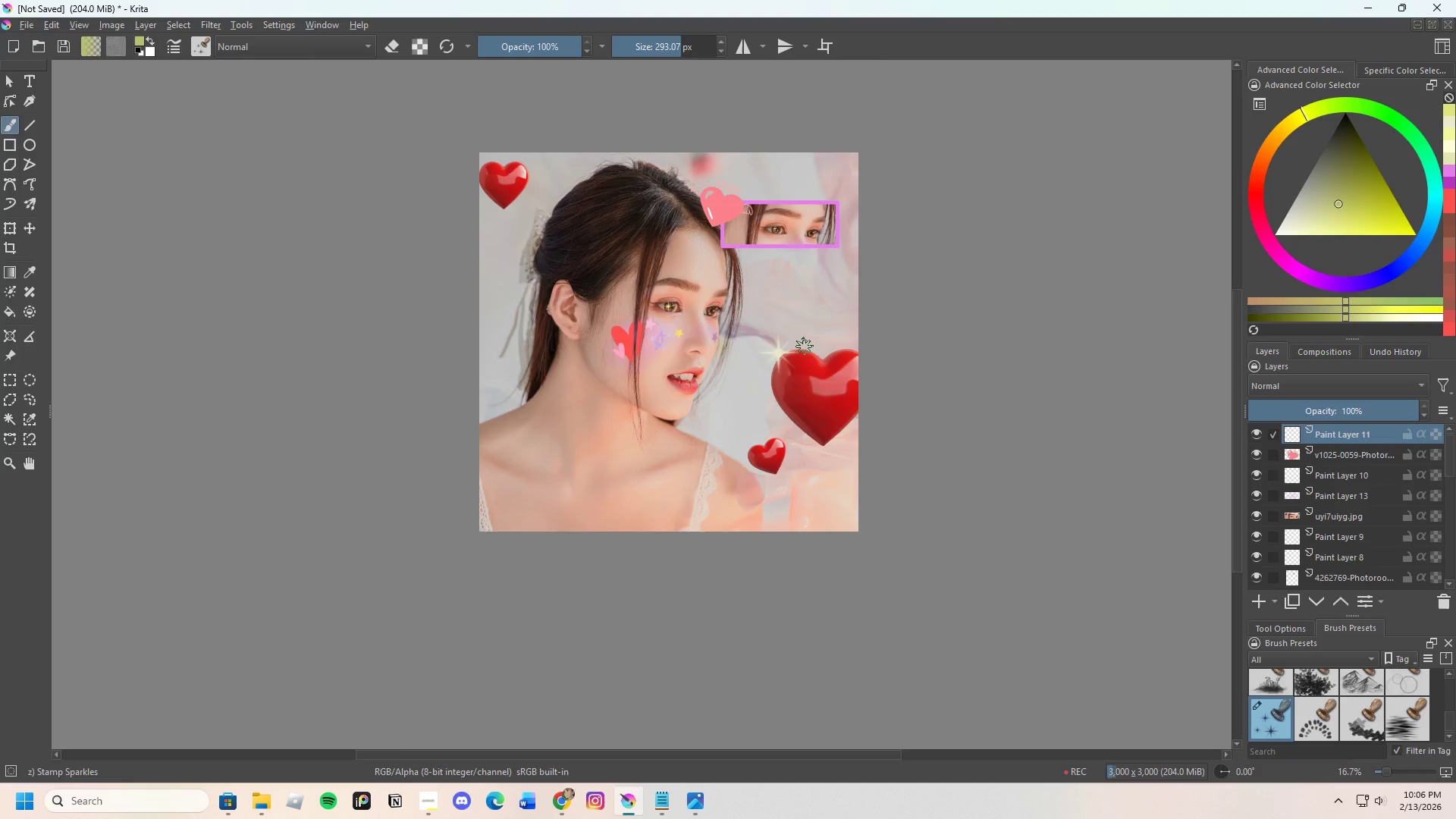 
scroll: coordinate [797, 351], scroll_direction: up, amount: 1.0
 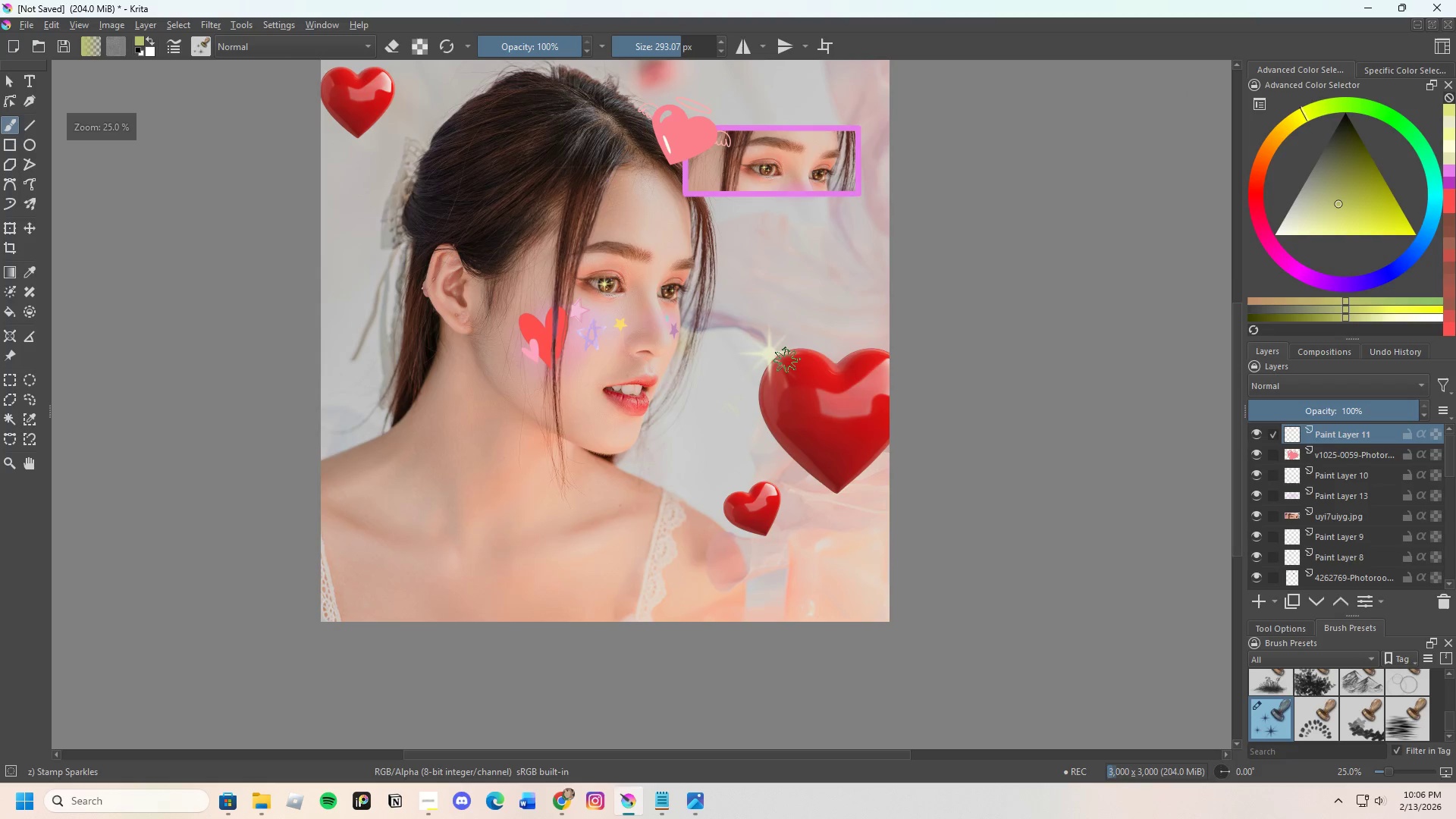 
left_click([791, 359])
 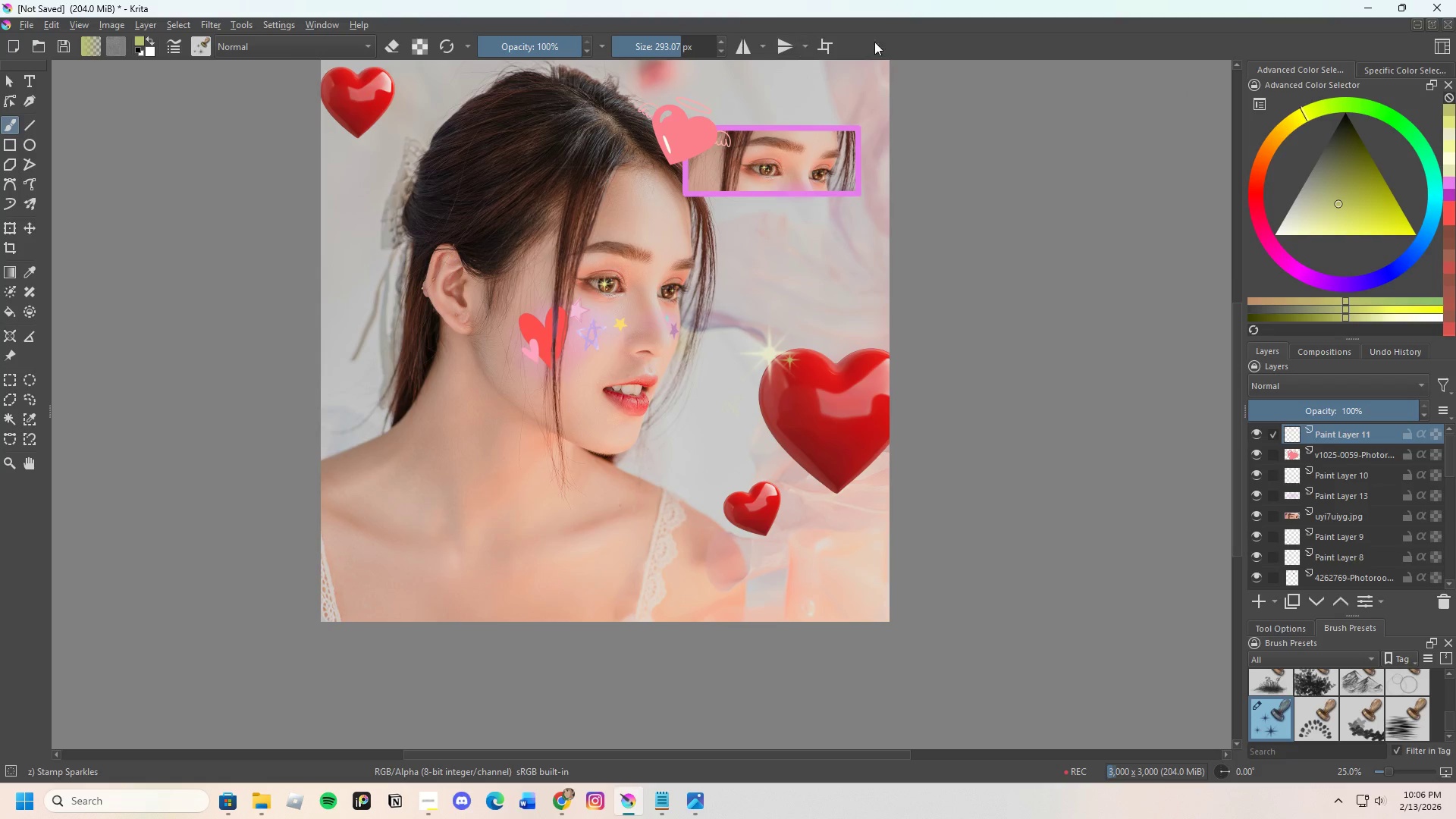 
key(Control+Z)
 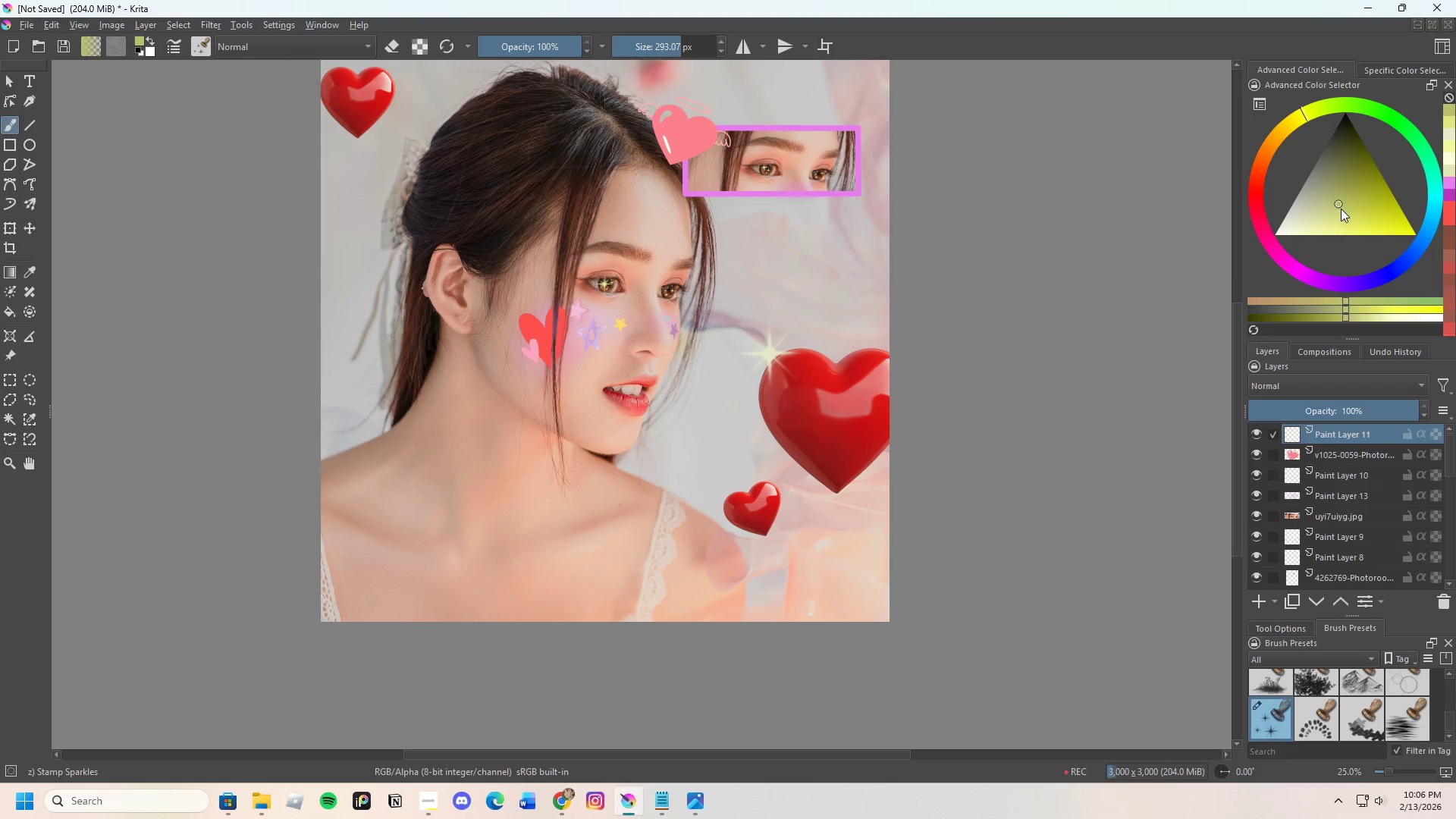 
left_click_drag(start_coordinate=[1340, 212], to_coordinate=[1336, 224])
 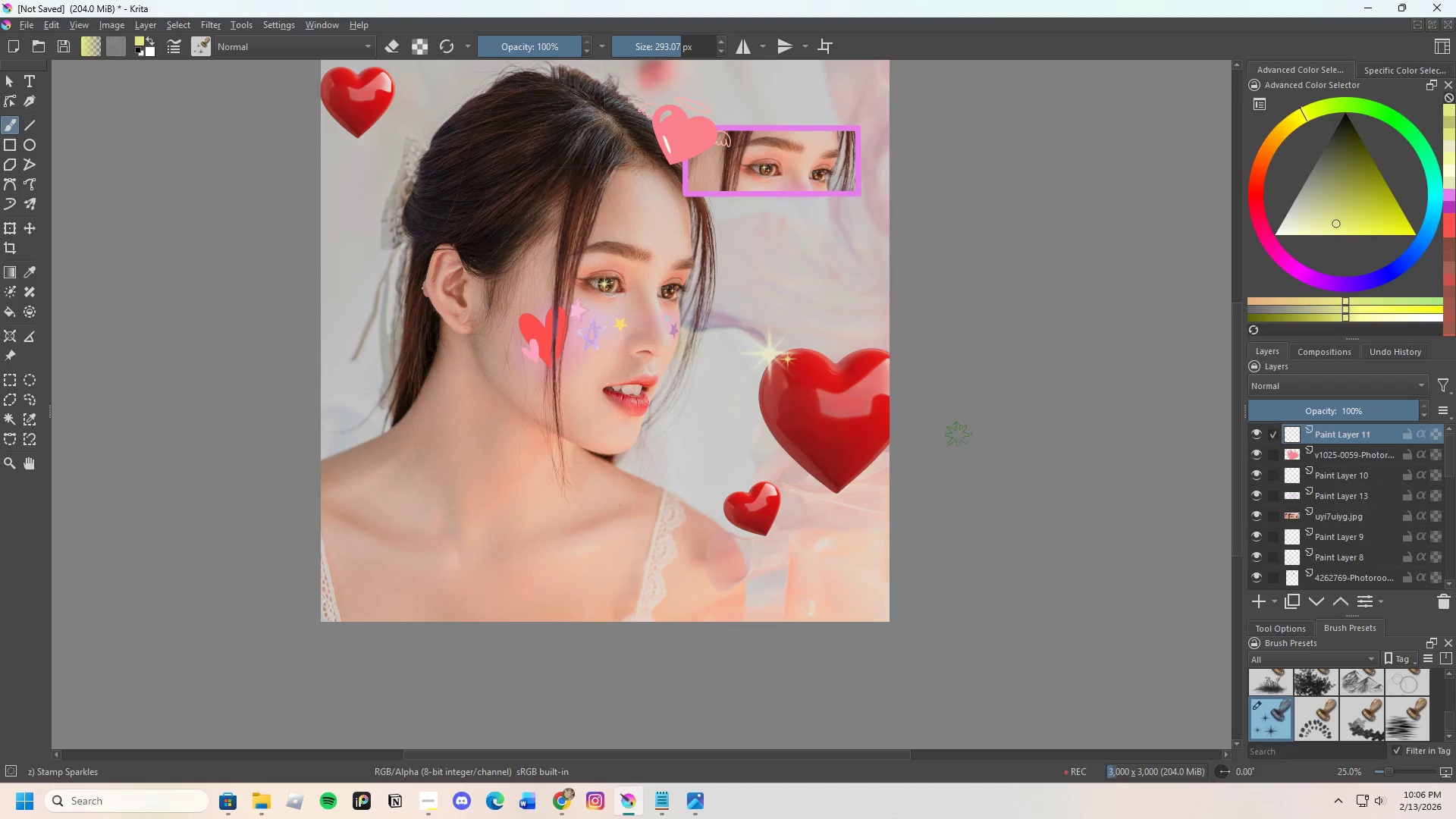 
scroll: coordinate [871, 366], scroll_direction: down, amount: 1.0
 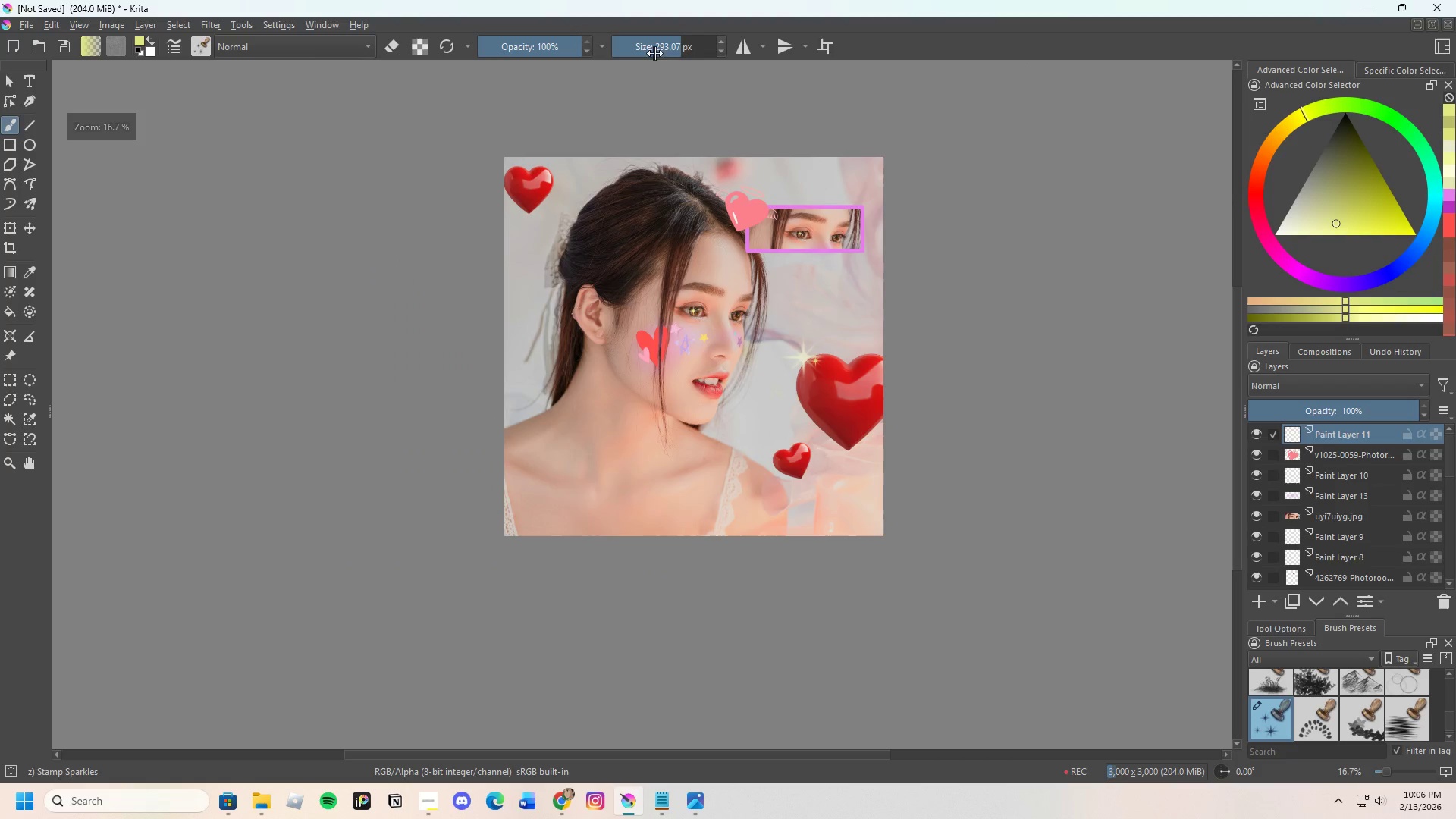 
left_click_drag(start_coordinate=[670, 48], to_coordinate=[679, 46])
 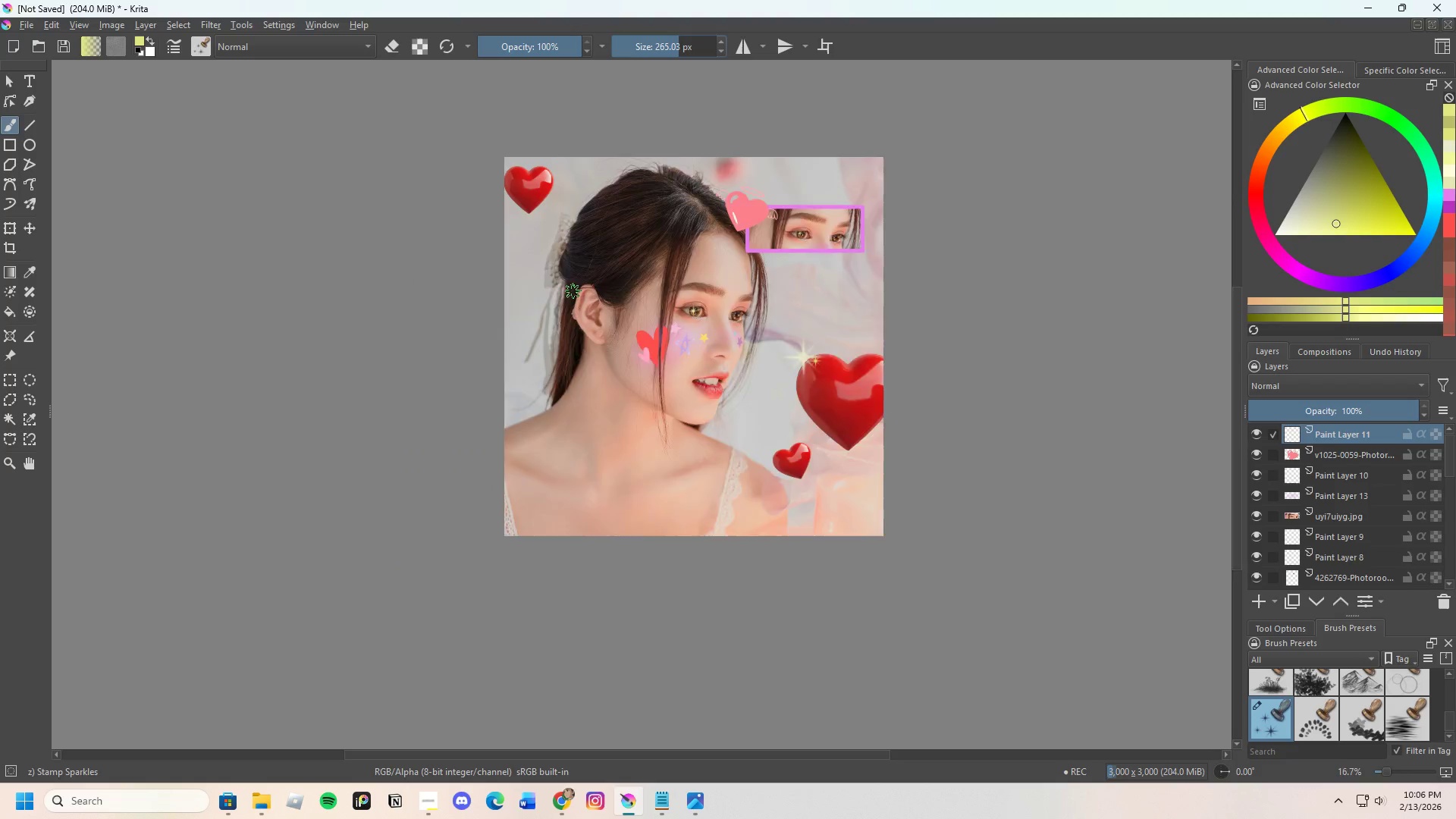 
scroll: coordinate [526, 166], scroll_direction: up, amount: 1.0
 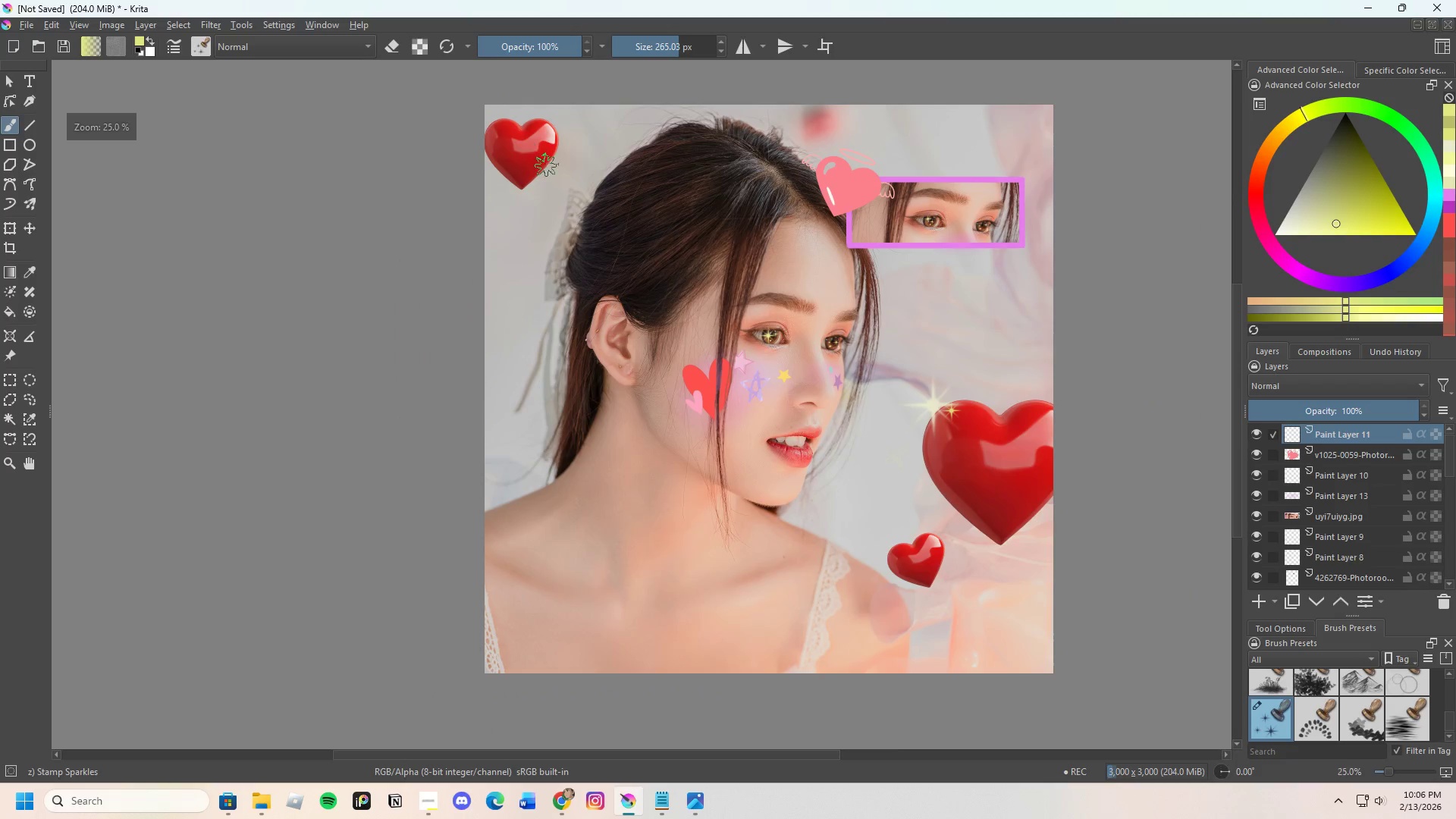 
left_click([547, 165])
 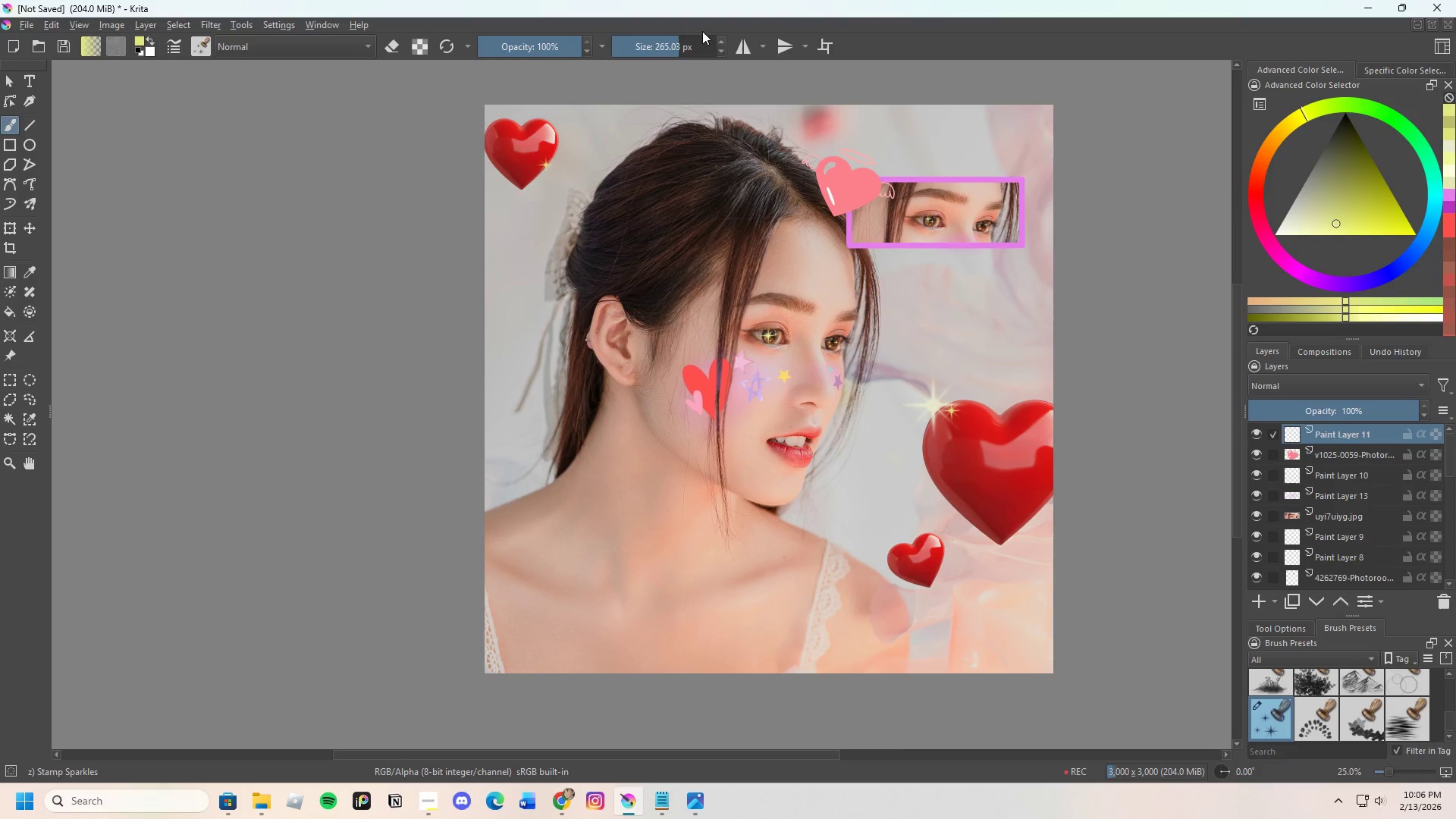 
left_click_drag(start_coordinate=[686, 45], to_coordinate=[712, 39])
 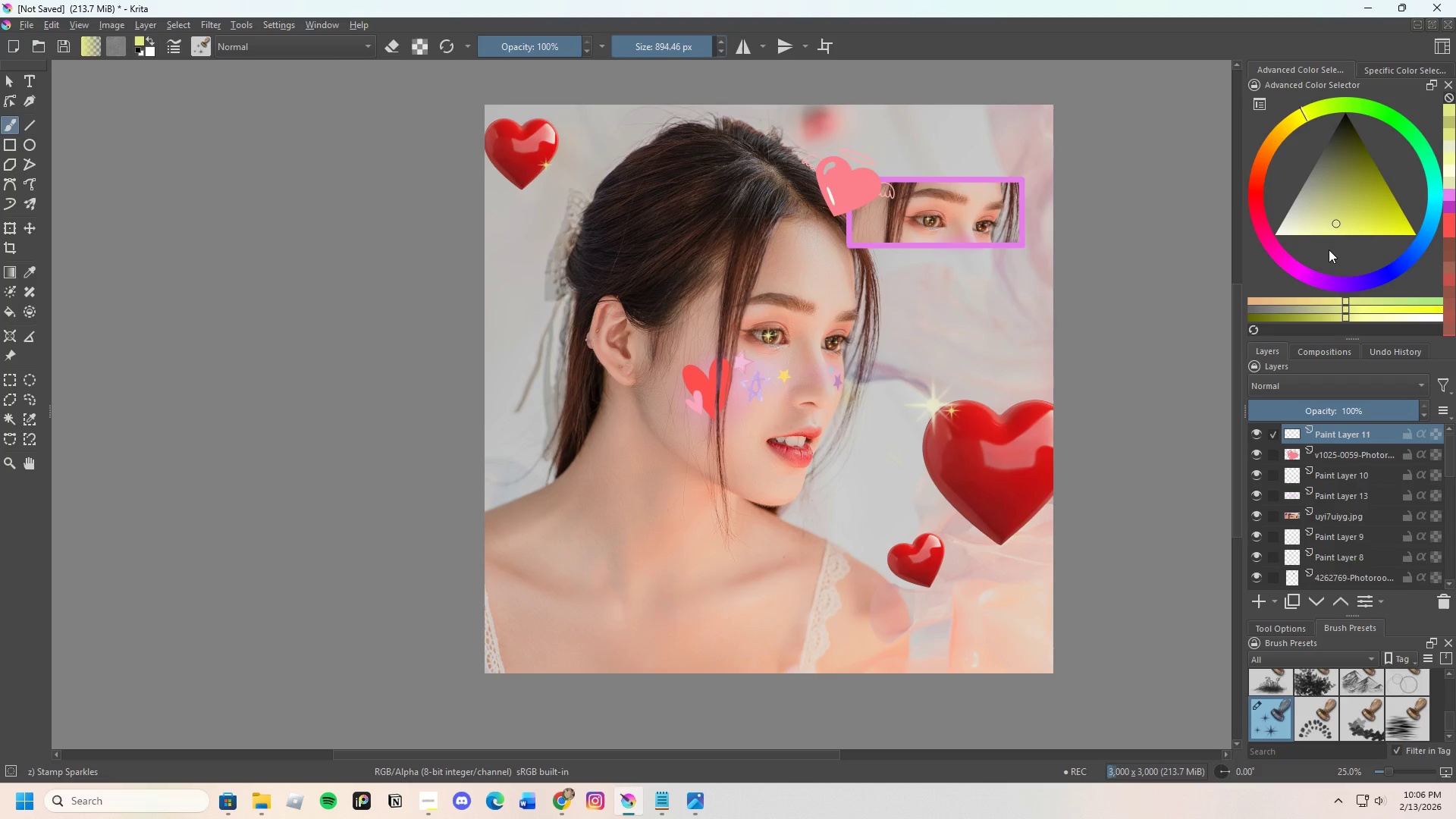 
left_click_drag(start_coordinate=[1324, 223], to_coordinate=[1314, 235])
 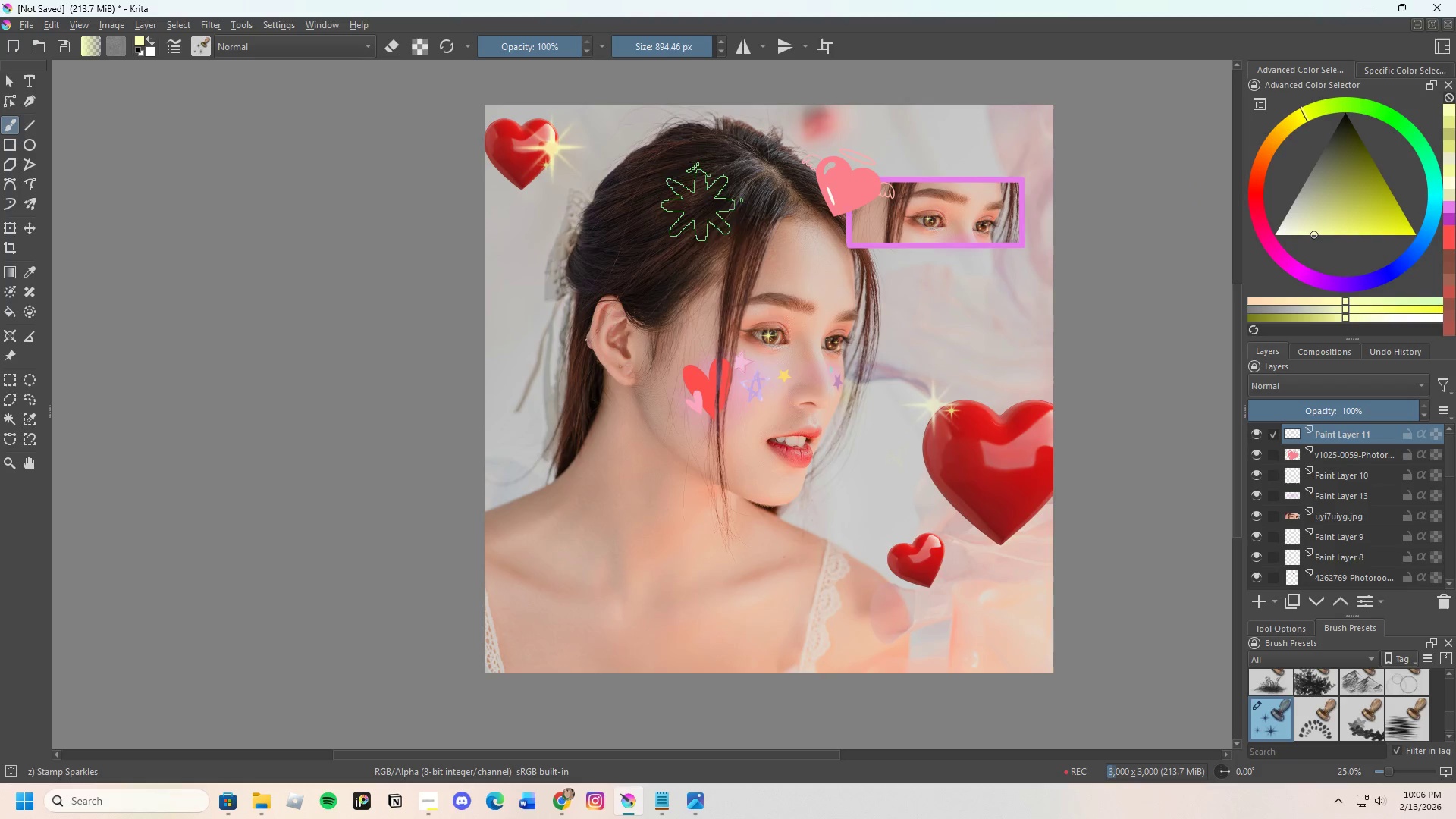 
scroll: coordinate [704, 251], scroll_direction: down, amount: 2.0
 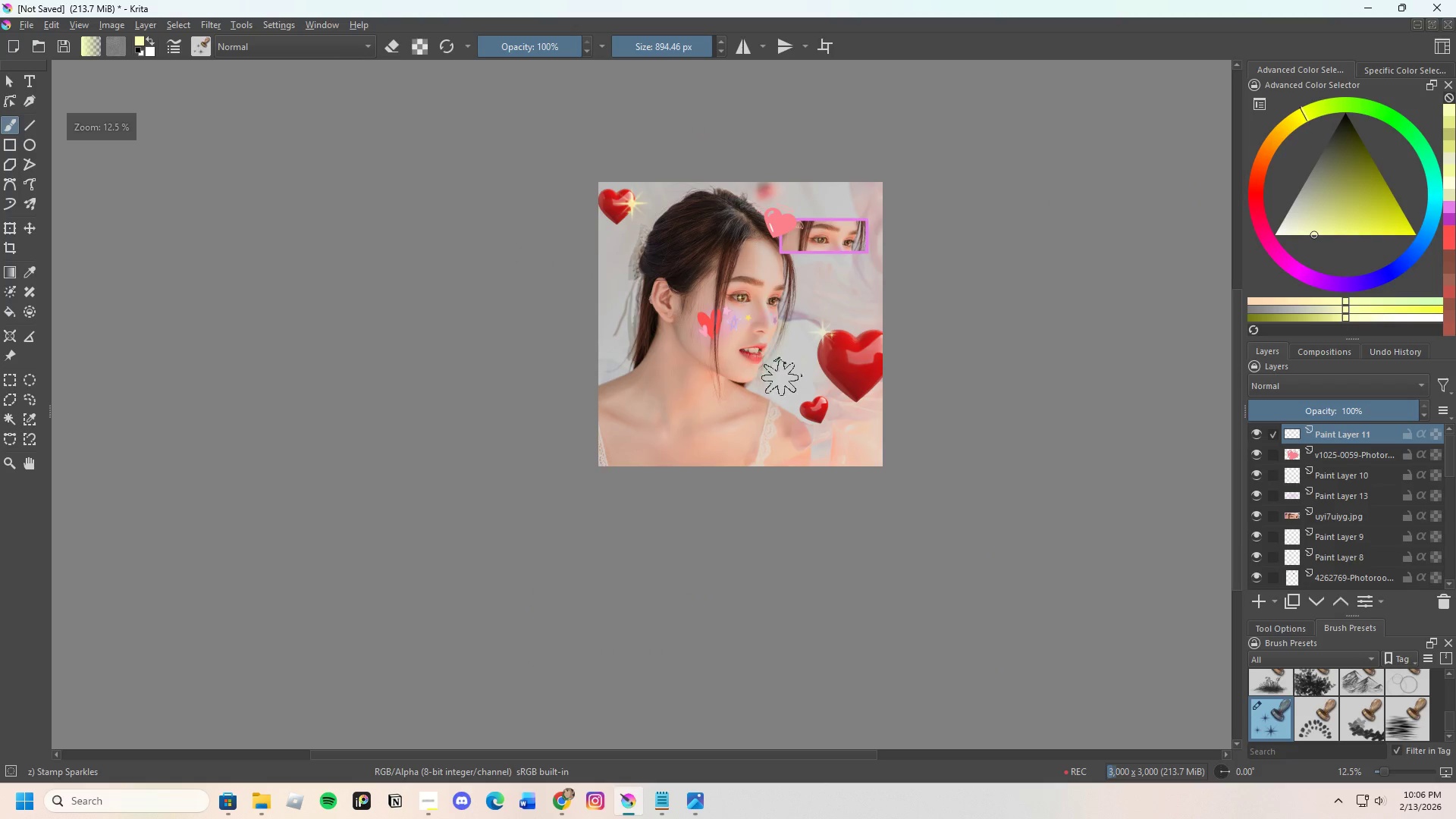 
scroll: coordinate [919, 181], scroll_direction: up, amount: 3.0
 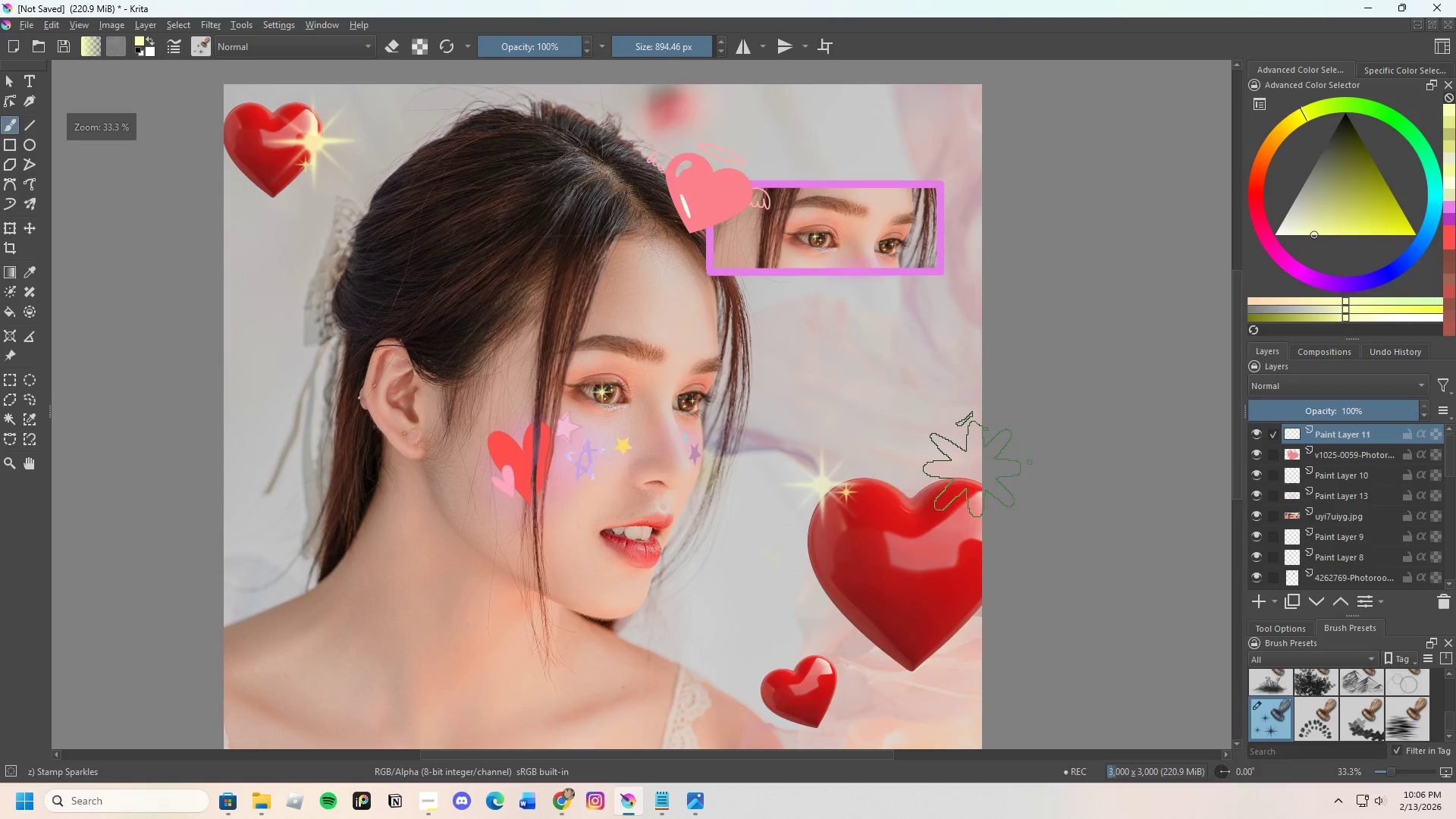 
scroll: coordinate [872, 300], scroll_direction: down, amount: 2.0
 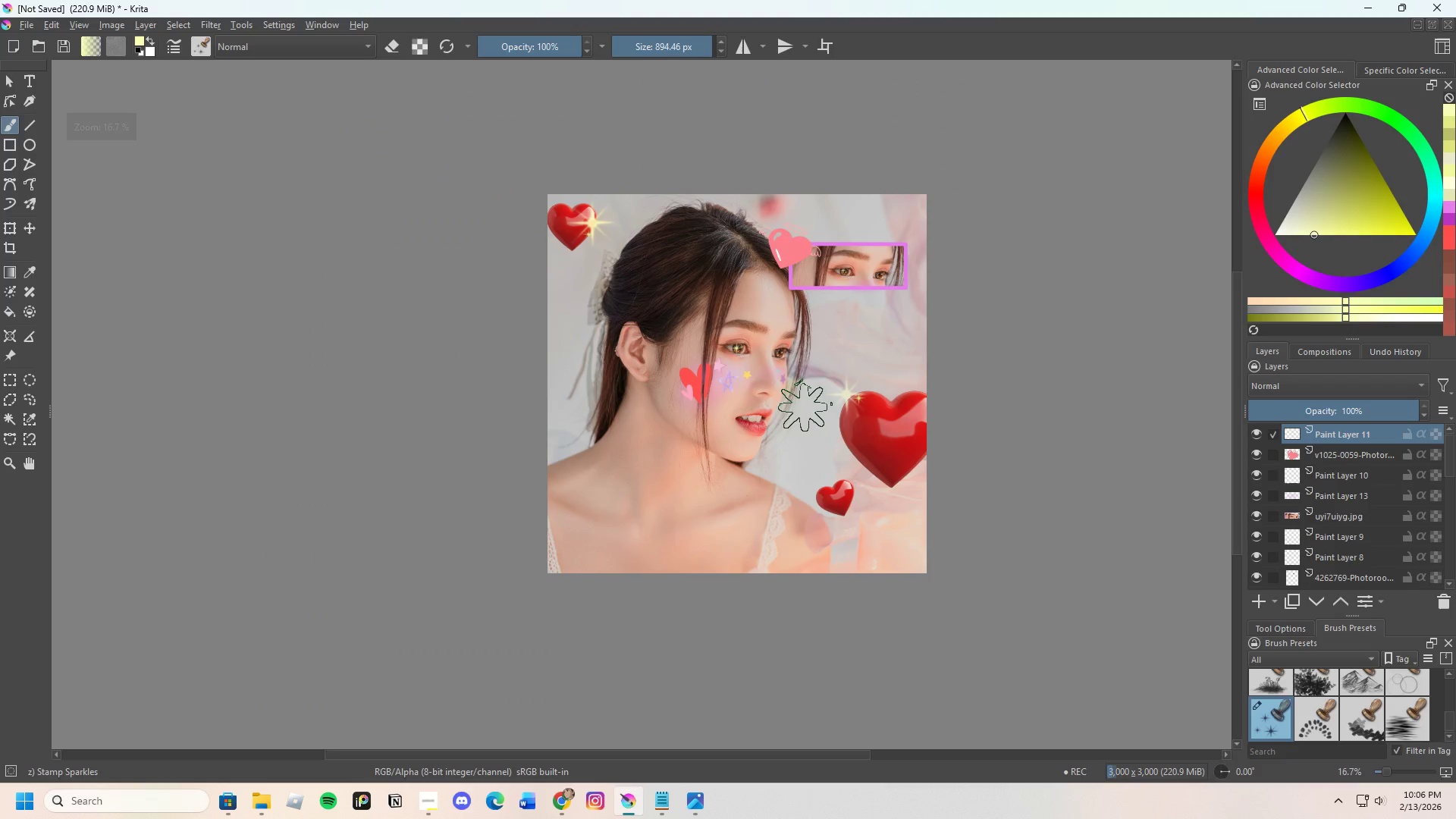 
scroll: coordinate [763, 496], scroll_direction: up, amount: 1.0
 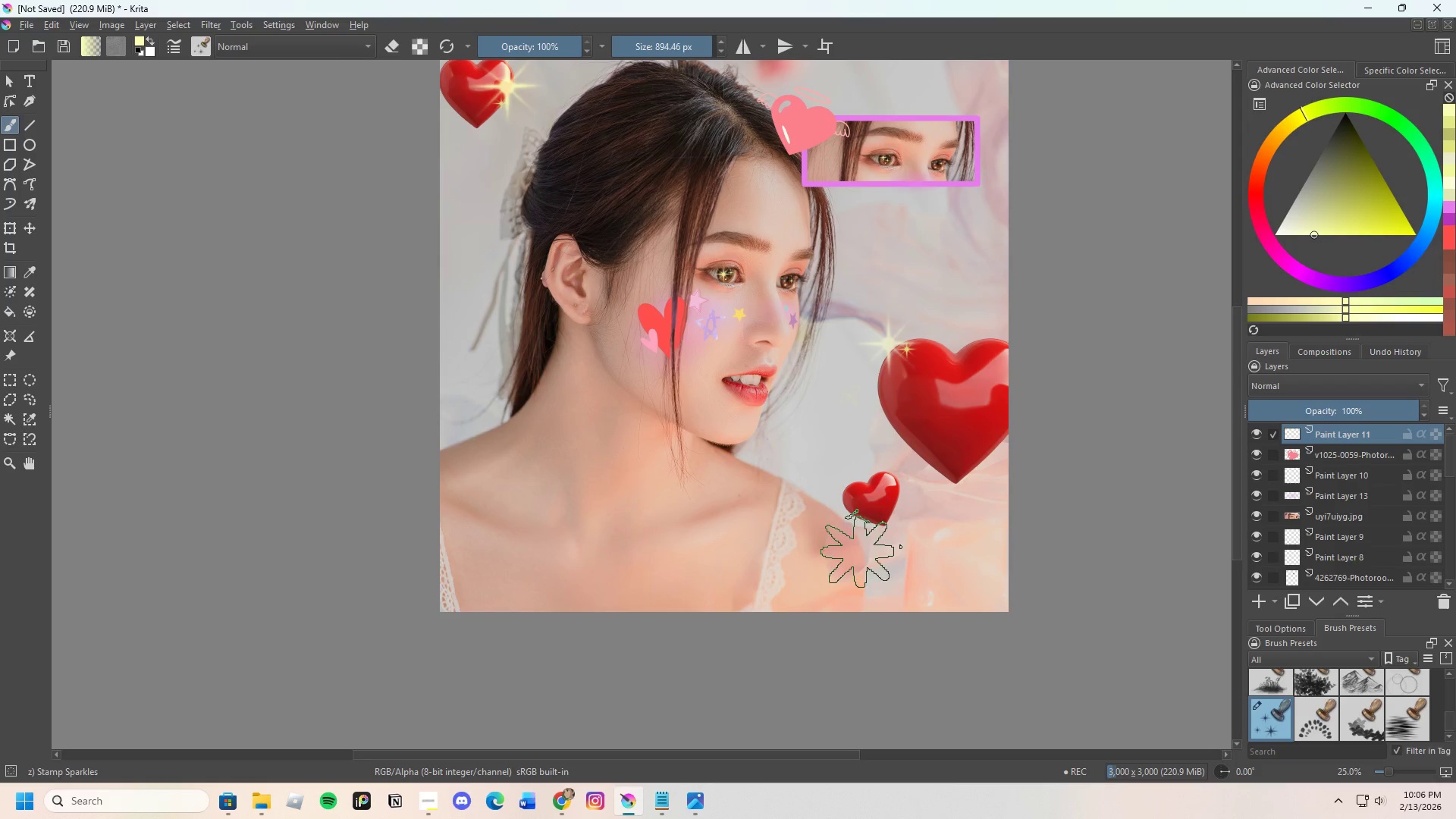 
wait(5.47)
 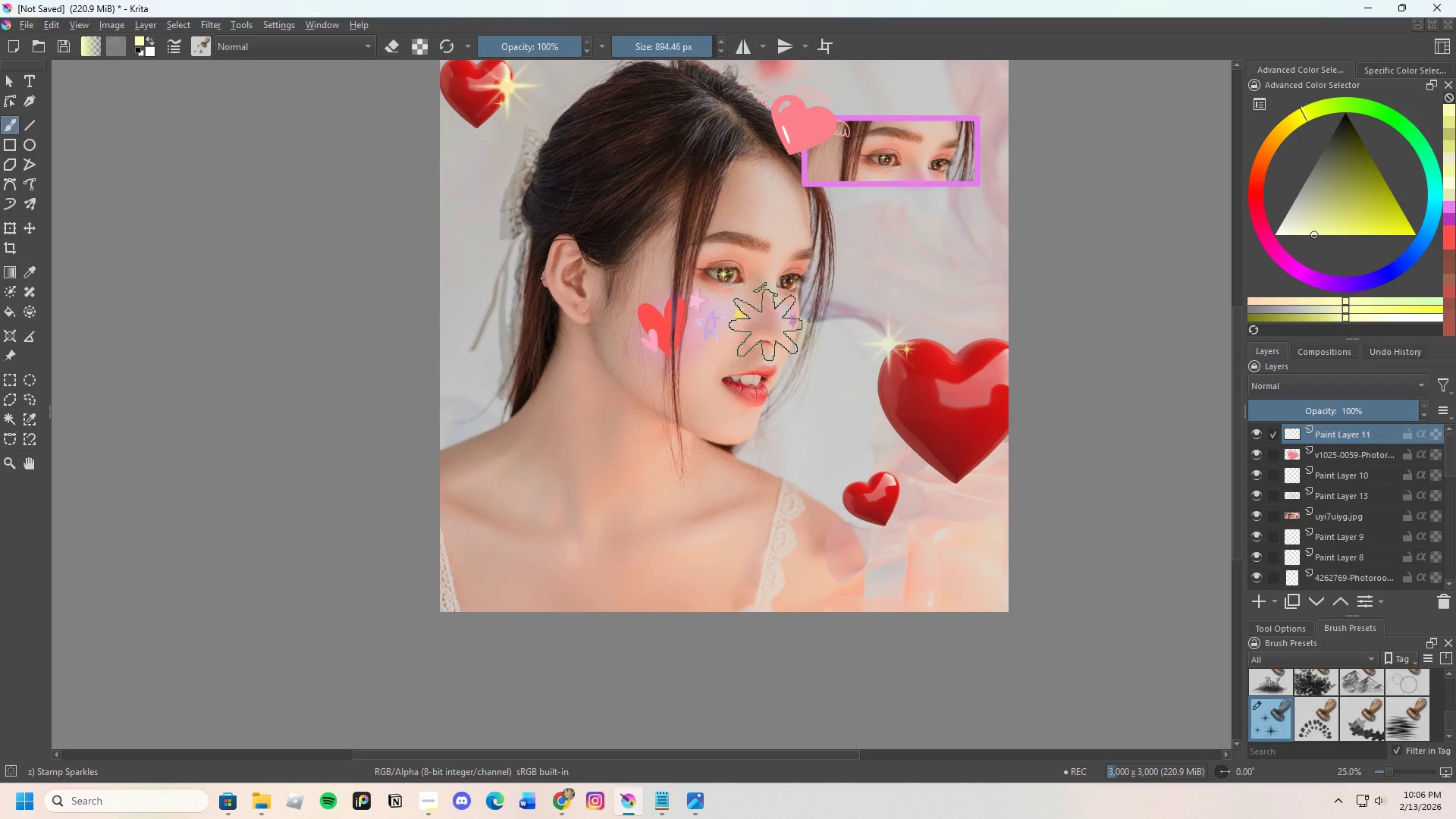 
scroll: coordinate [1334, 715], scroll_direction: up, amount: 2.0
 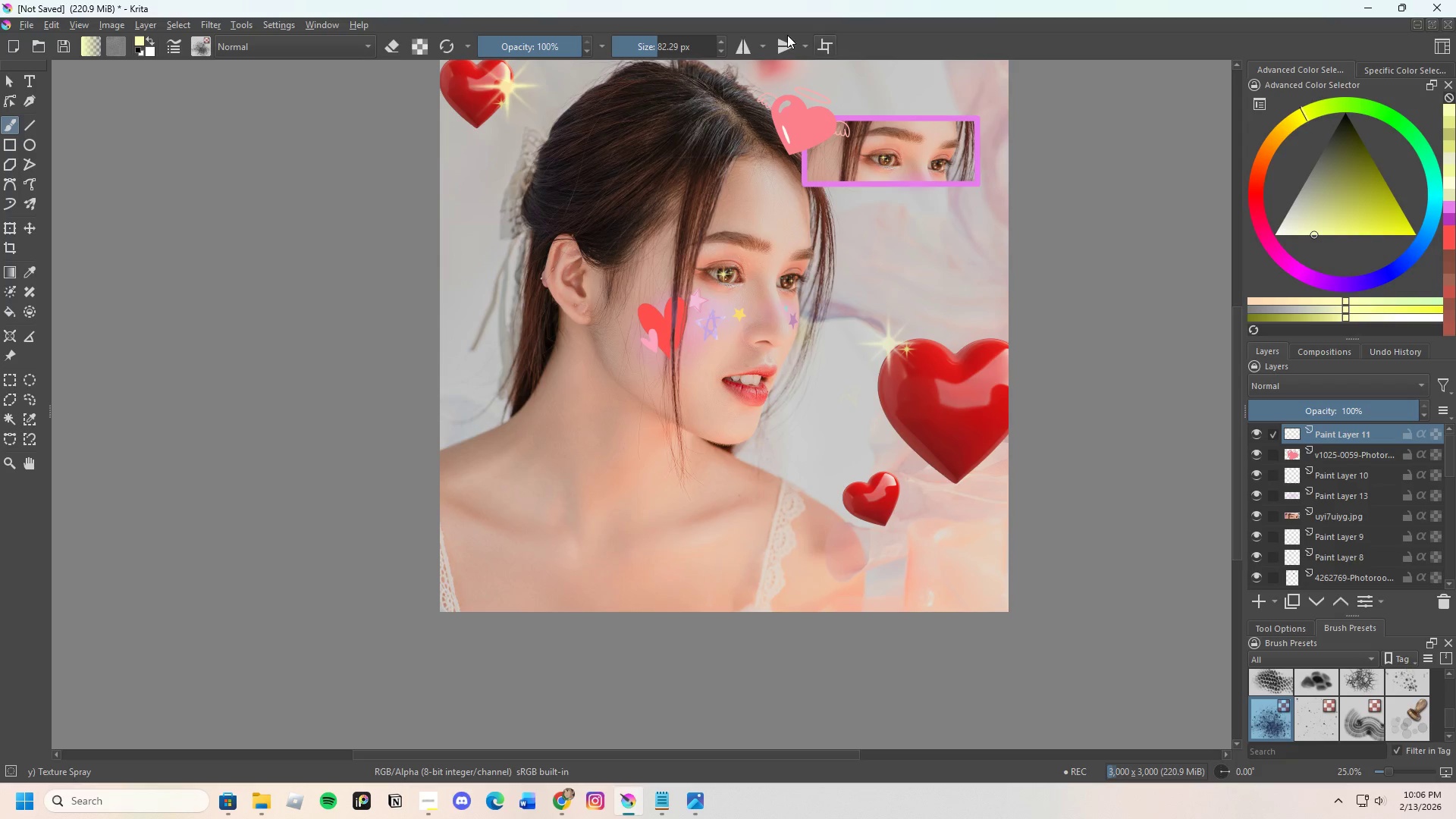 
left_click_drag(start_coordinate=[669, 46], to_coordinate=[748, 50])
 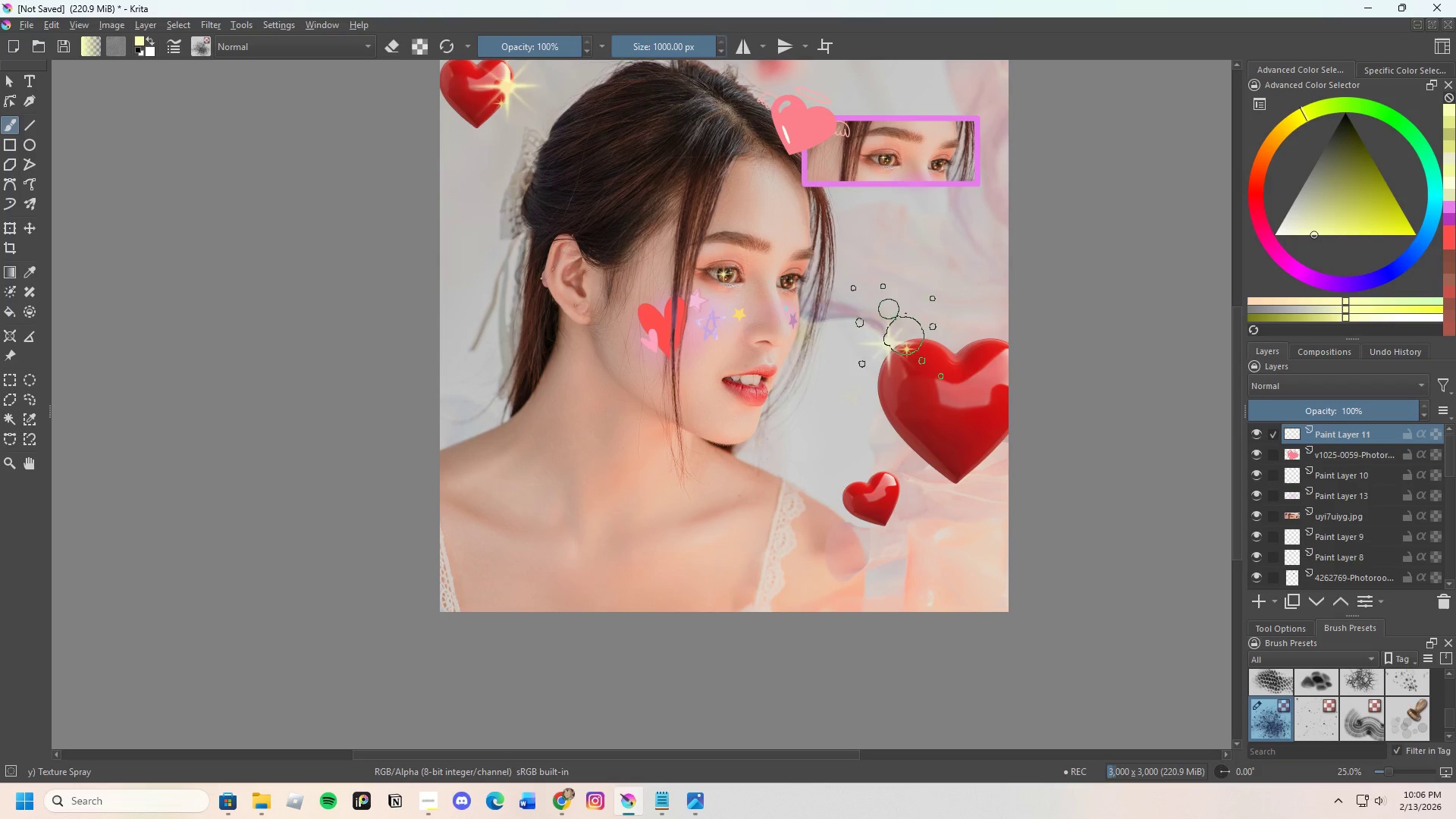 
left_click_drag(start_coordinate=[902, 329], to_coordinate=[910, 323])
 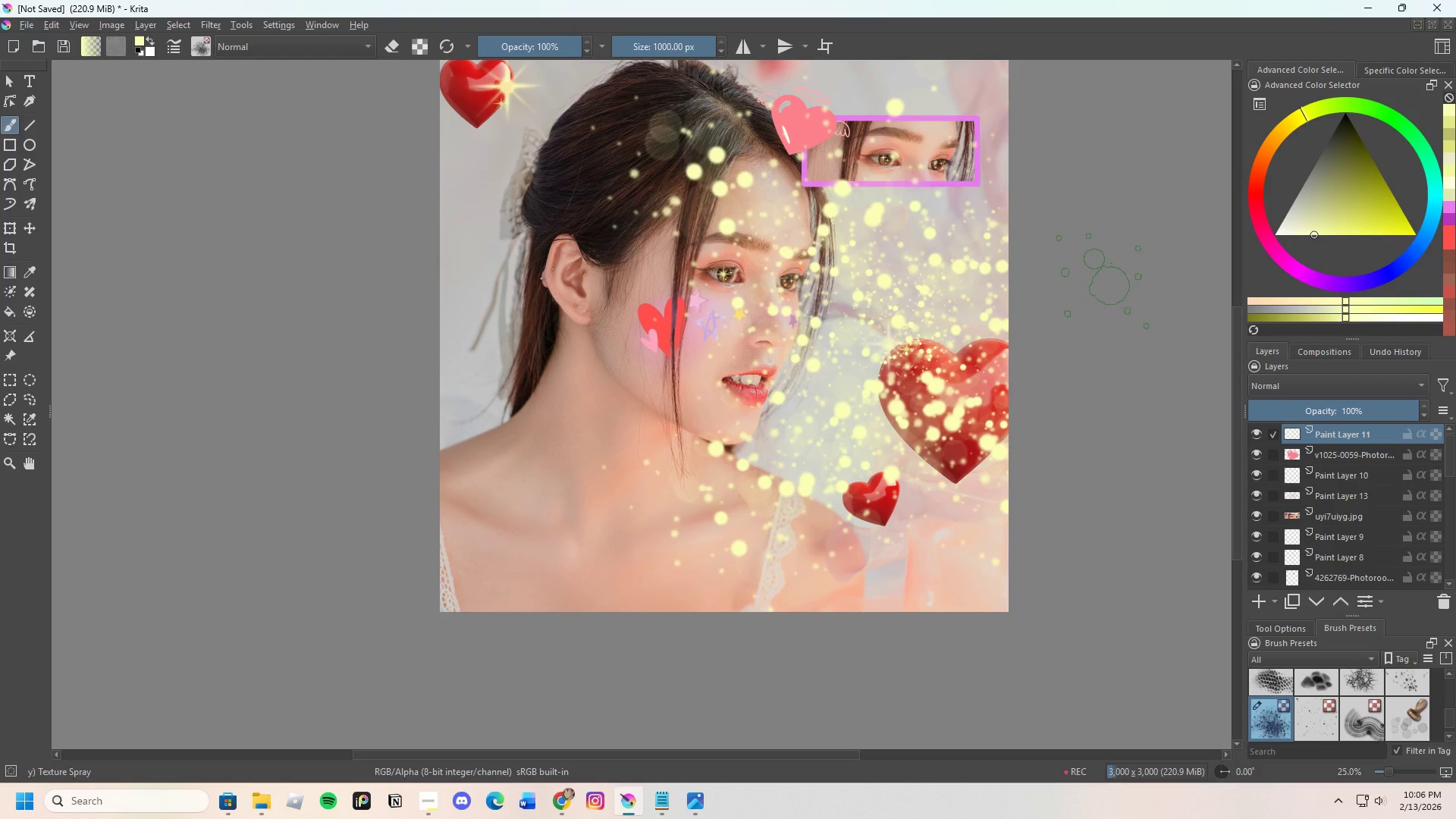 
key(Control+Z)
 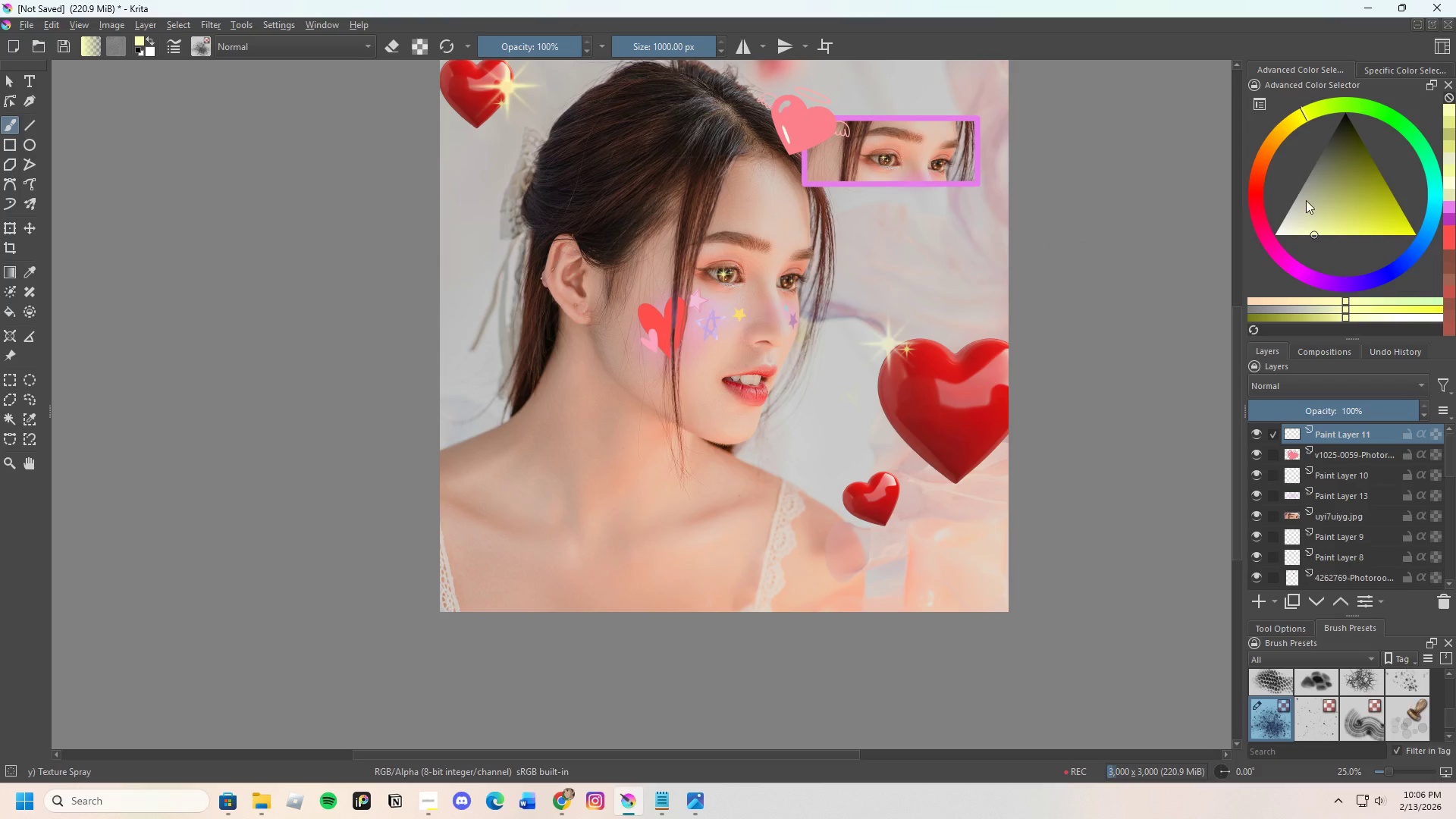 
left_click_drag(start_coordinate=[1311, 222], to_coordinate=[1301, 224])
 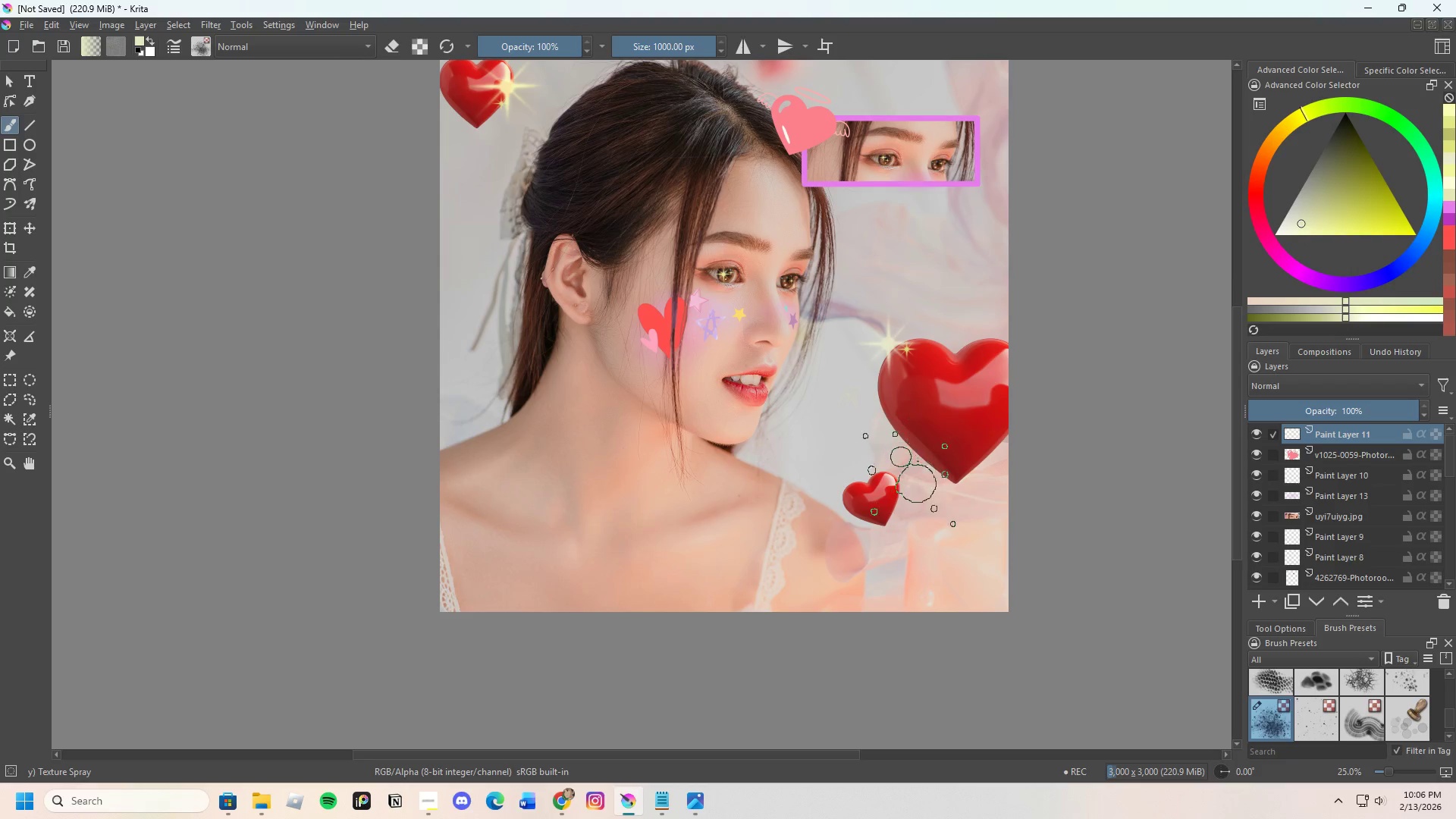 
left_click([952, 479])
 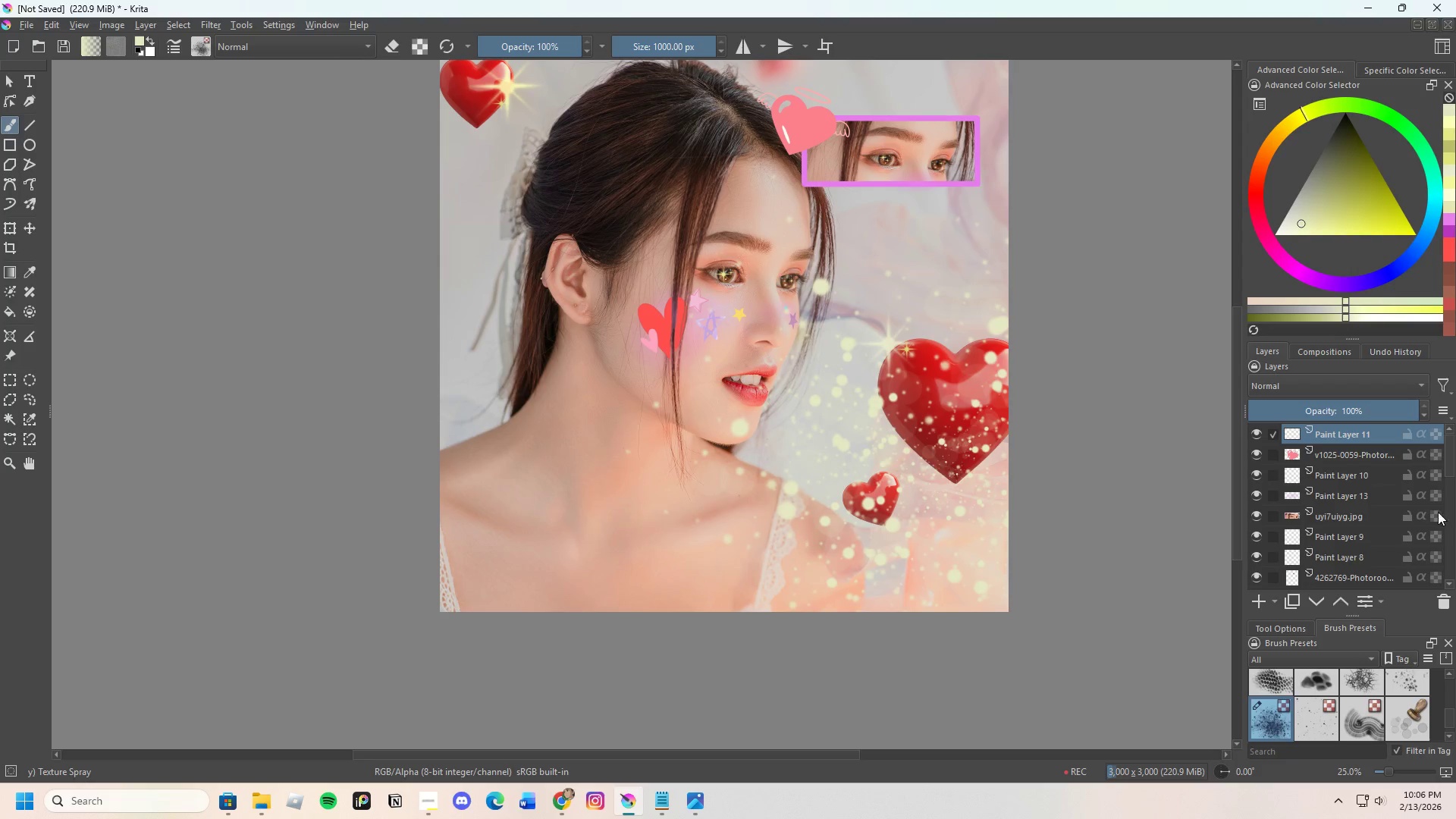 
key(Control+Z)
 